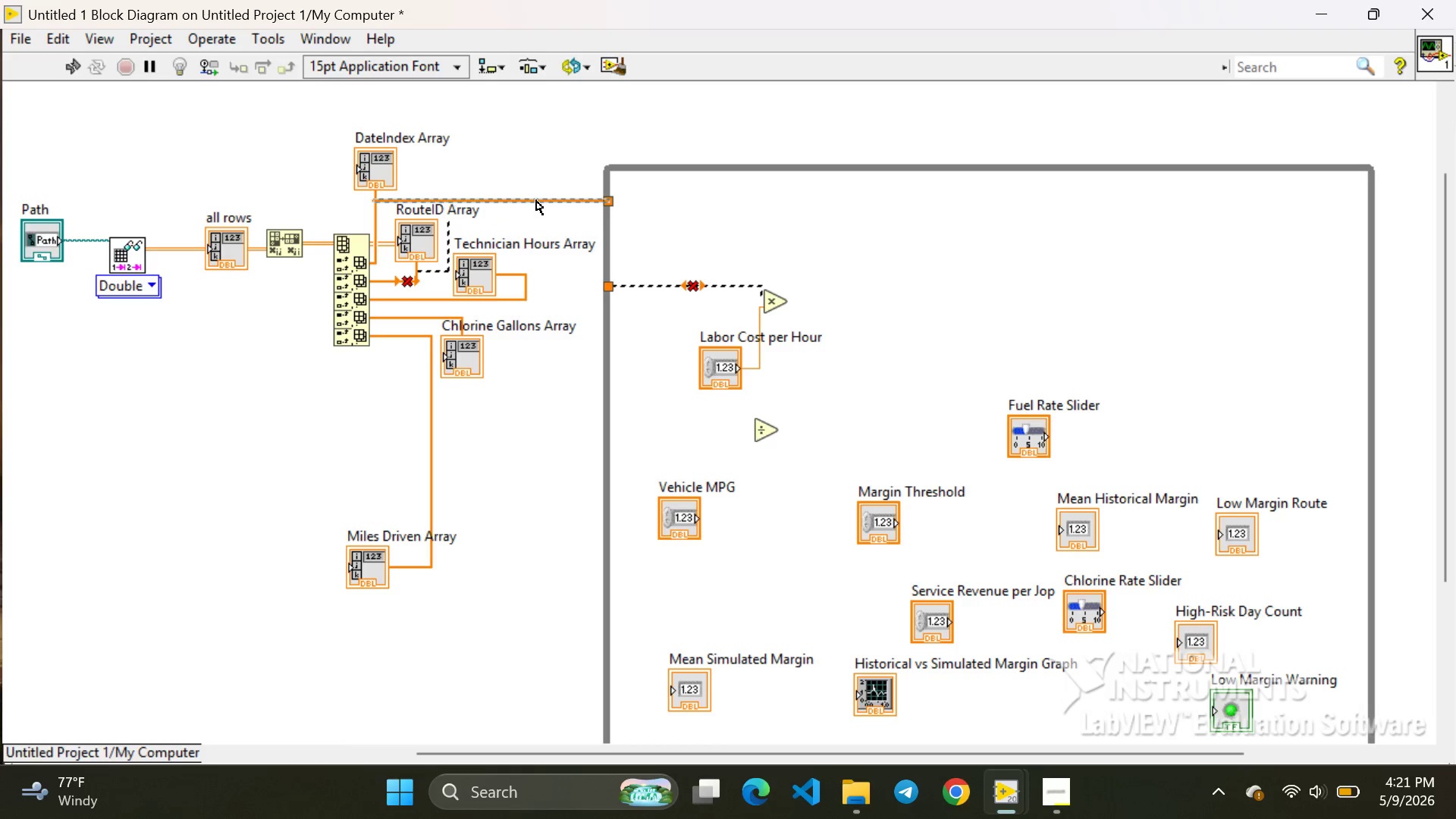 
key(Backspace)
 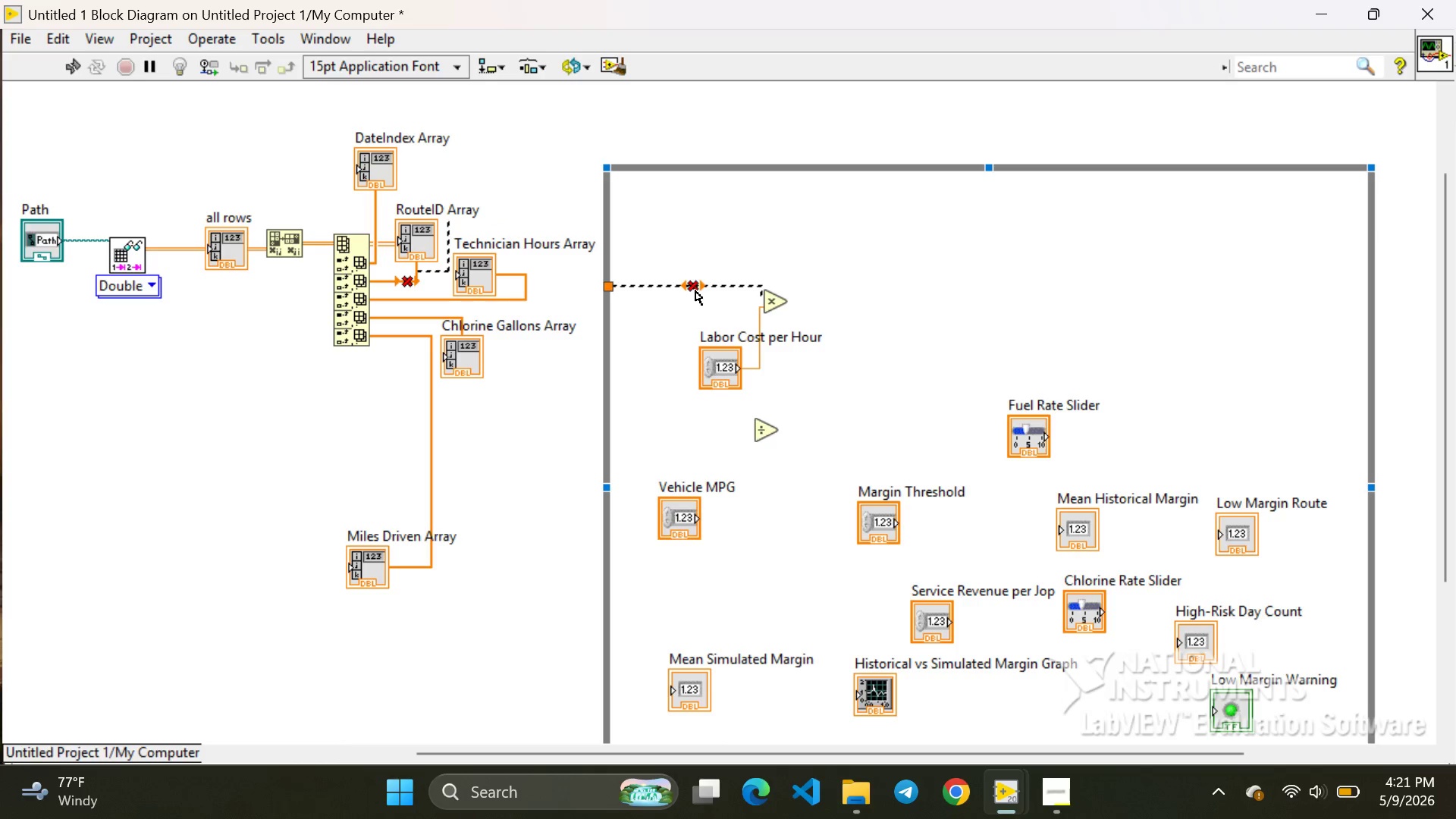 
left_click([694, 289])
 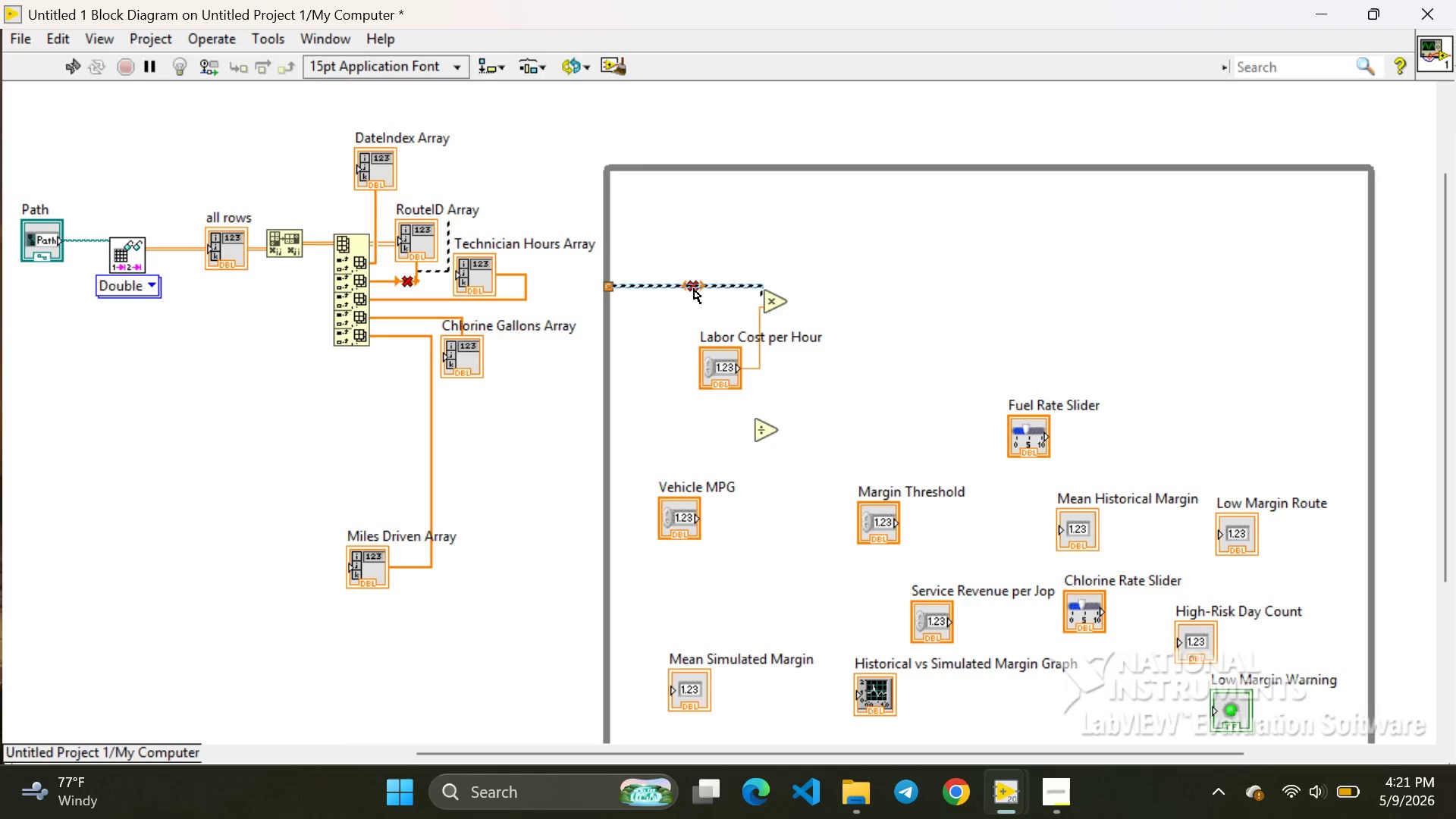 
key(Backspace)
 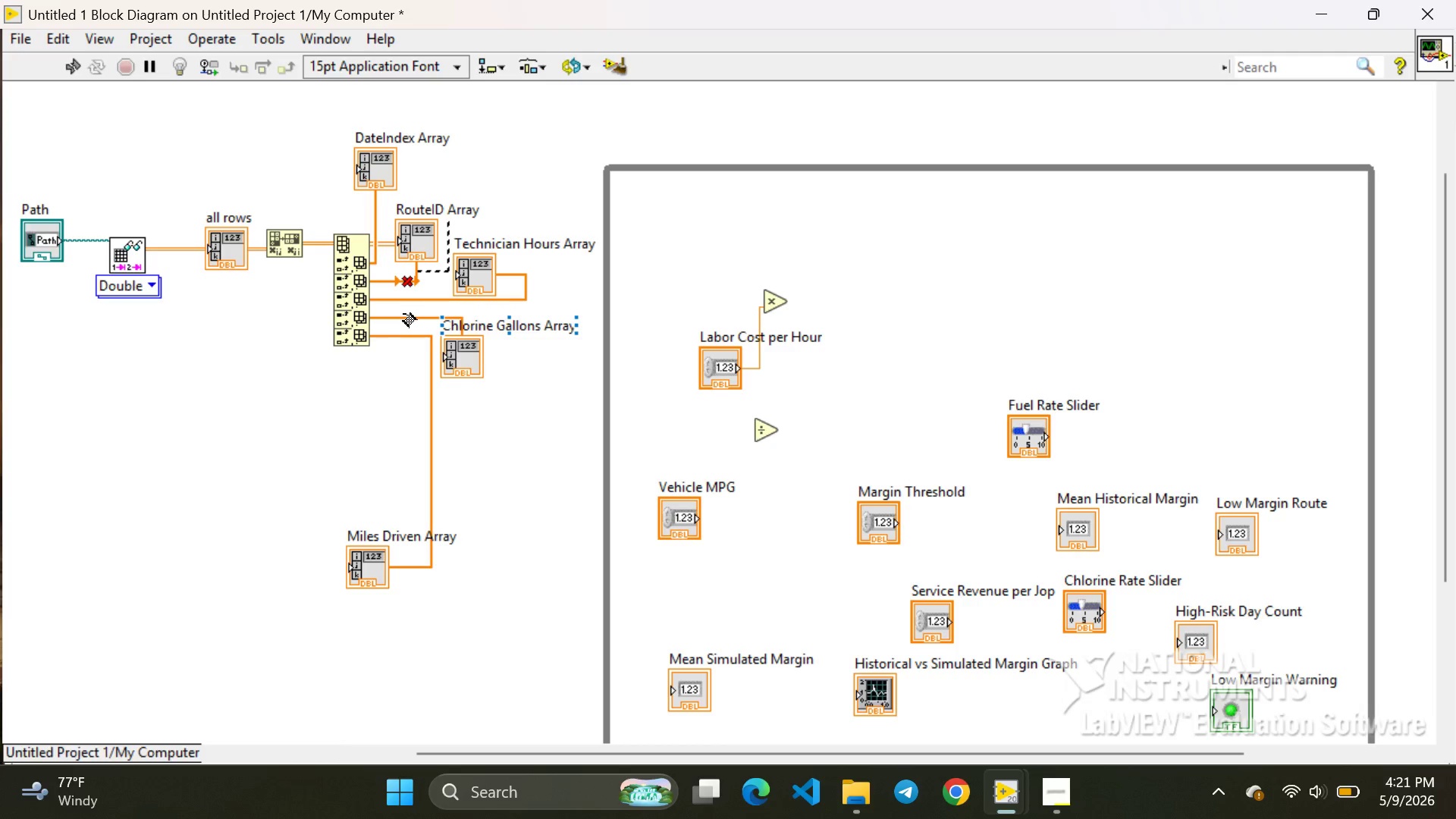 
wait(12.81)
 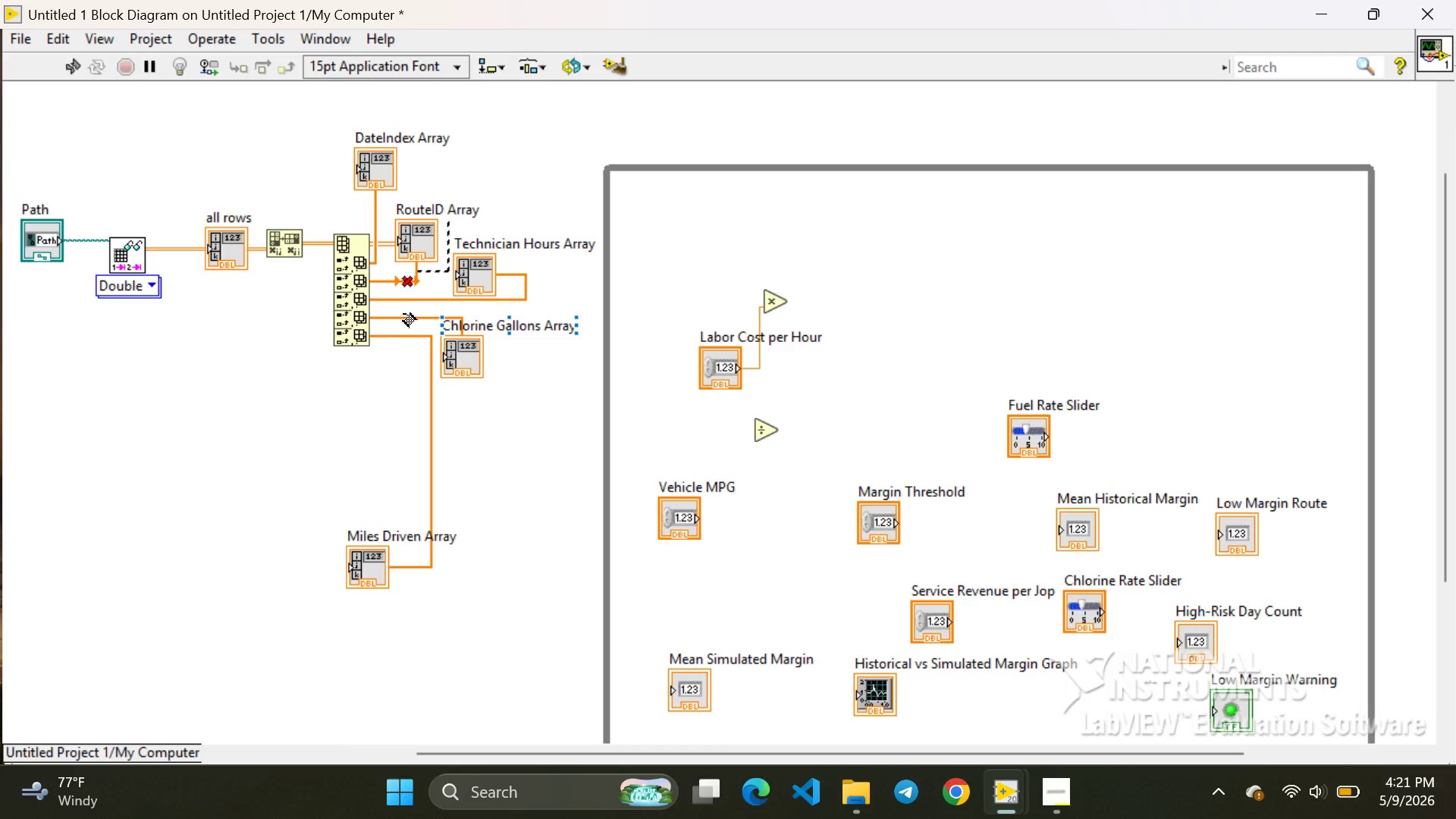 
left_click([376, 578])
 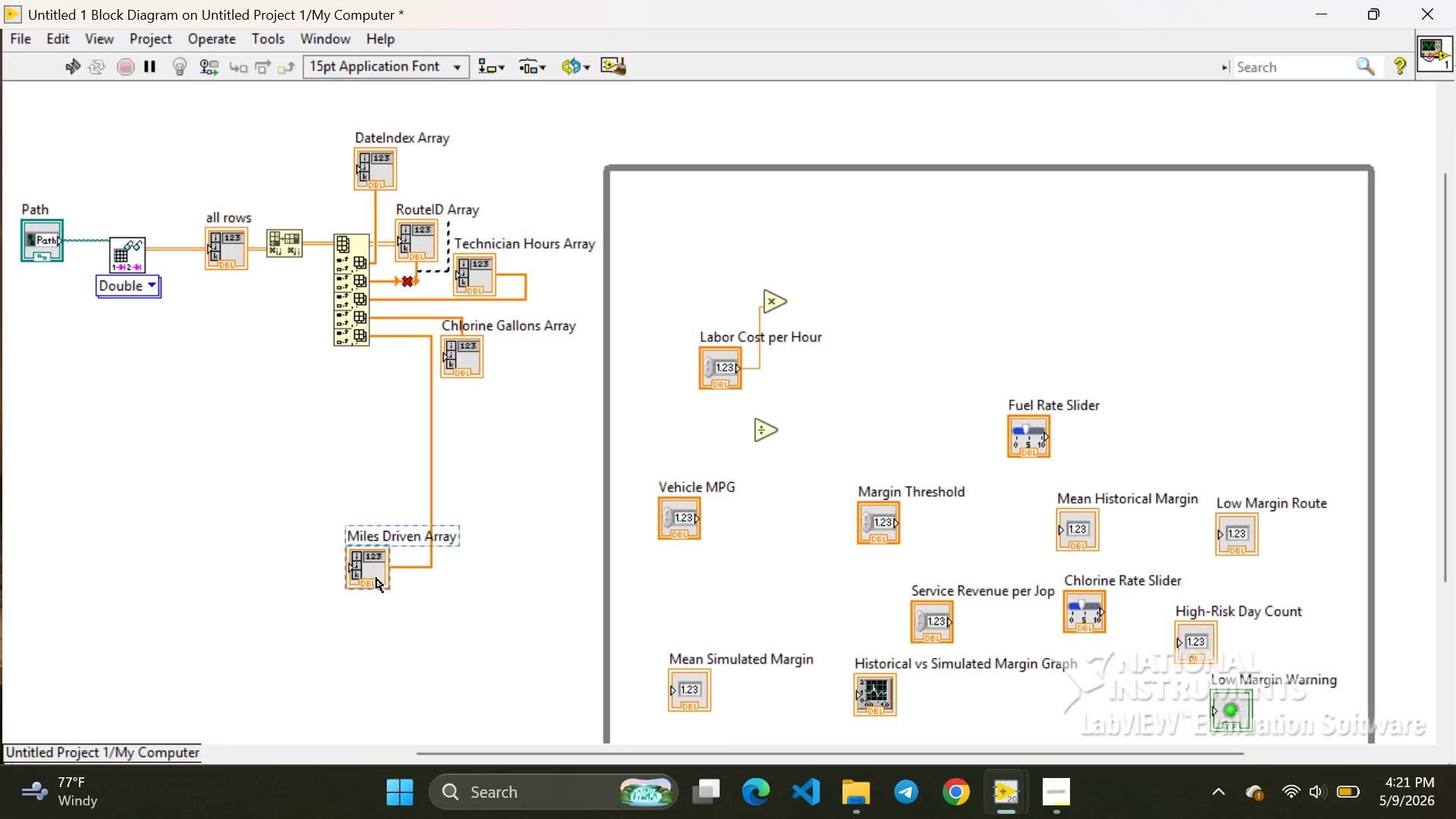 
left_click_drag(start_coordinate=[376, 578], to_coordinate=[420, 560])
 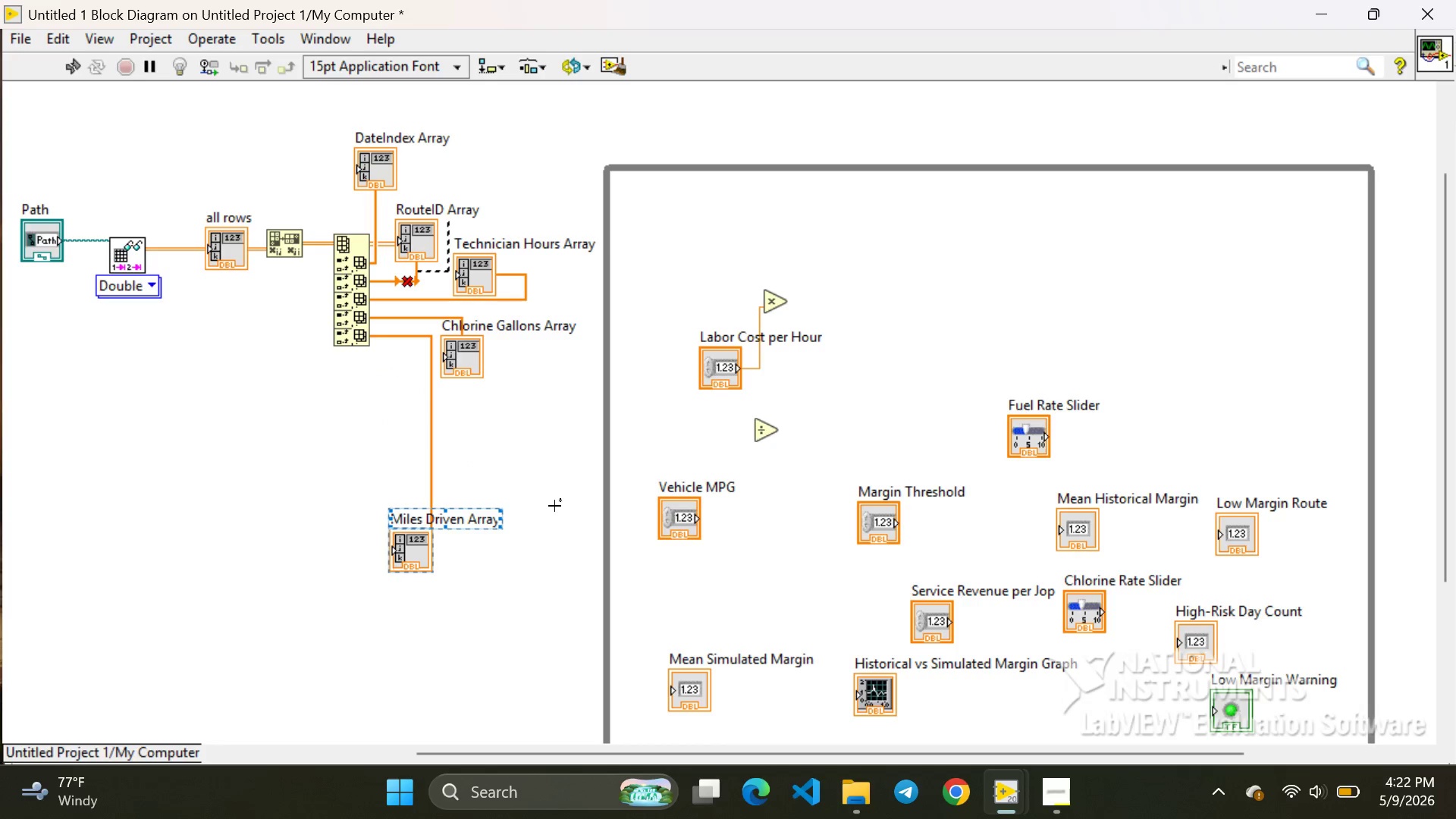 
left_click([554, 506])
 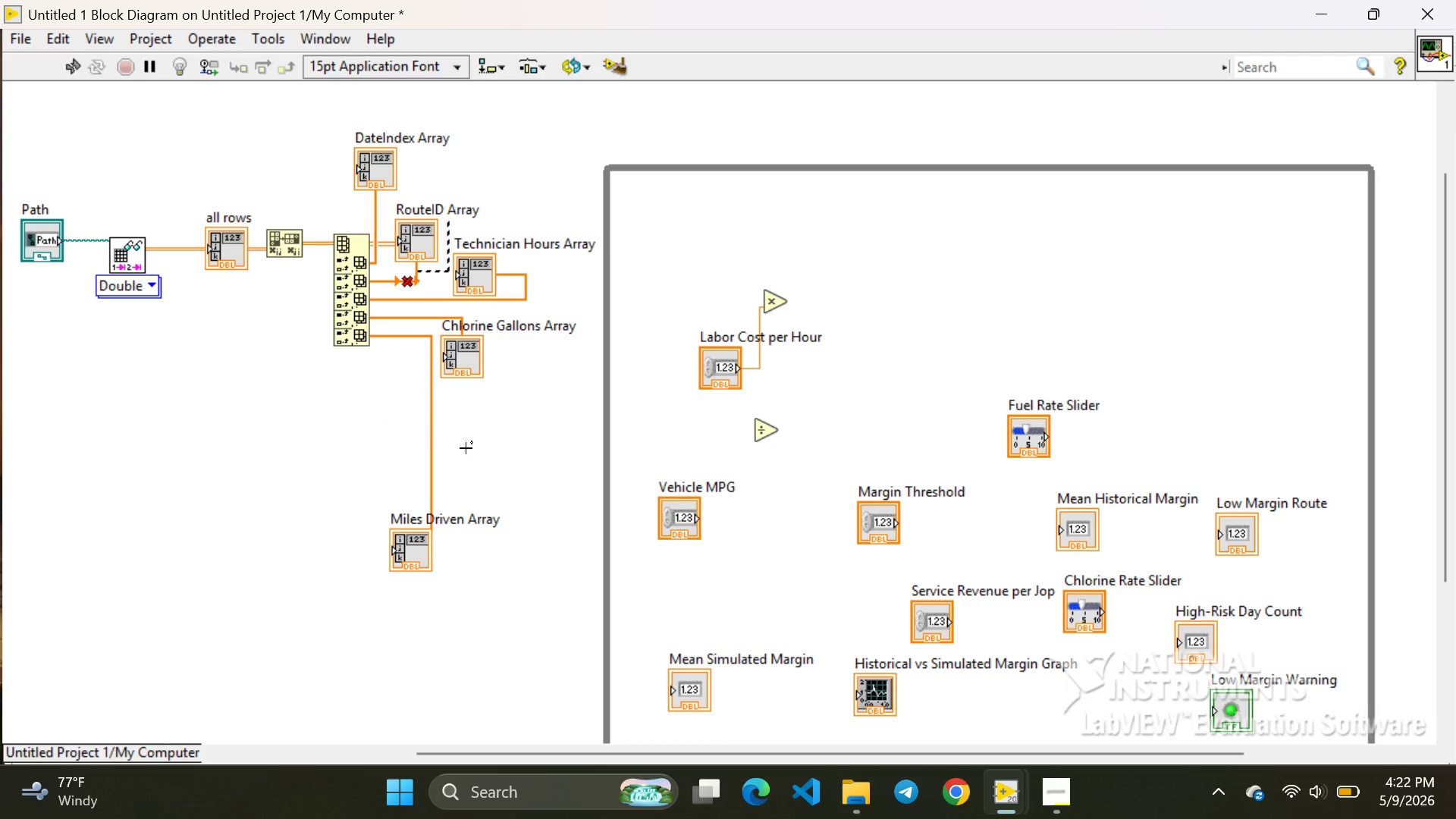 
left_click_drag(start_coordinate=[466, 448], to_coordinate=[462, 341])
 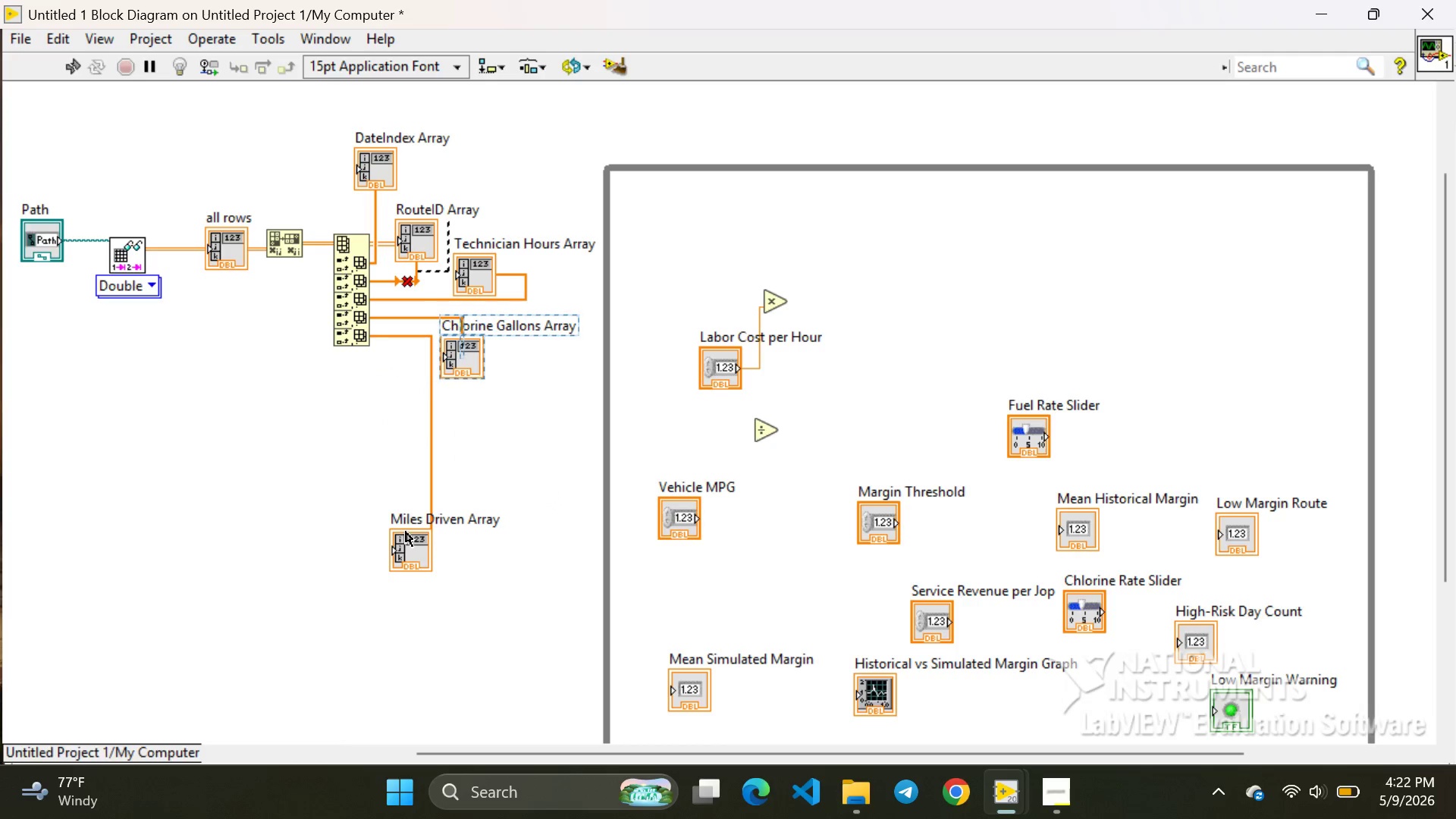 
left_click([405, 532])
 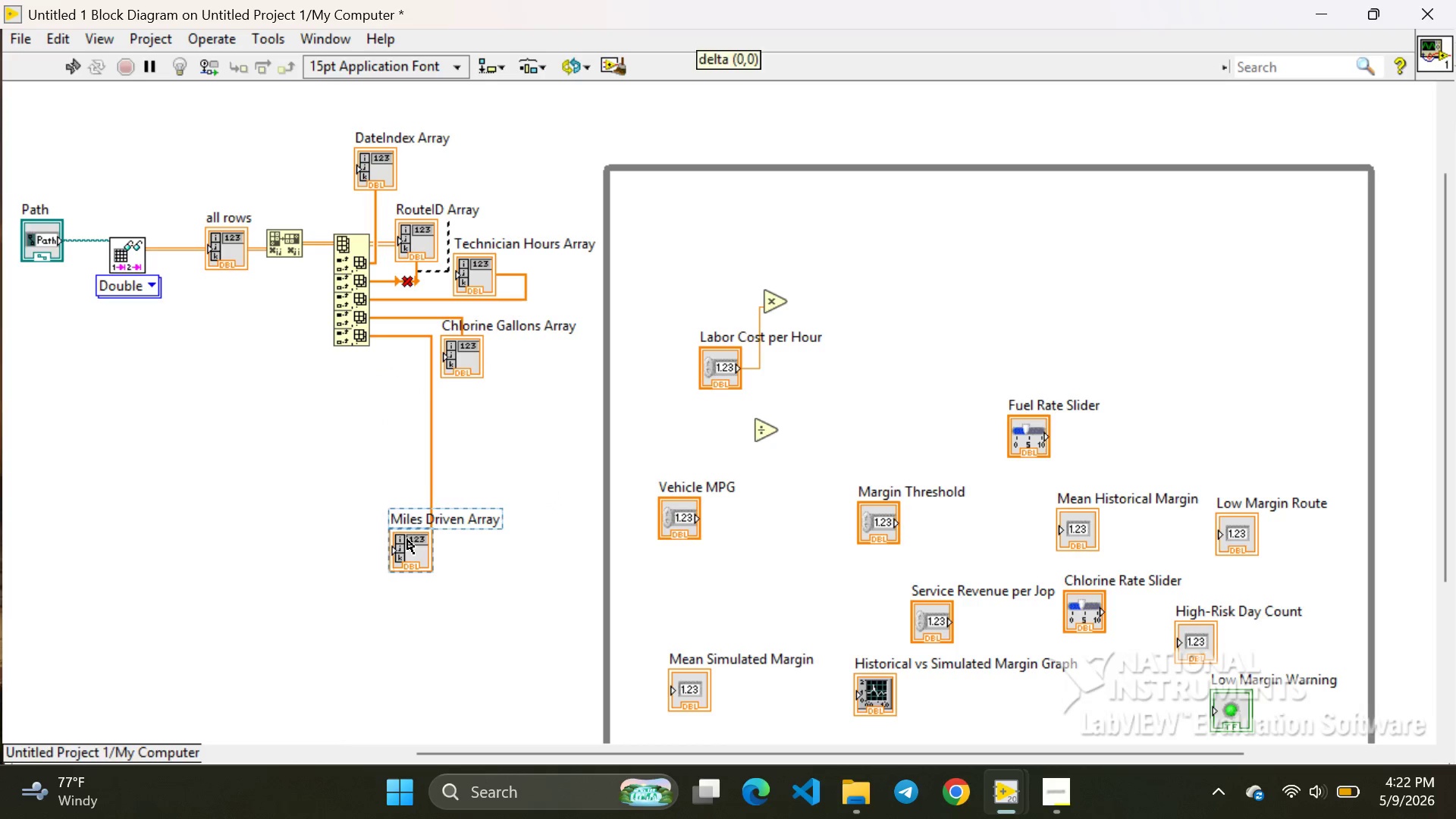 
left_click_drag(start_coordinate=[407, 539], to_coordinate=[394, 695])
 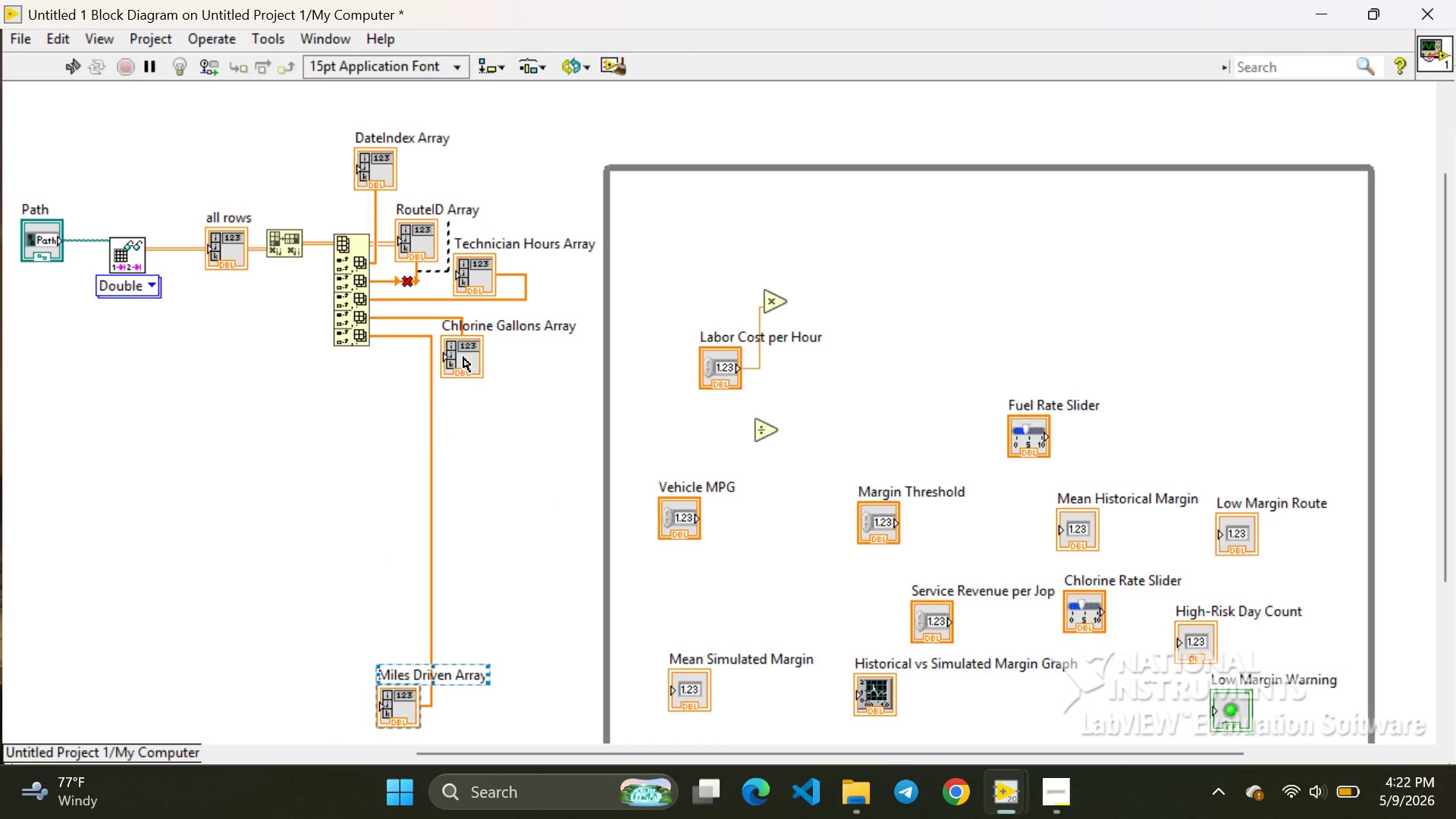 
left_click([463, 346])
 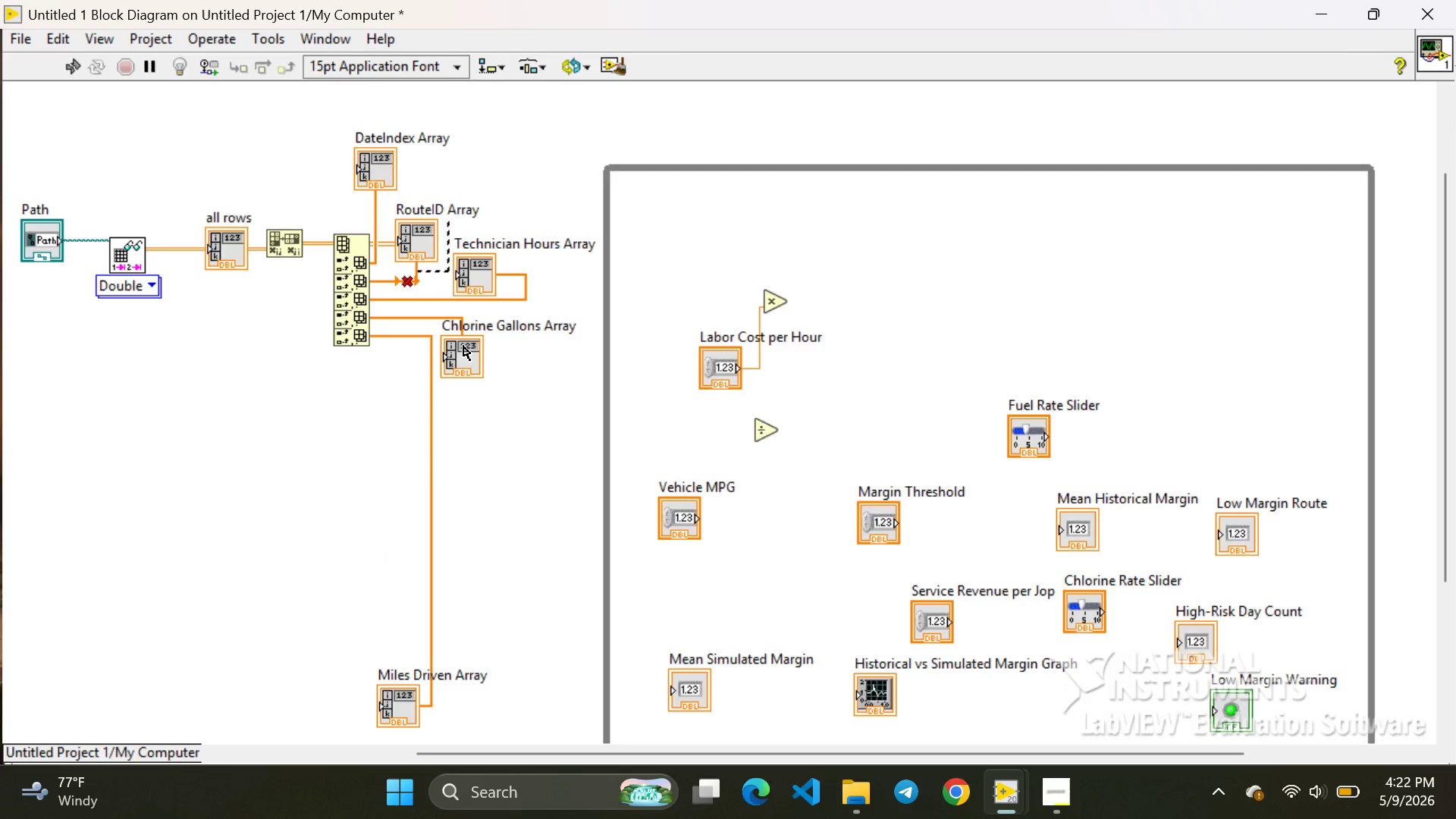 
left_click_drag(start_coordinate=[463, 346], to_coordinate=[479, 371])
 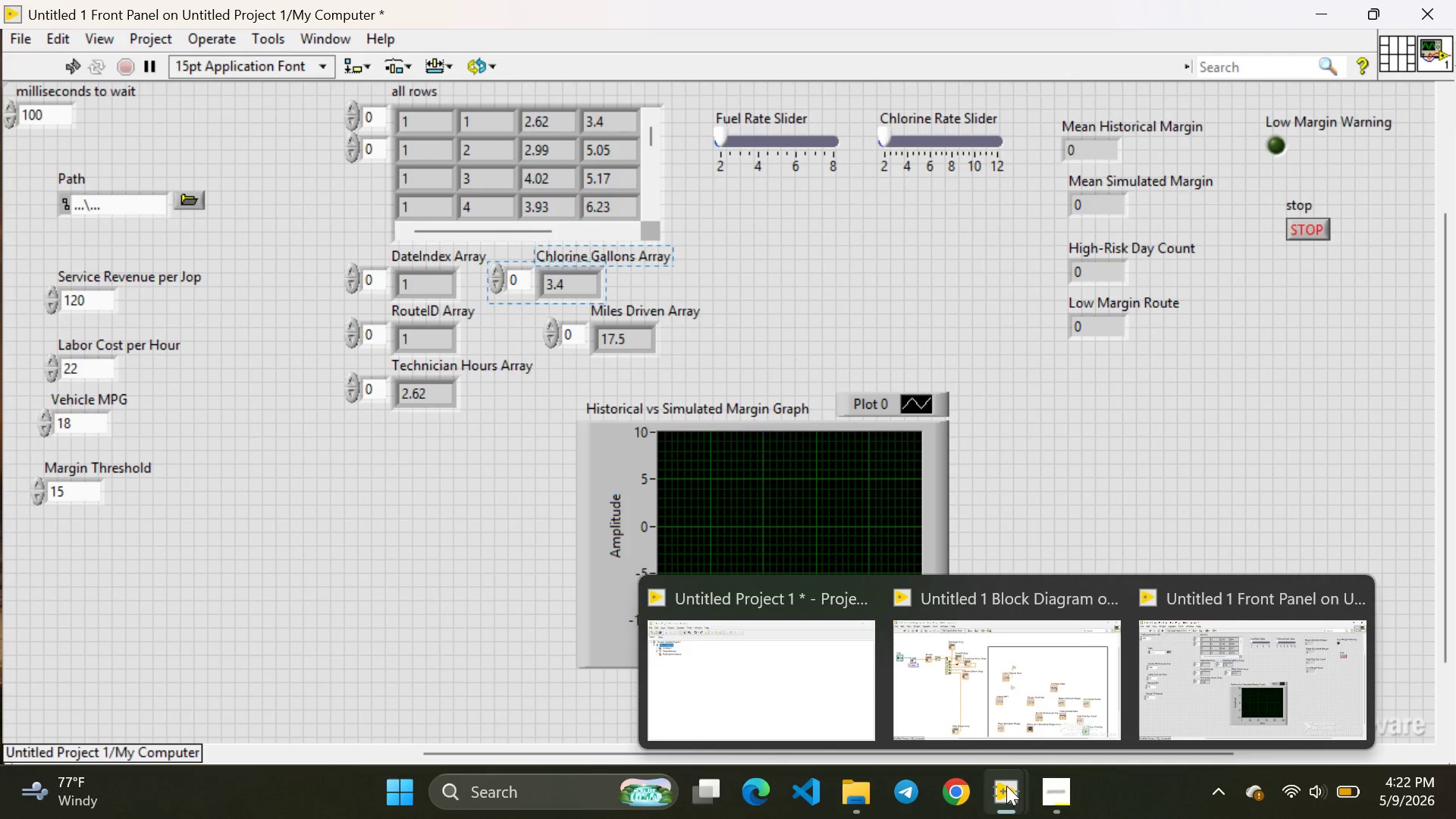 
left_click([1007, 702])
 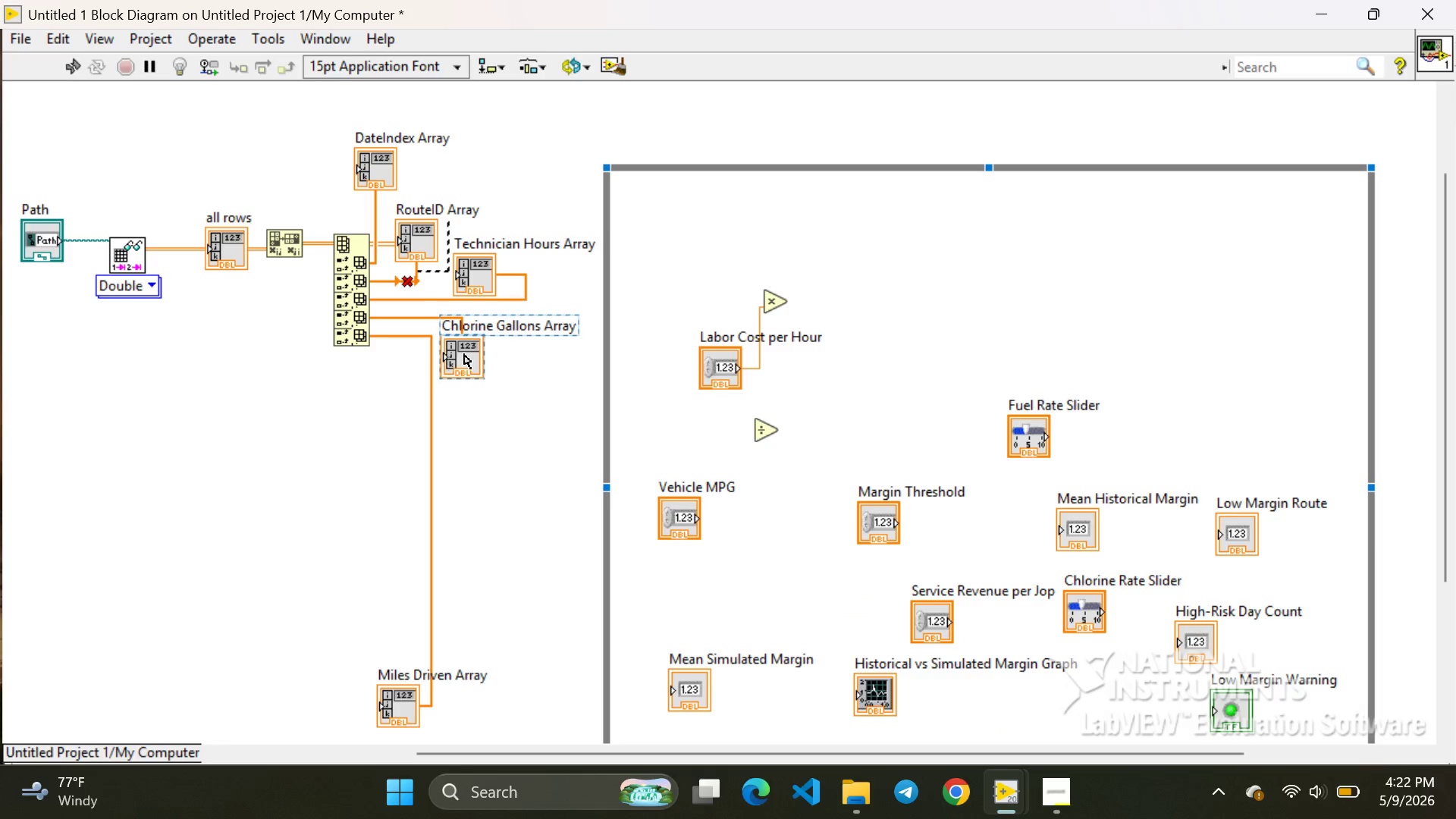 
left_click([476, 355])
 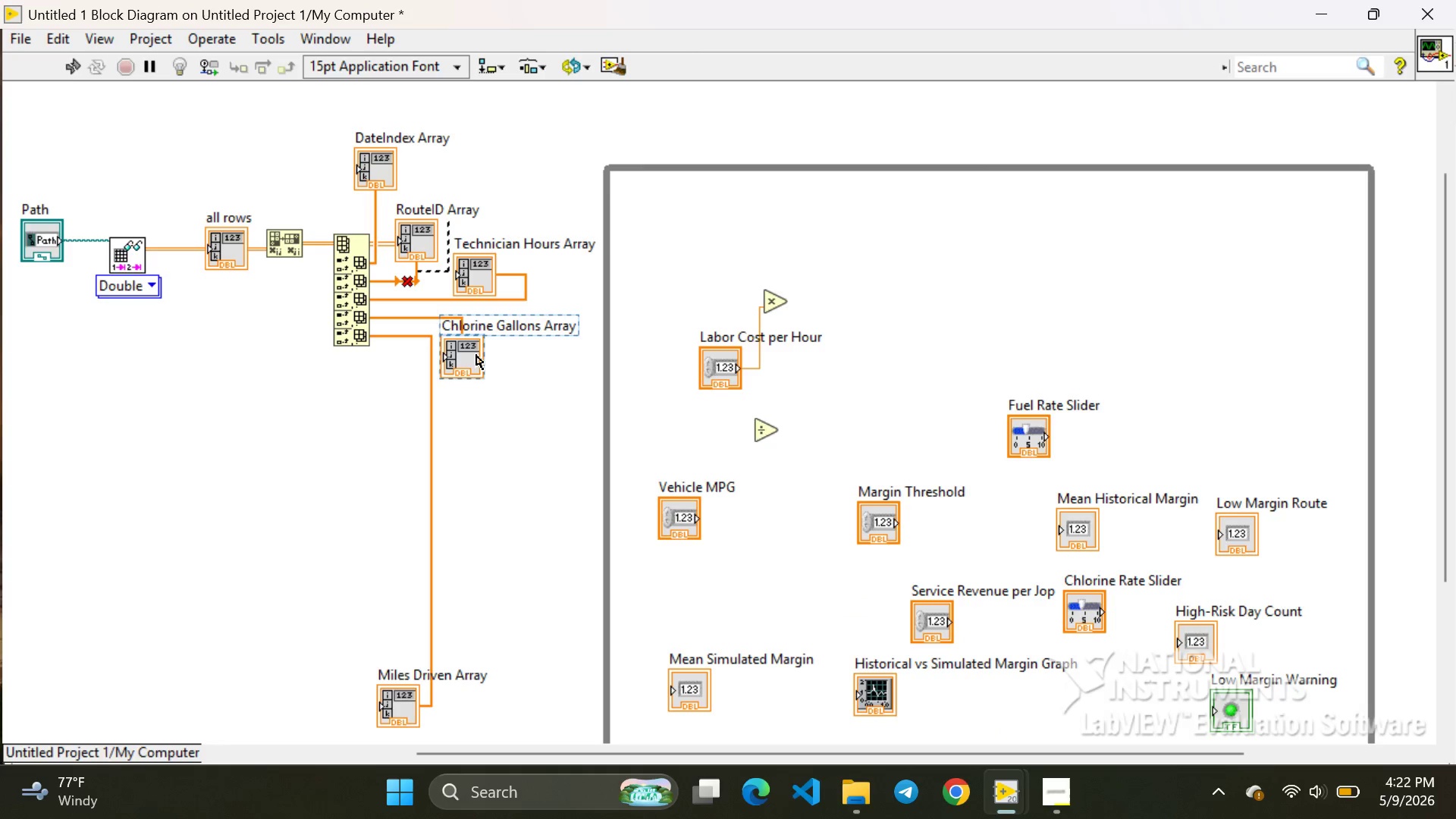 
left_click_drag(start_coordinate=[476, 355], to_coordinate=[491, 595])
 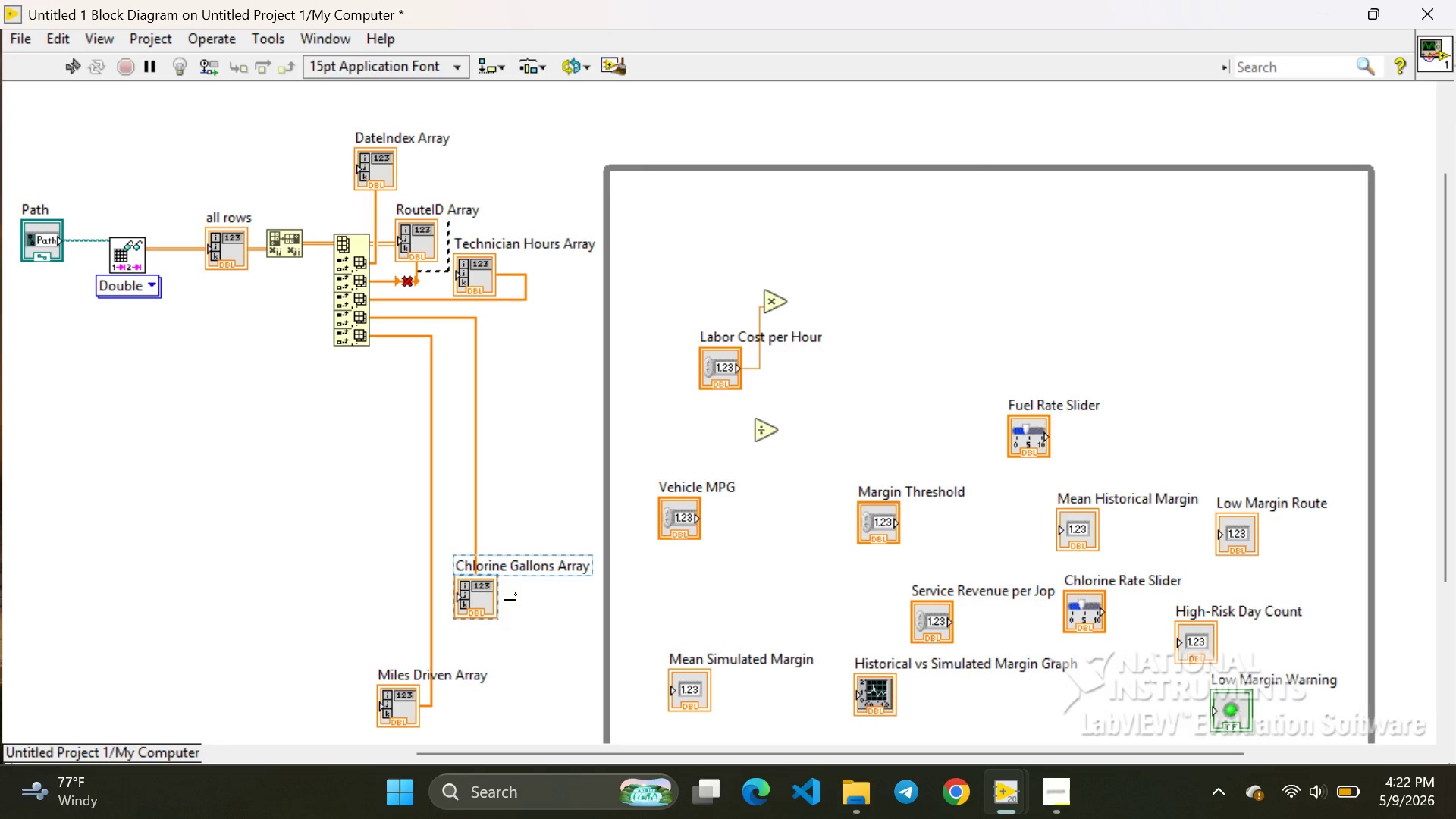 
left_click([510, 600])
 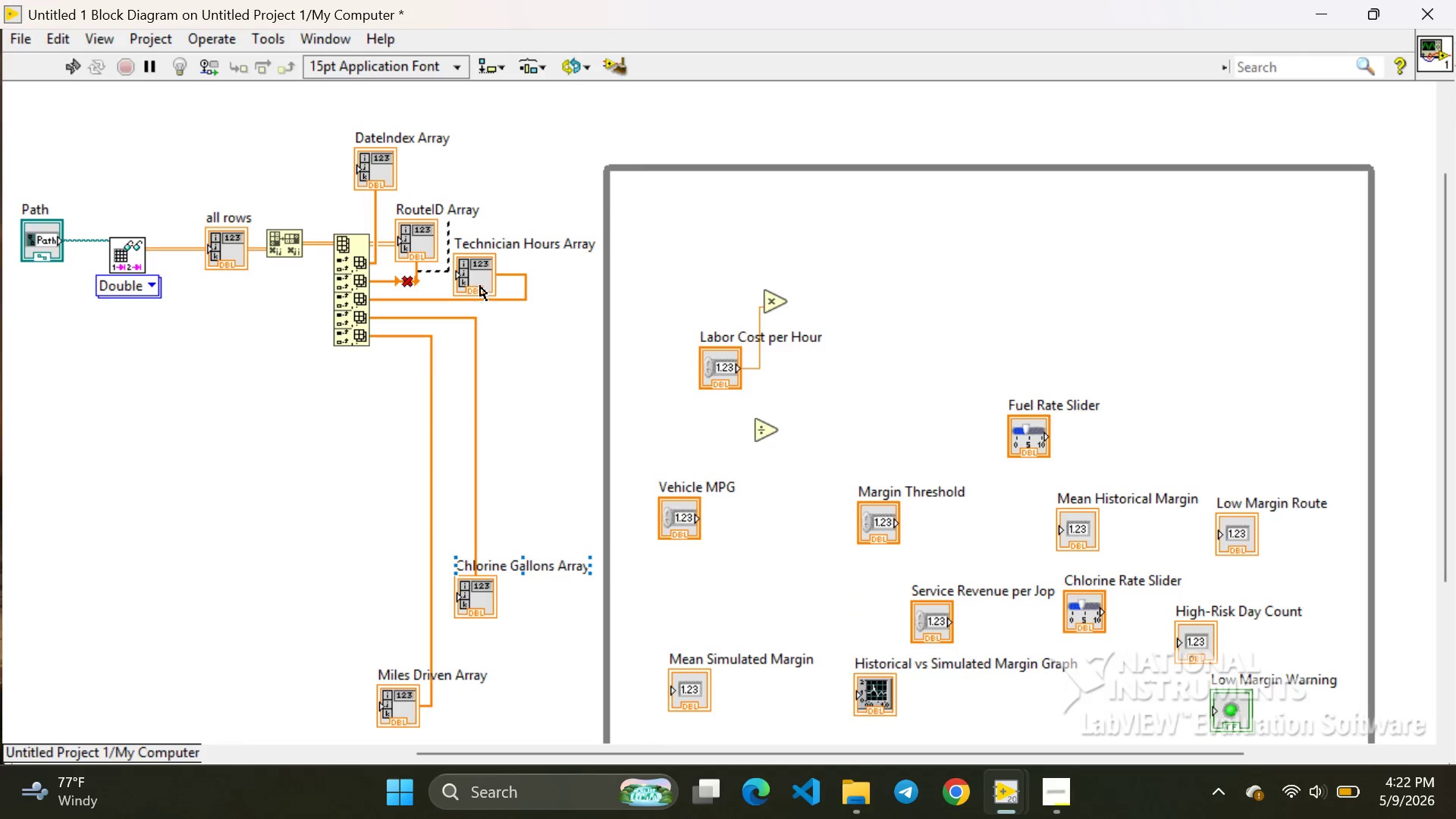 
left_click([479, 274])
 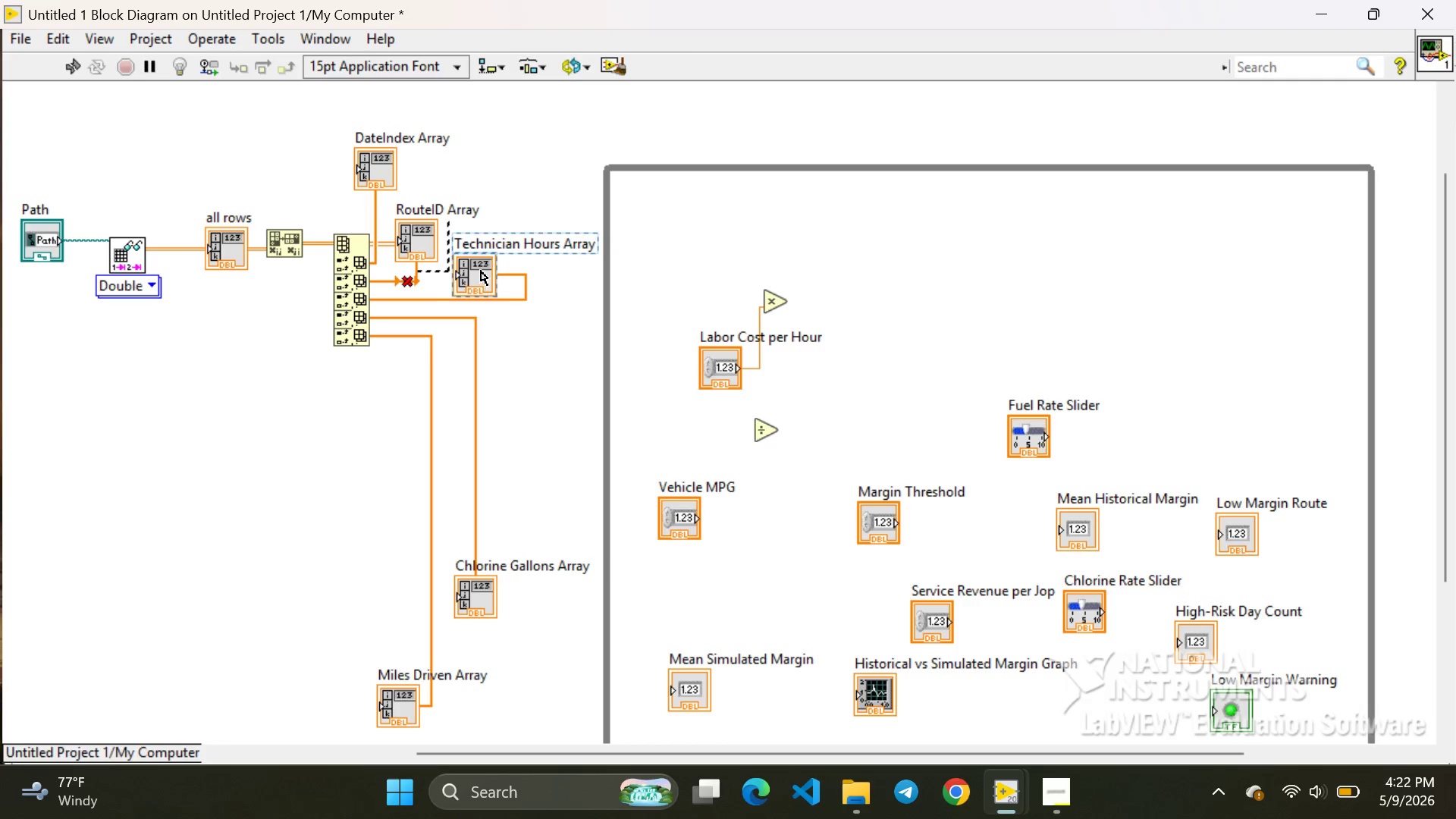 
left_click_drag(start_coordinate=[481, 271], to_coordinate=[537, 481])
 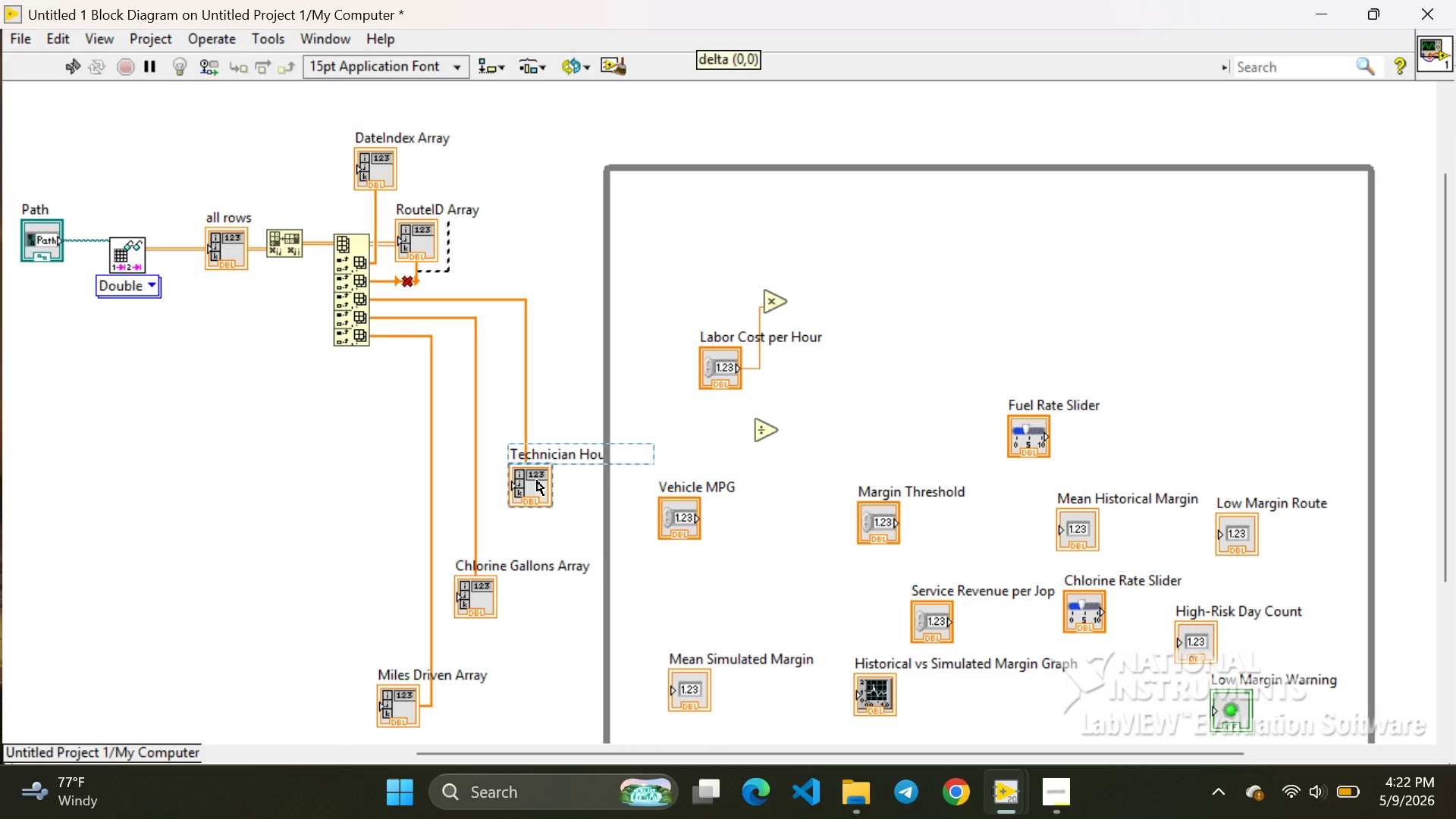 
left_click([537, 481])
 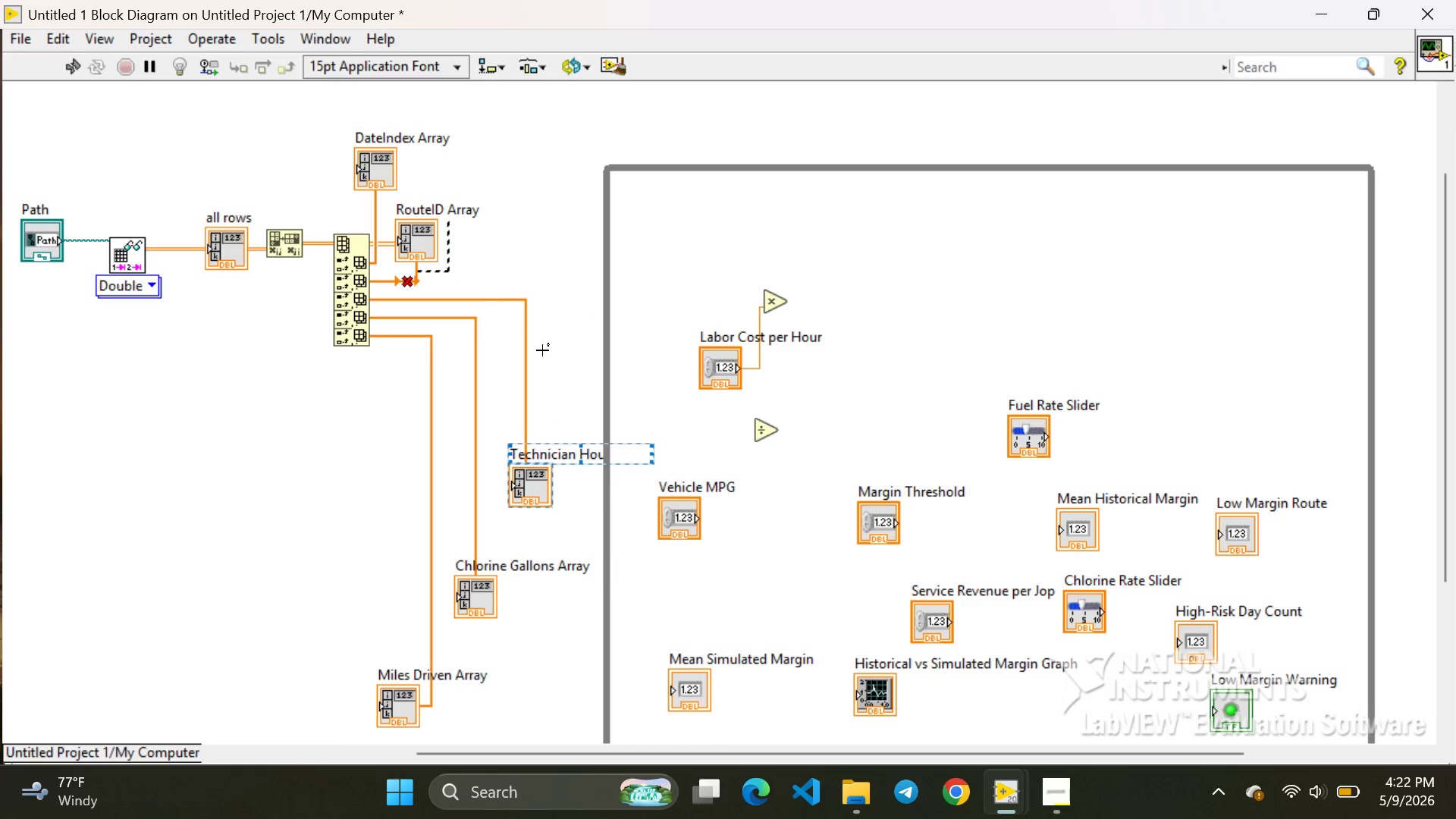 
left_click([542, 350])
 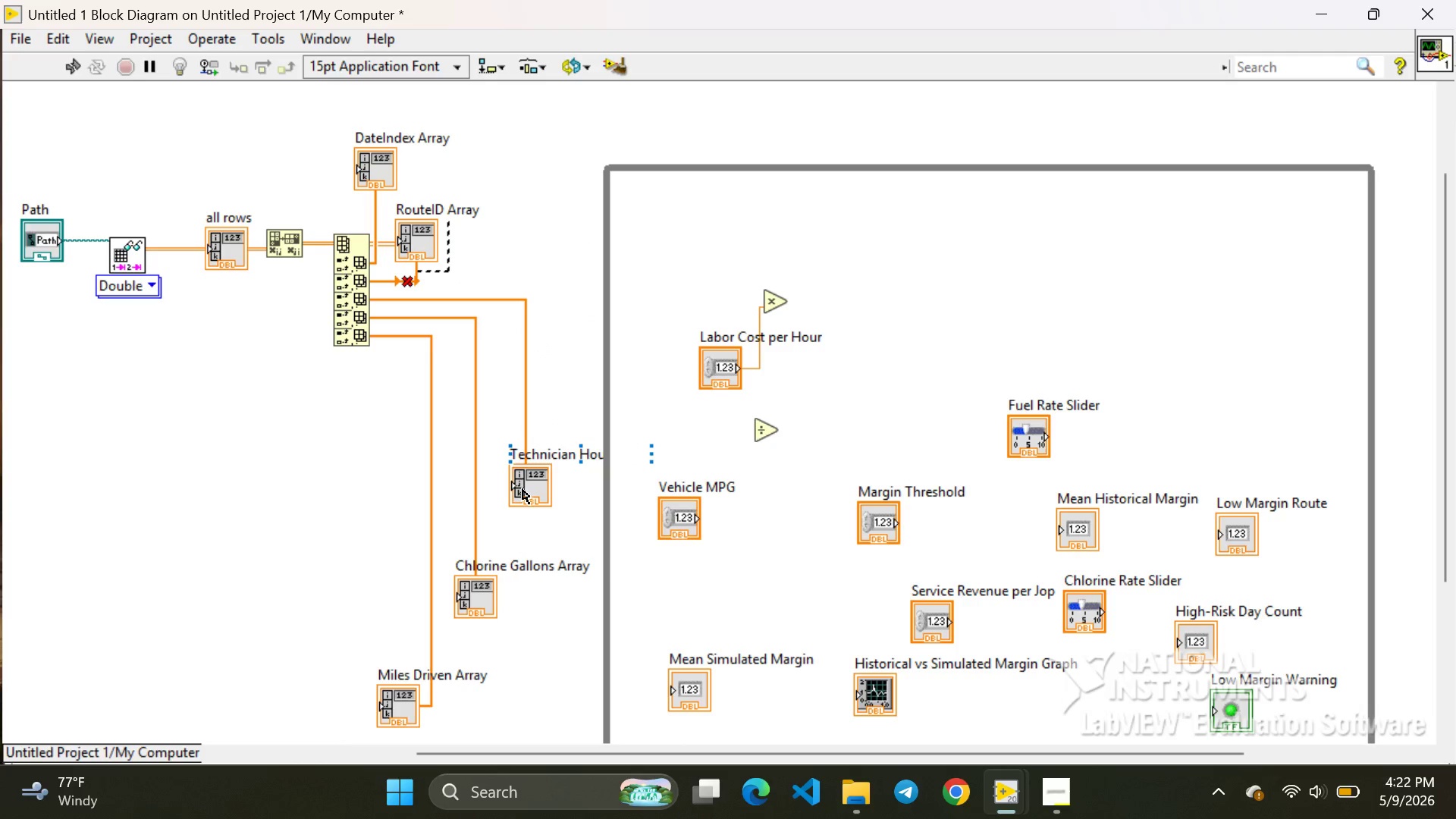 
left_click([523, 489])
 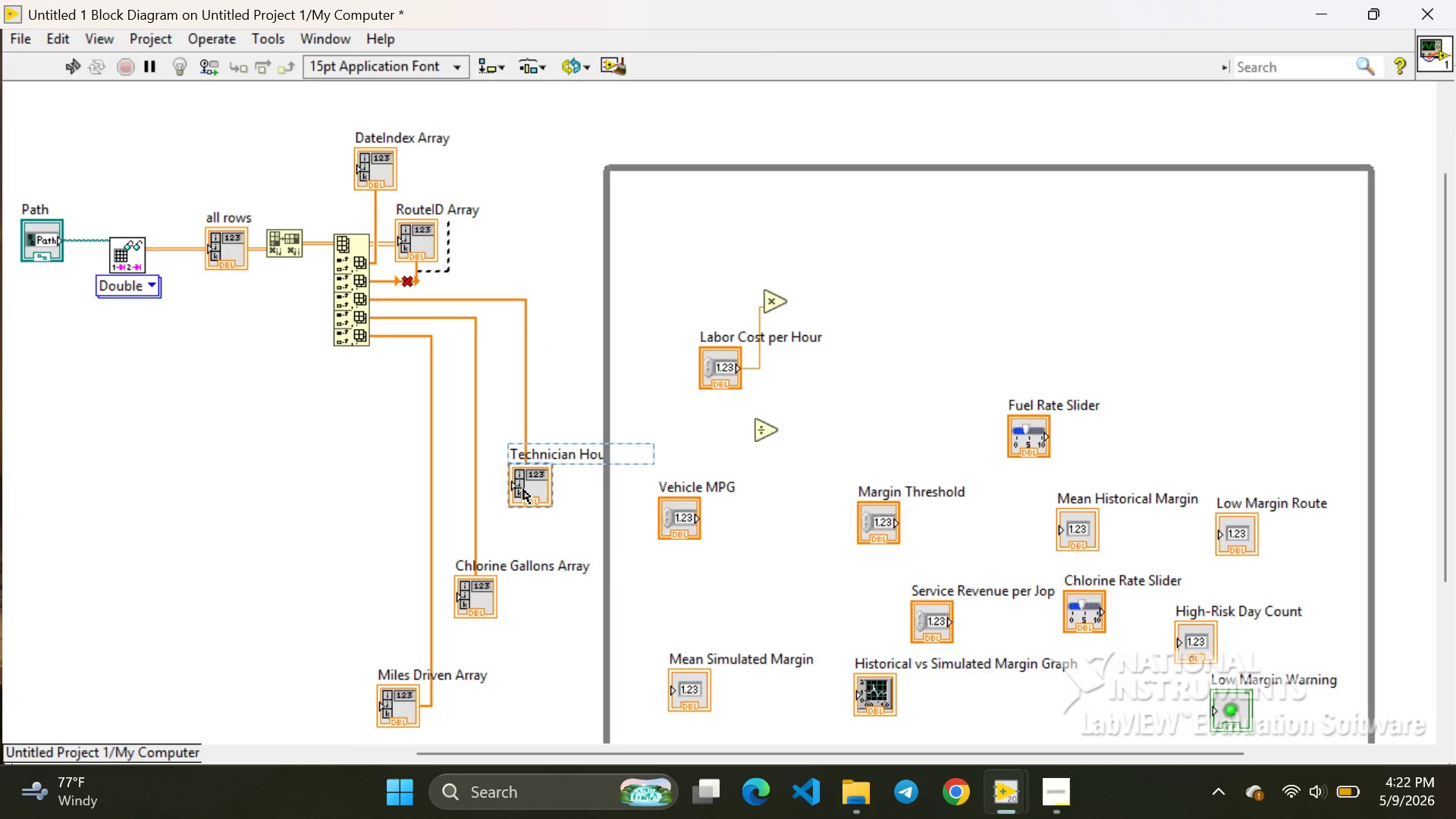 
left_click_drag(start_coordinate=[523, 489], to_coordinate=[511, 498])
 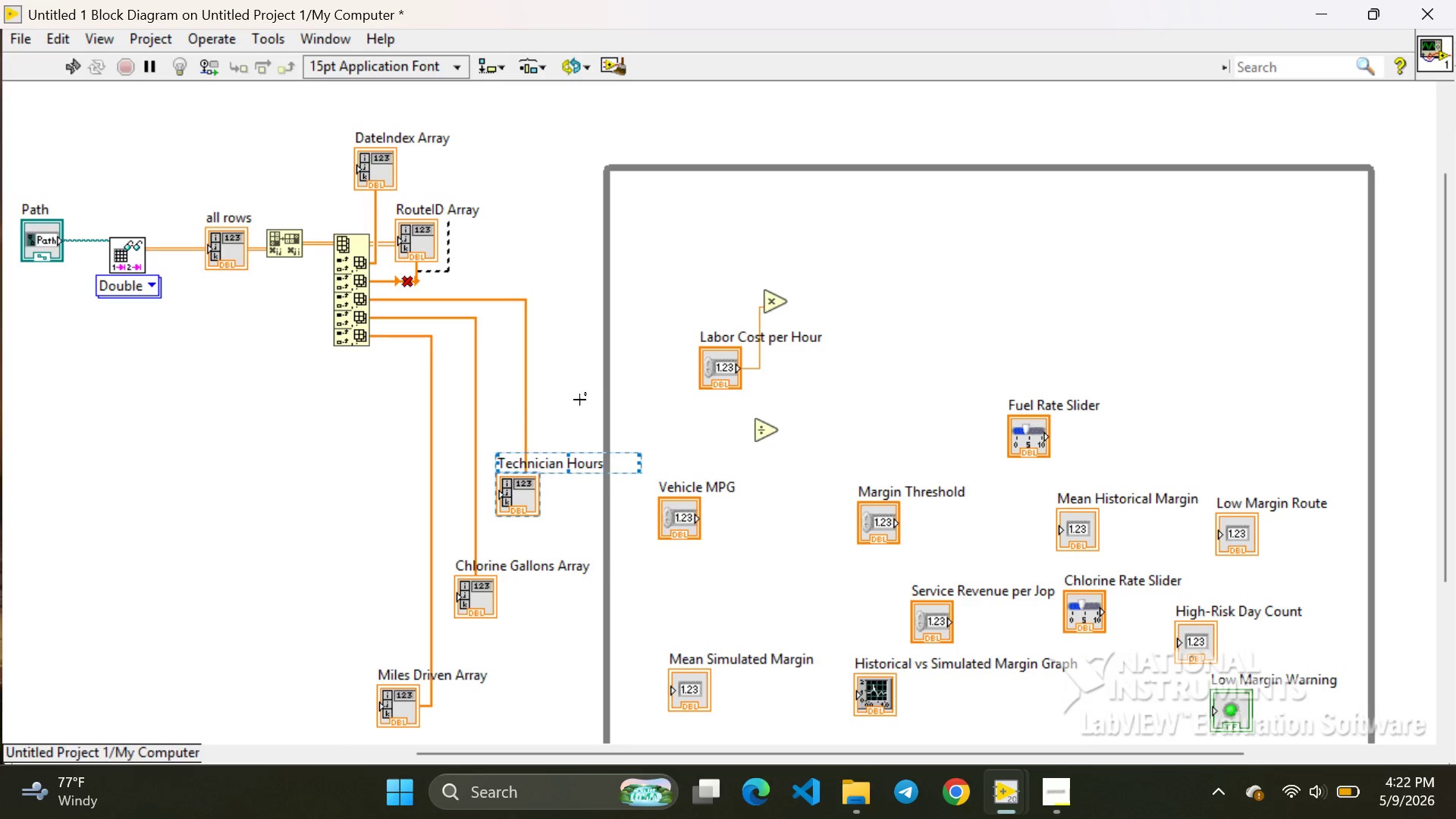 
left_click([582, 388])
 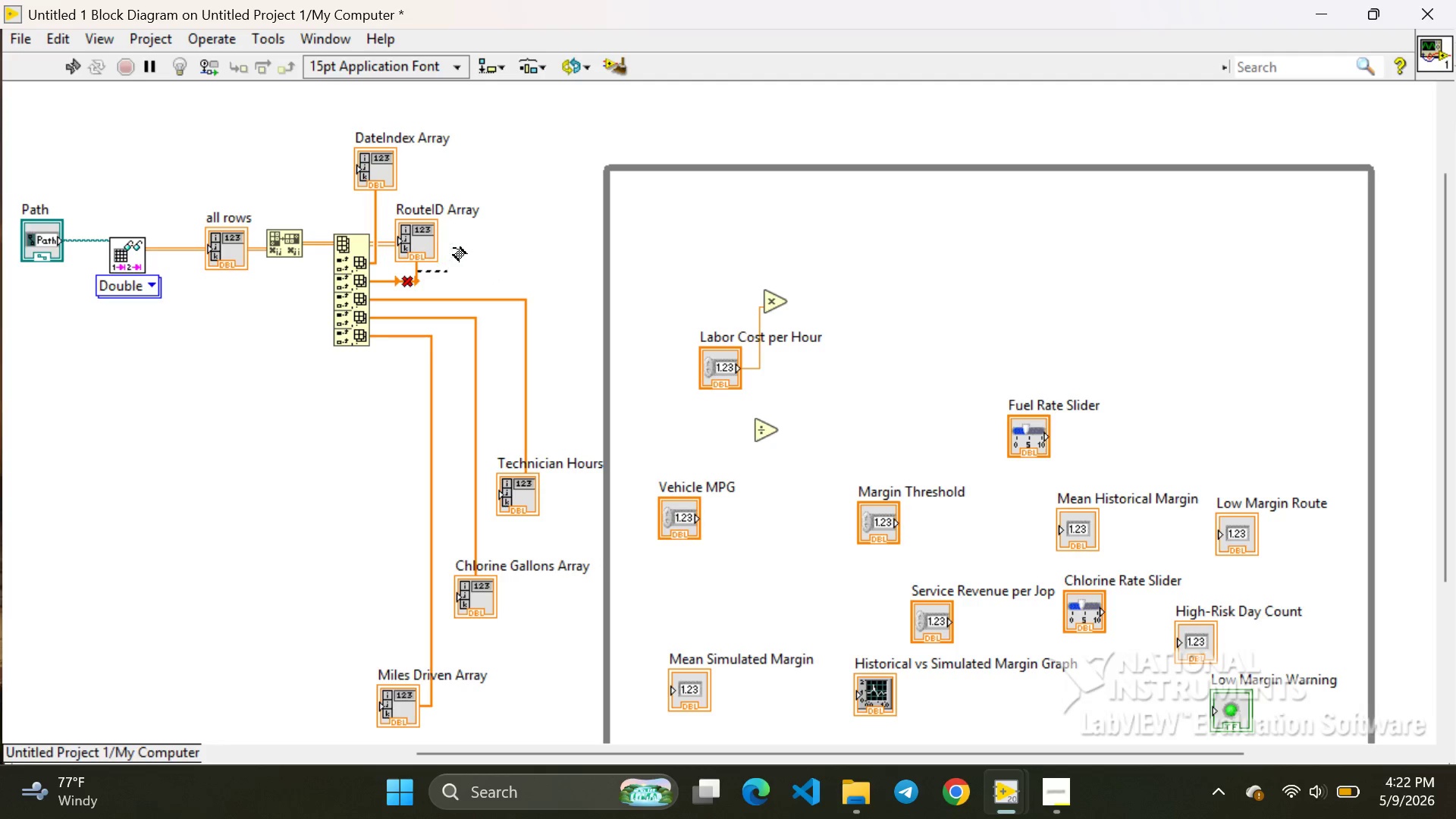 
left_click([447, 253])
 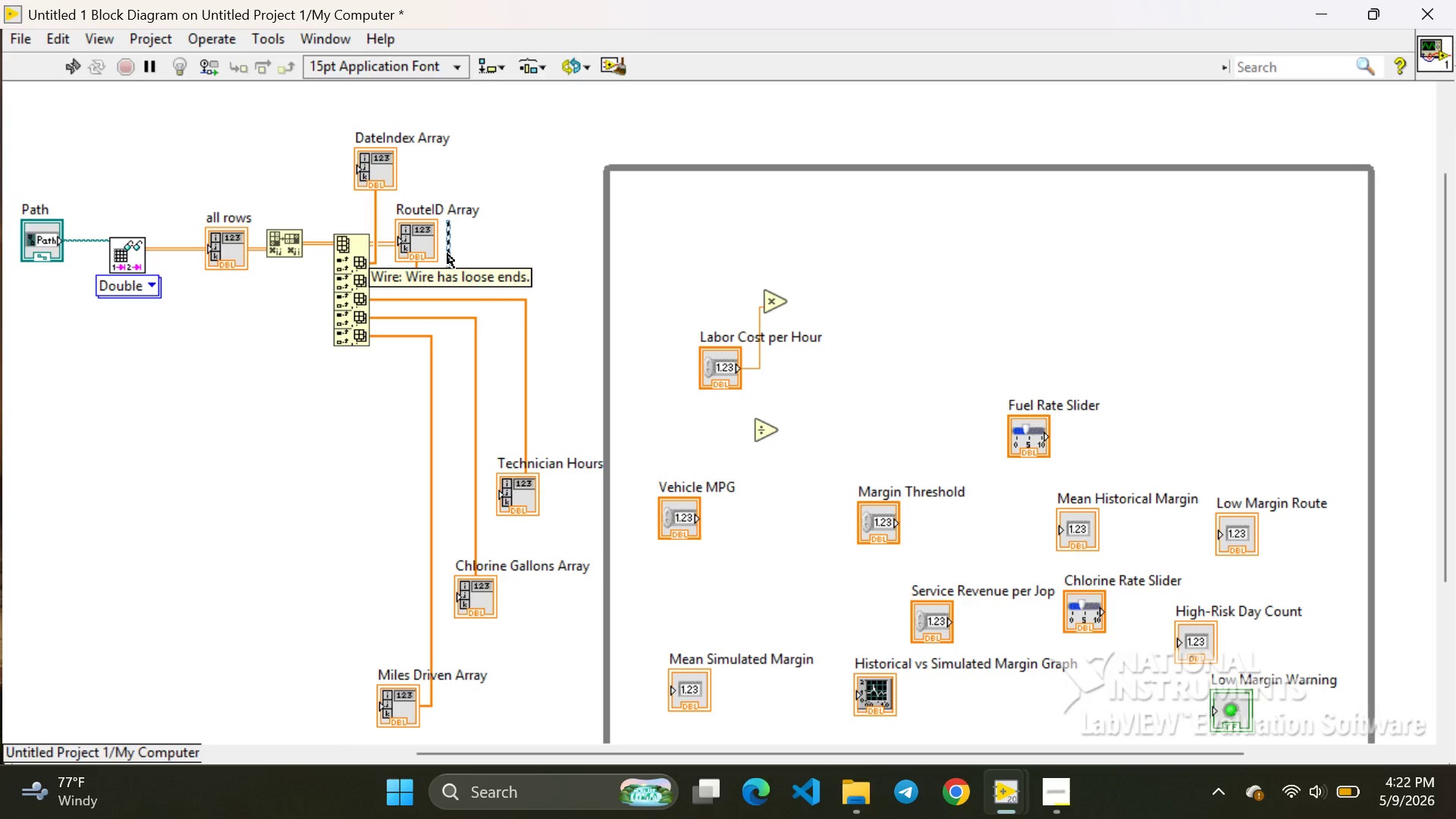 
key(Backspace)
 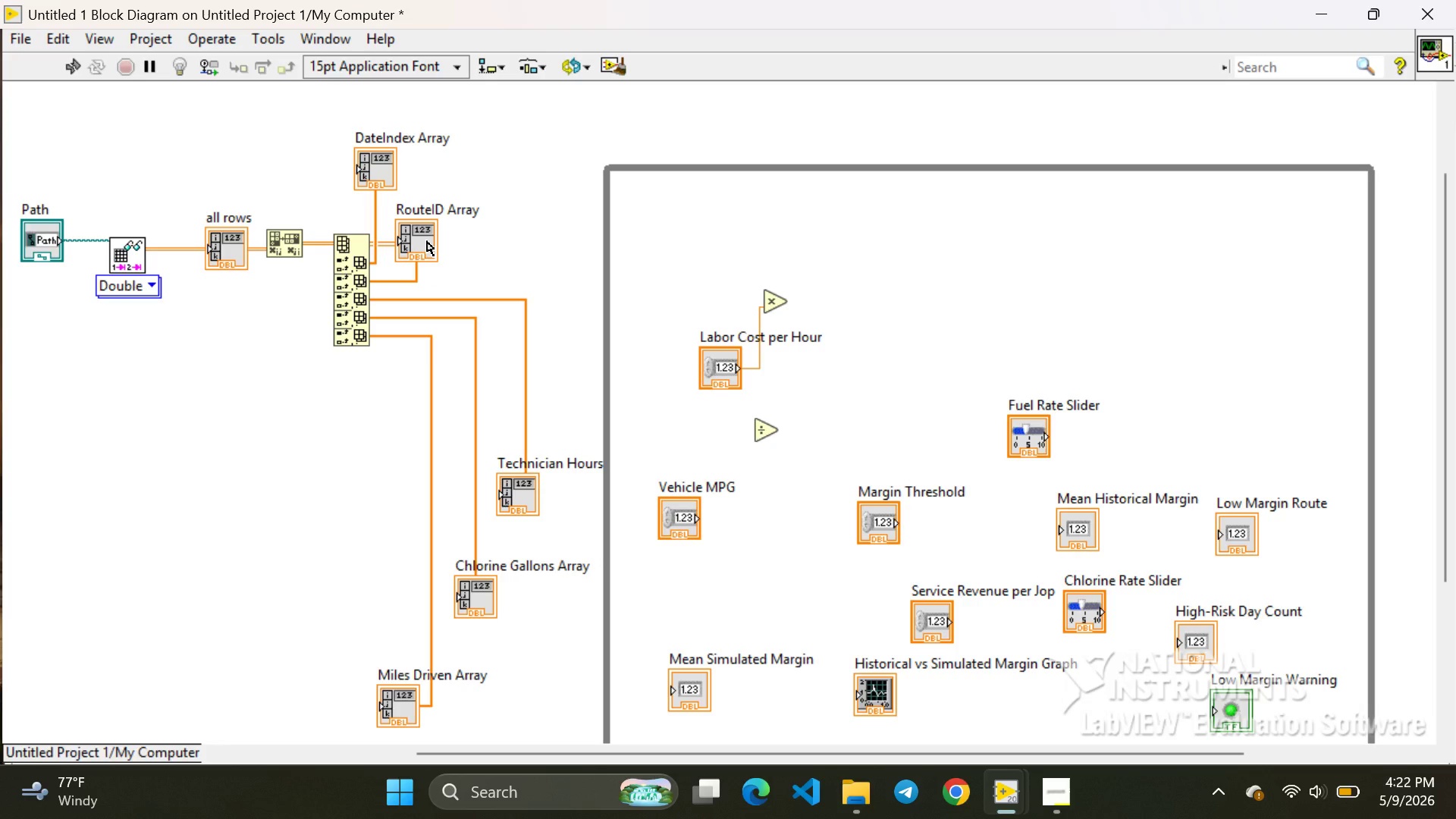 
left_click([427, 241])
 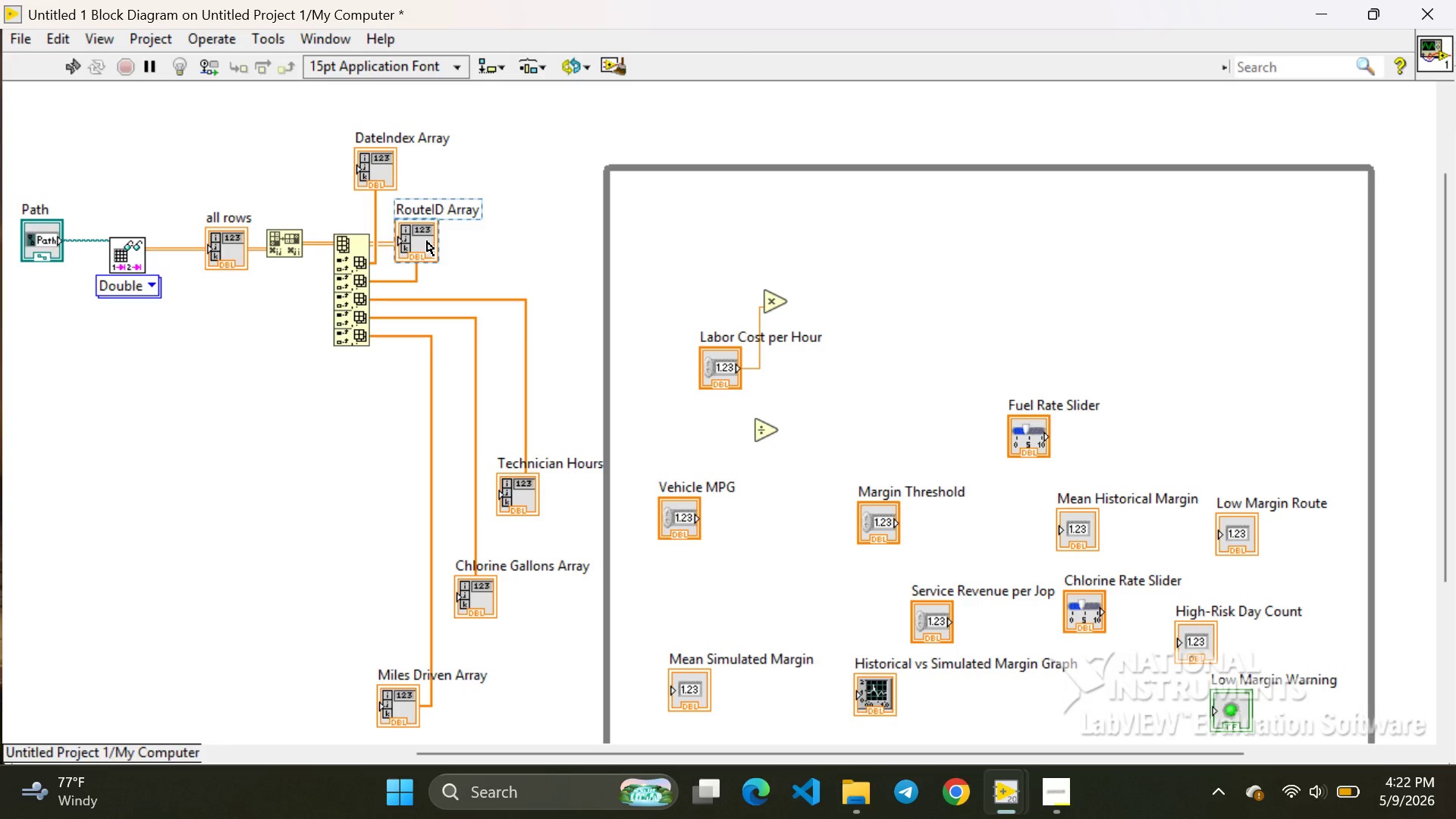 
left_click_drag(start_coordinate=[427, 241], to_coordinate=[537, 265])
 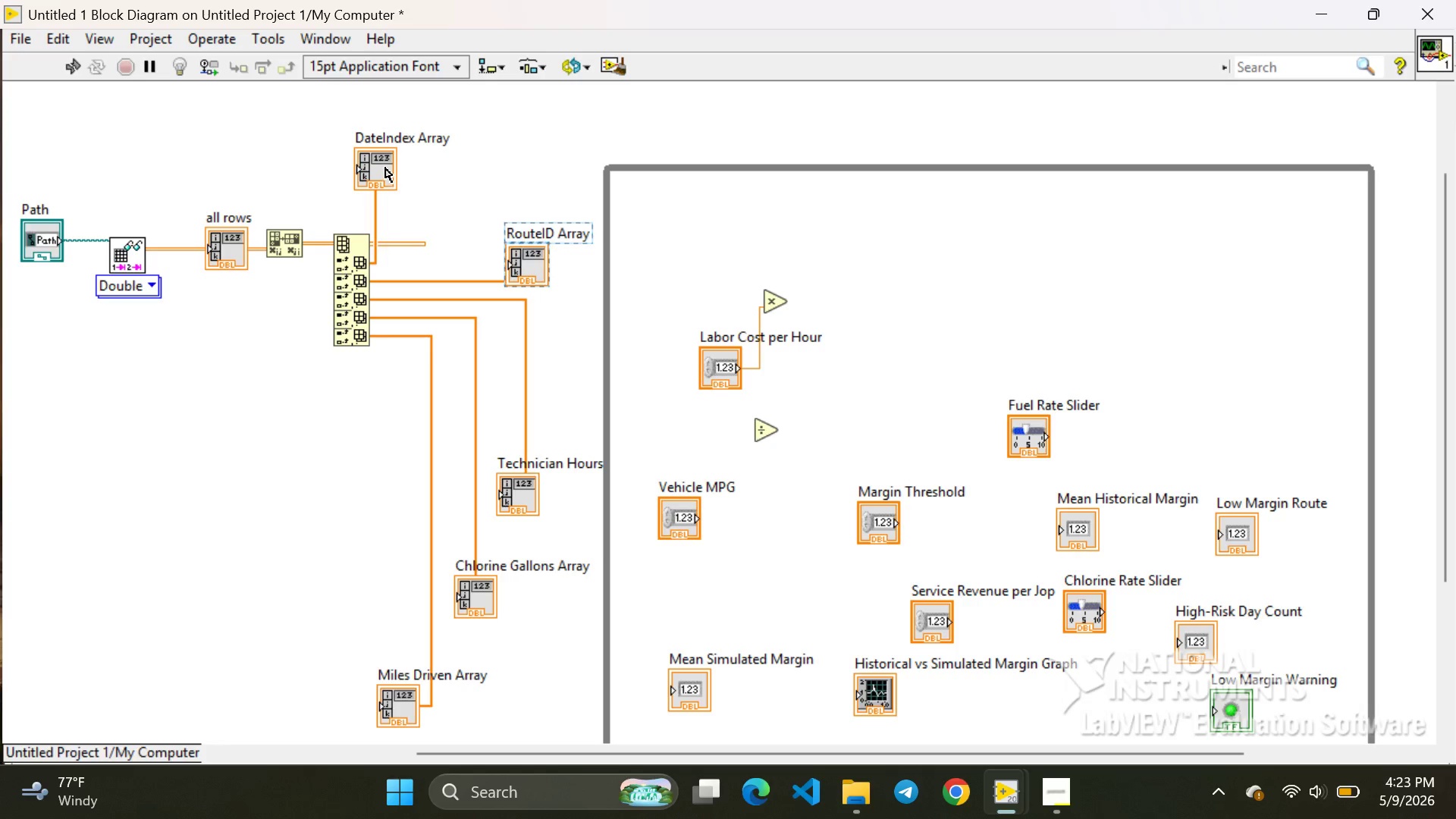 
left_click([385, 167])
 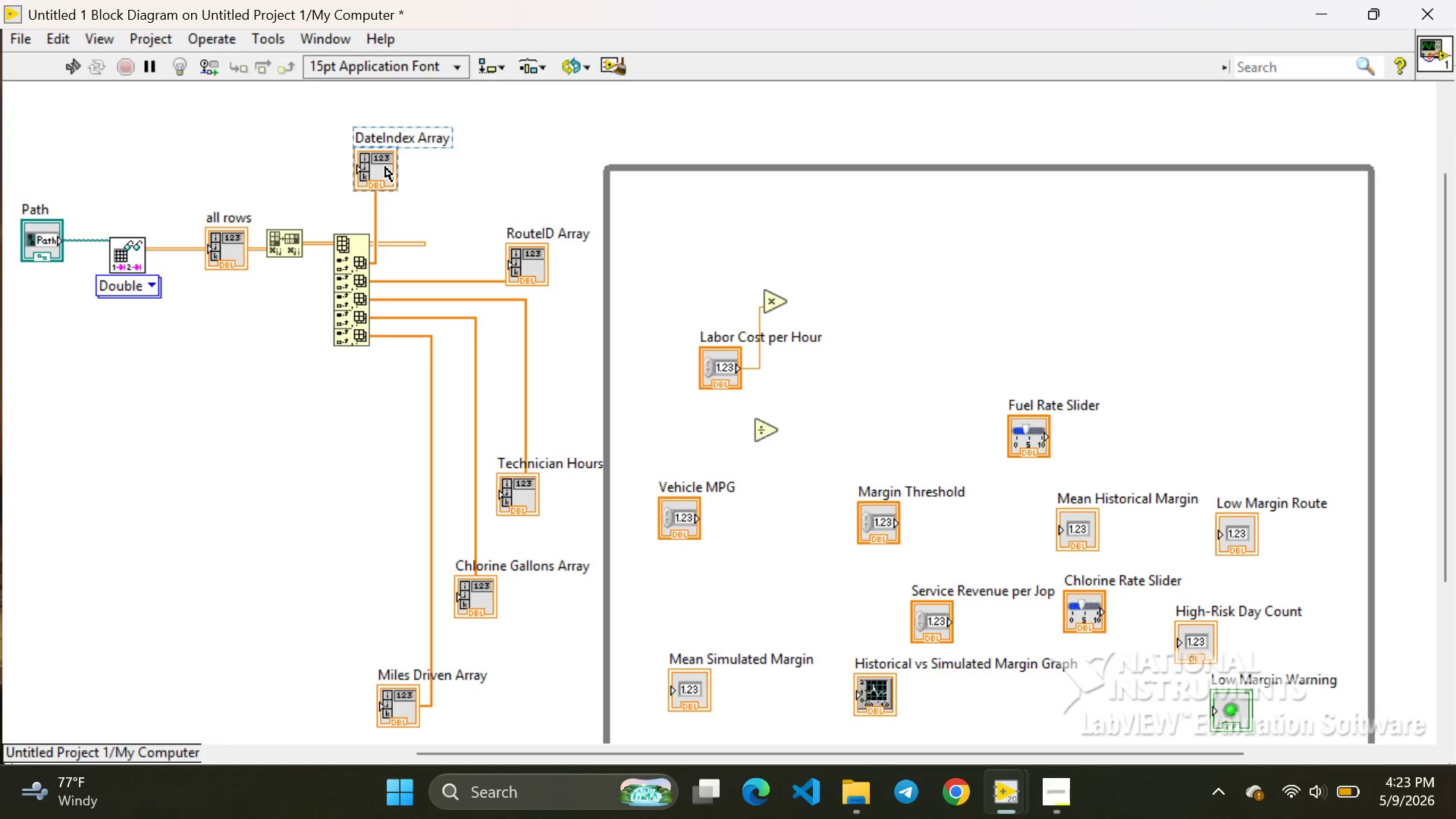 
left_click_drag(start_coordinate=[385, 167], to_coordinate=[498, 163])
 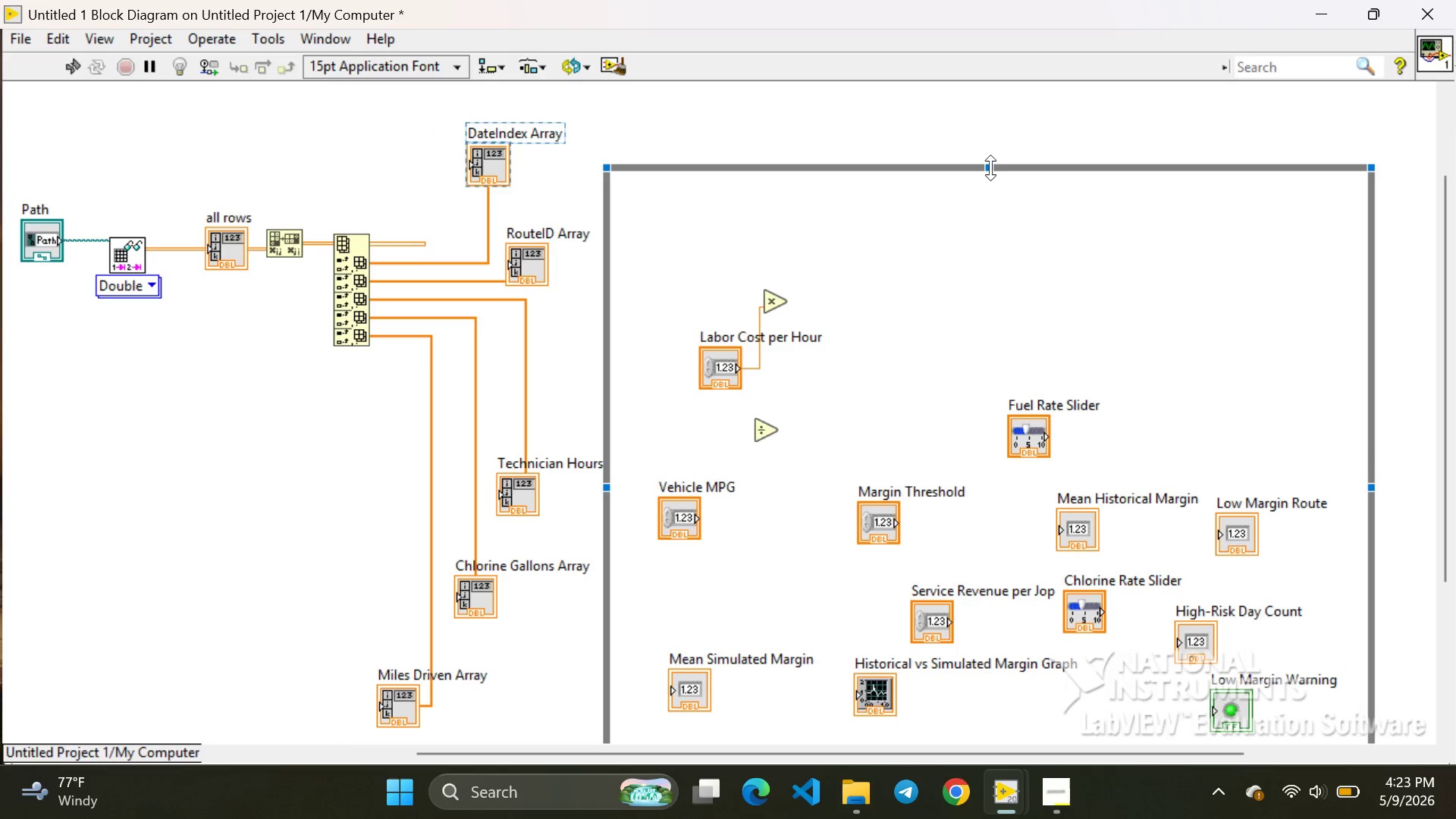 
left_click_drag(start_coordinate=[990, 168], to_coordinate=[976, 106])
 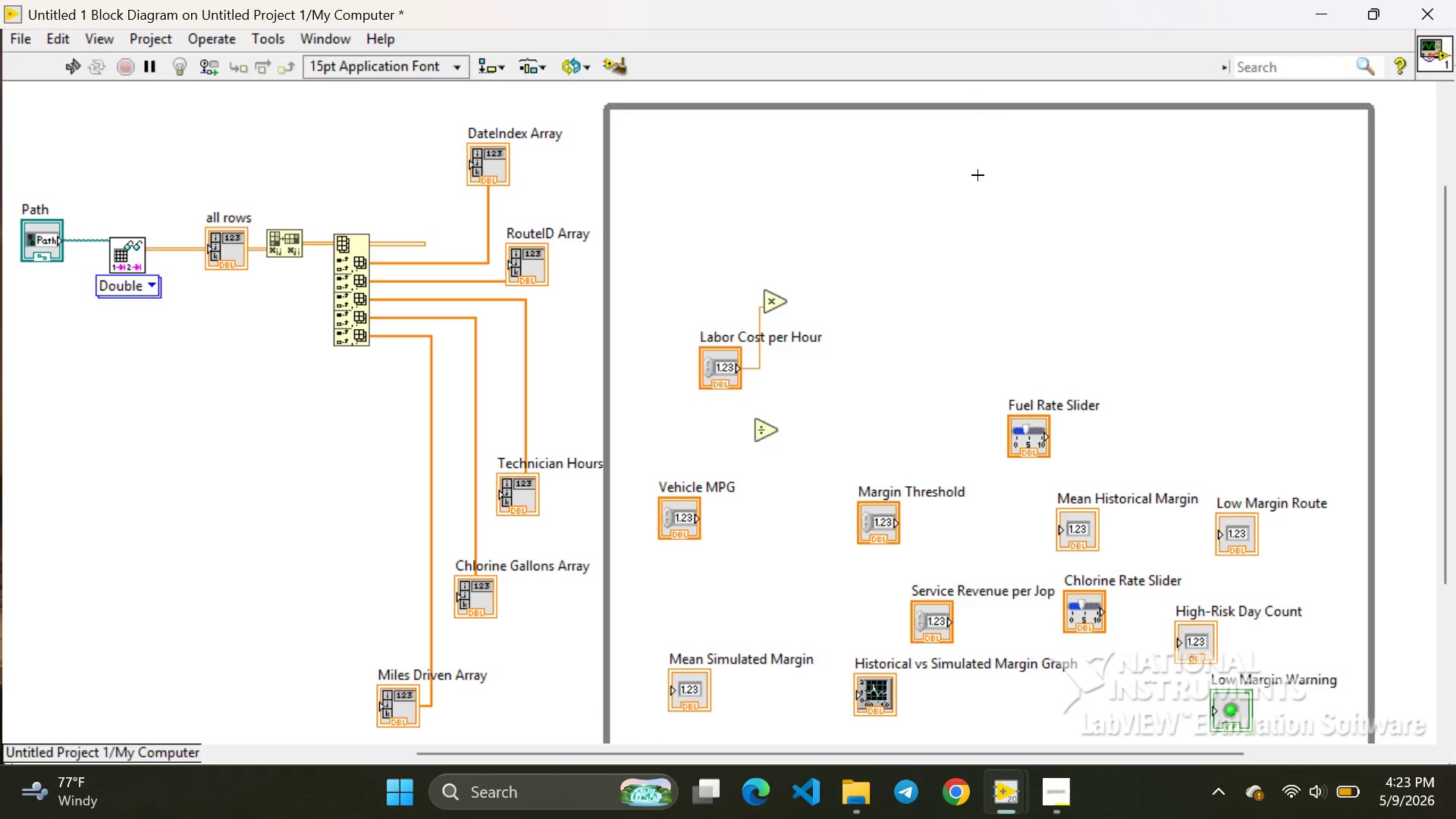 
left_click([977, 175])
 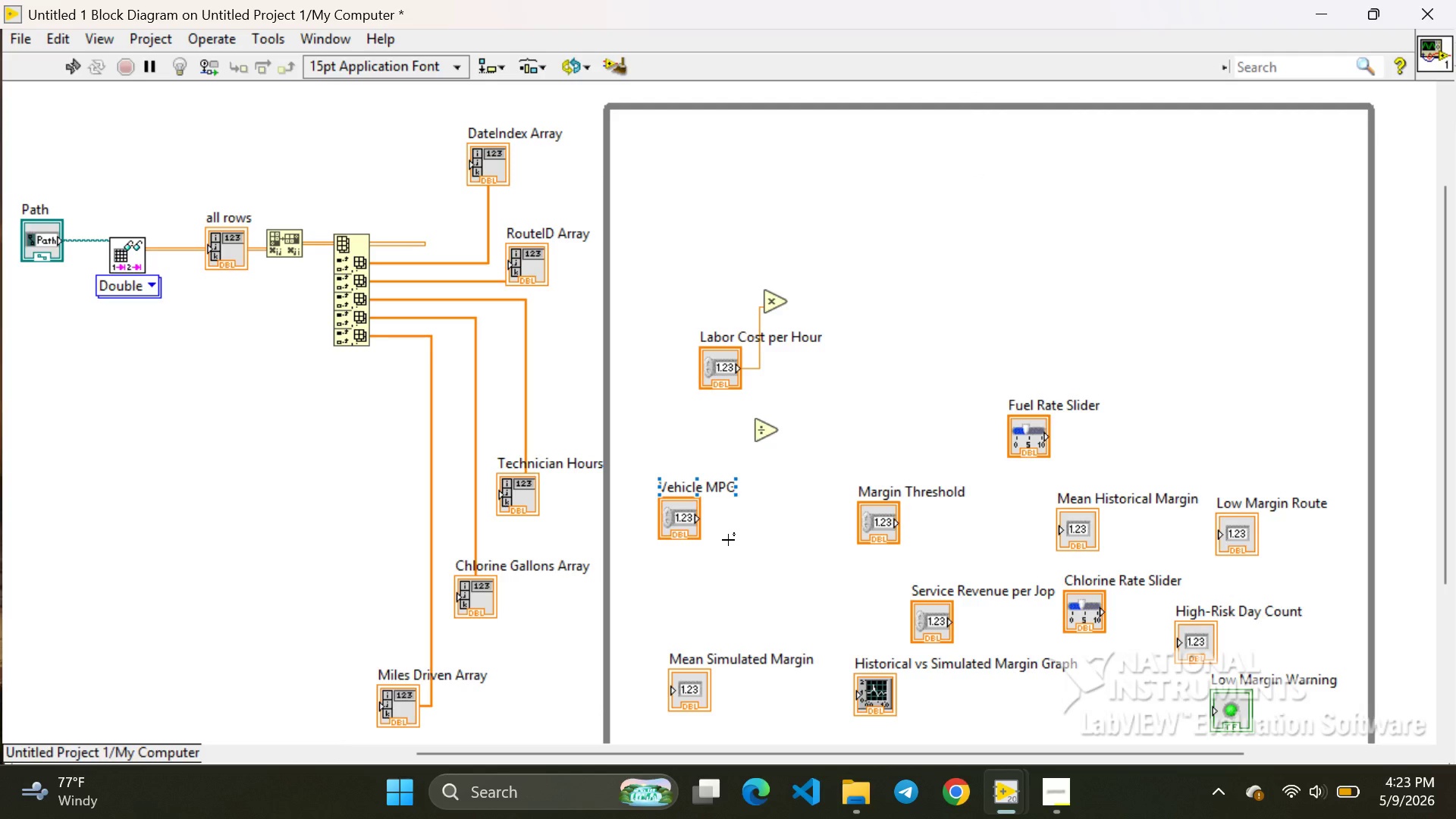 
wait(8.5)
 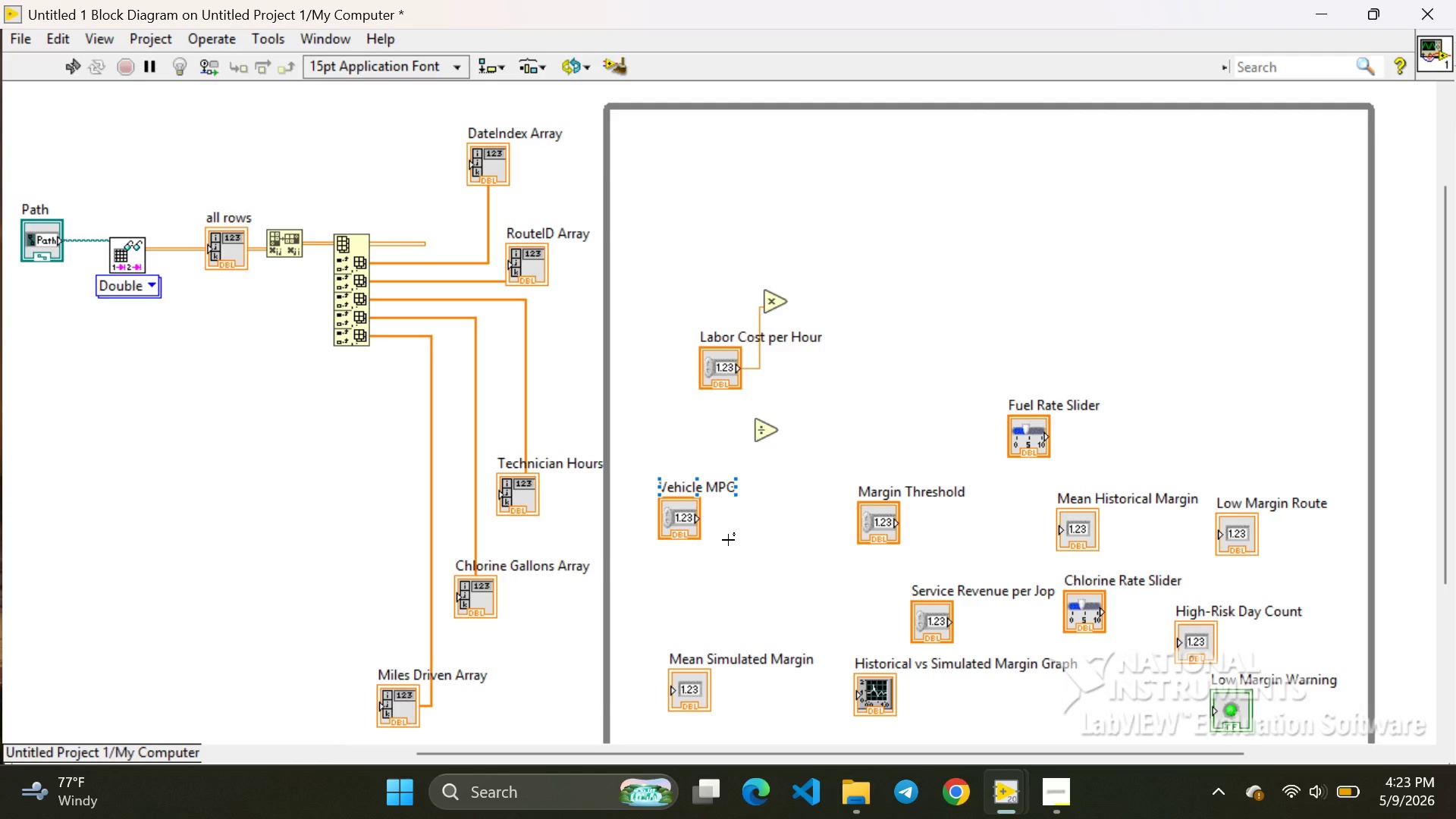 
left_click([1015, 442])
 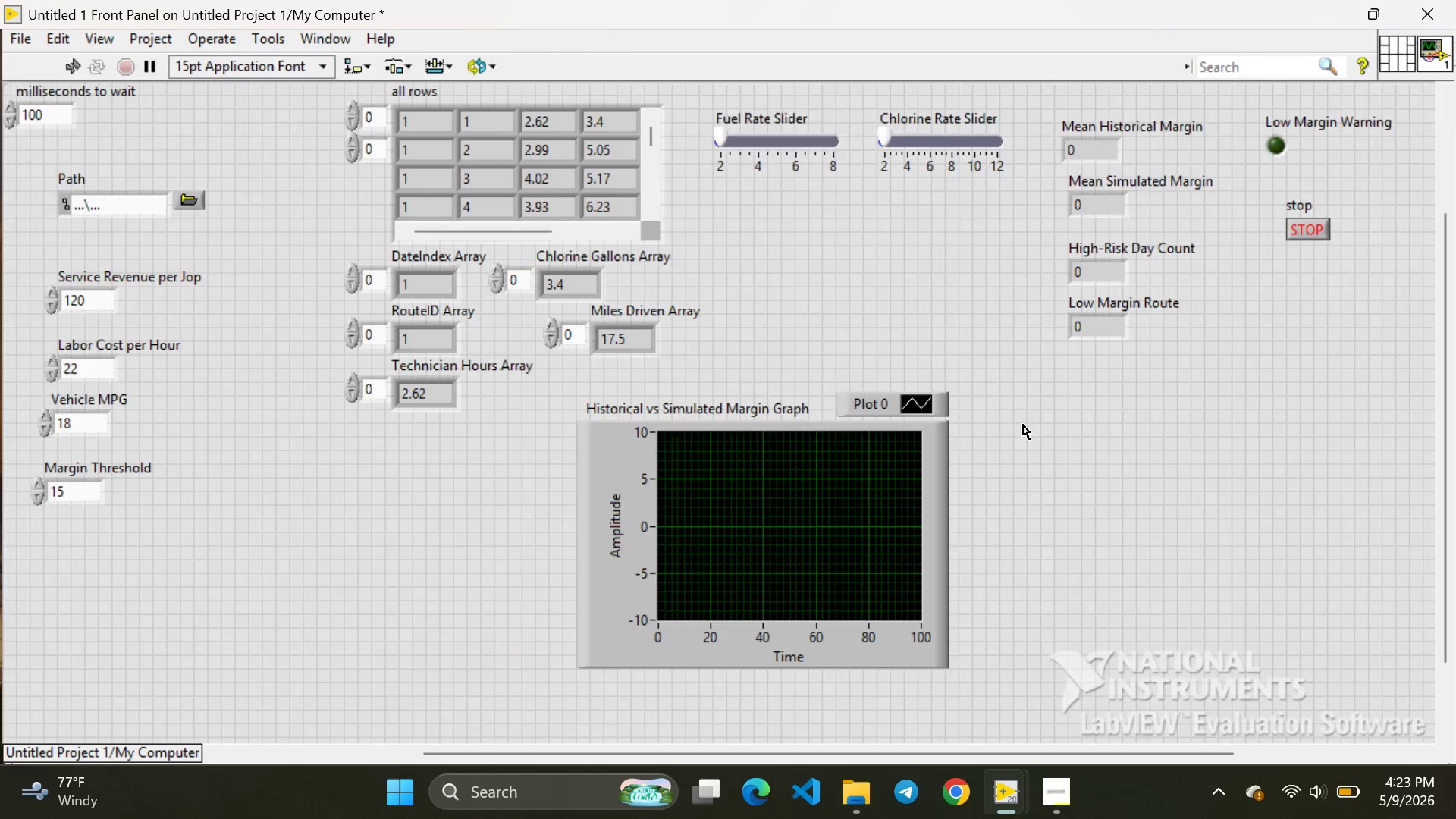 
left_click_drag(start_coordinate=[1015, 442], to_coordinate=[1075, 343])
 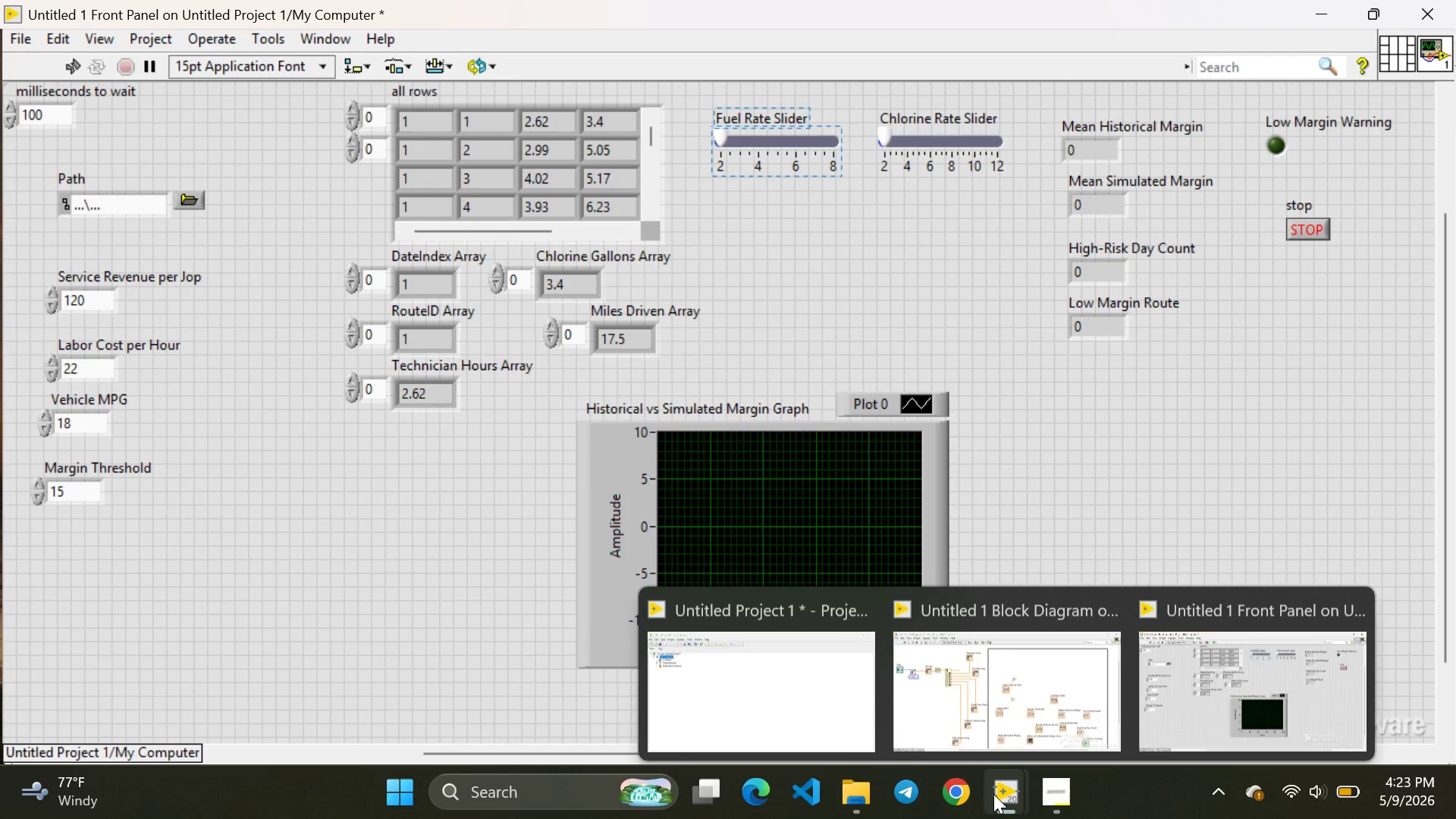 
left_click([1014, 683])
 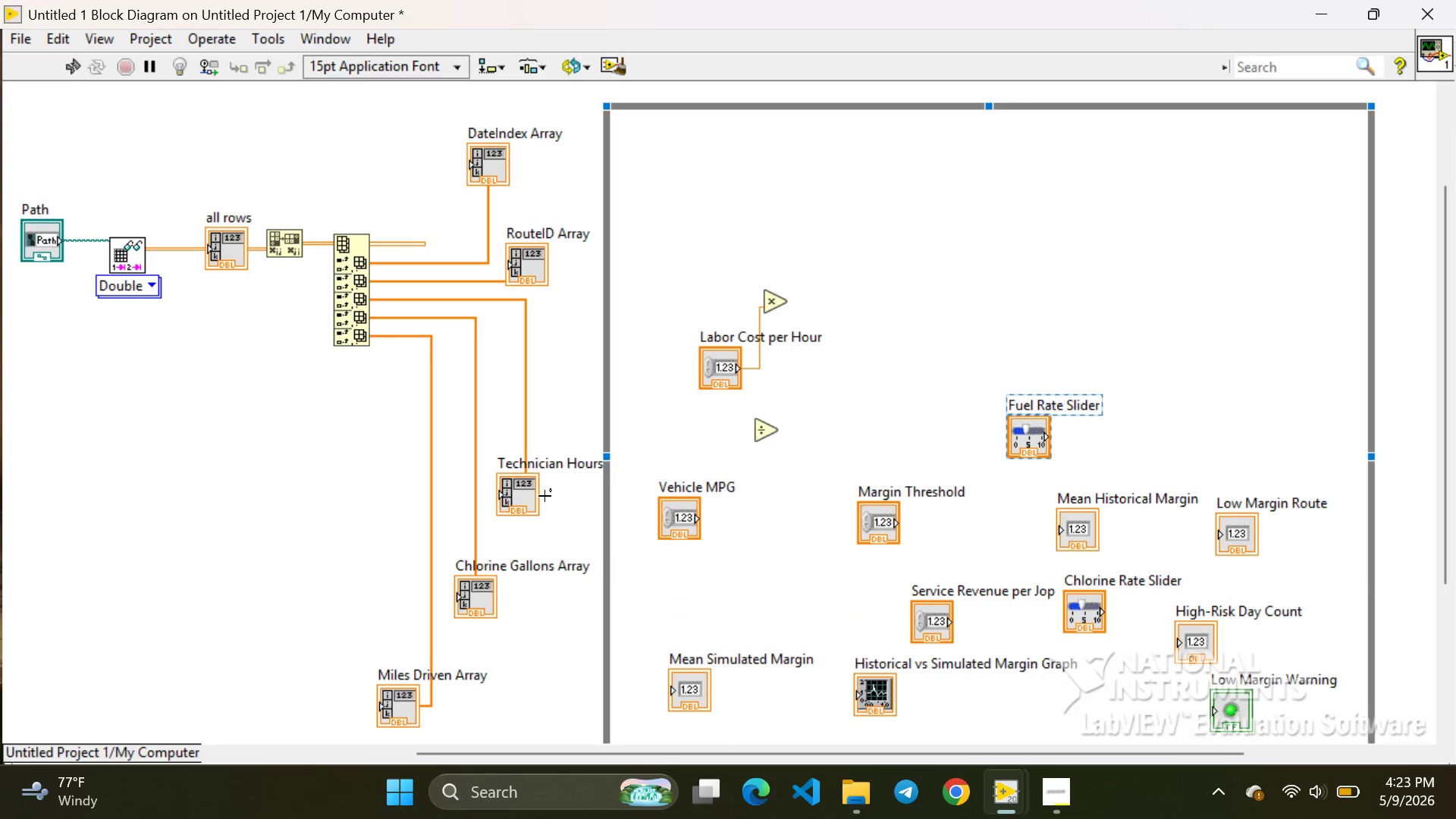 
wait(9.56)
 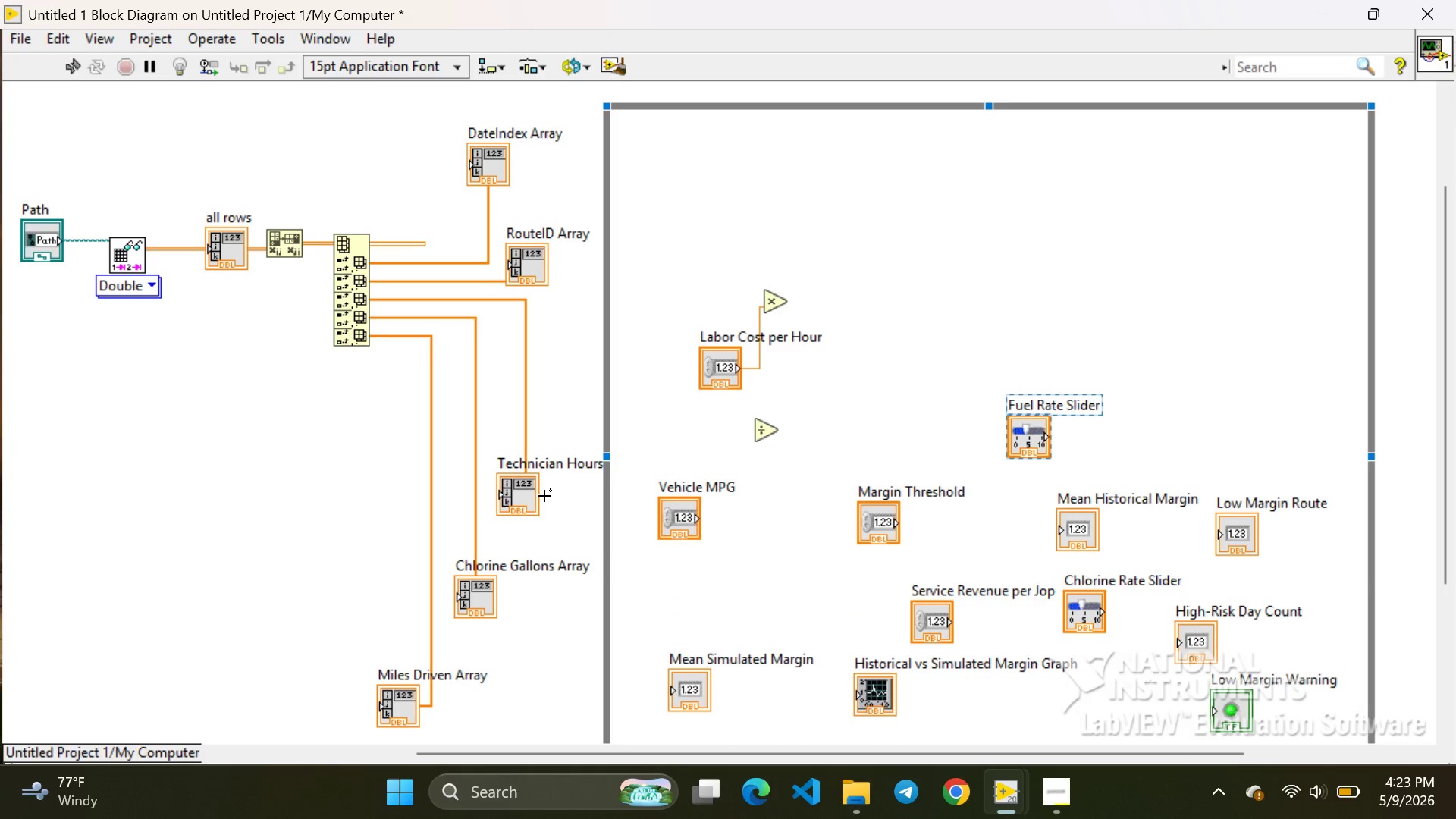 
left_click_drag(start_coordinate=[529, 449], to_coordinate=[625, 441])
 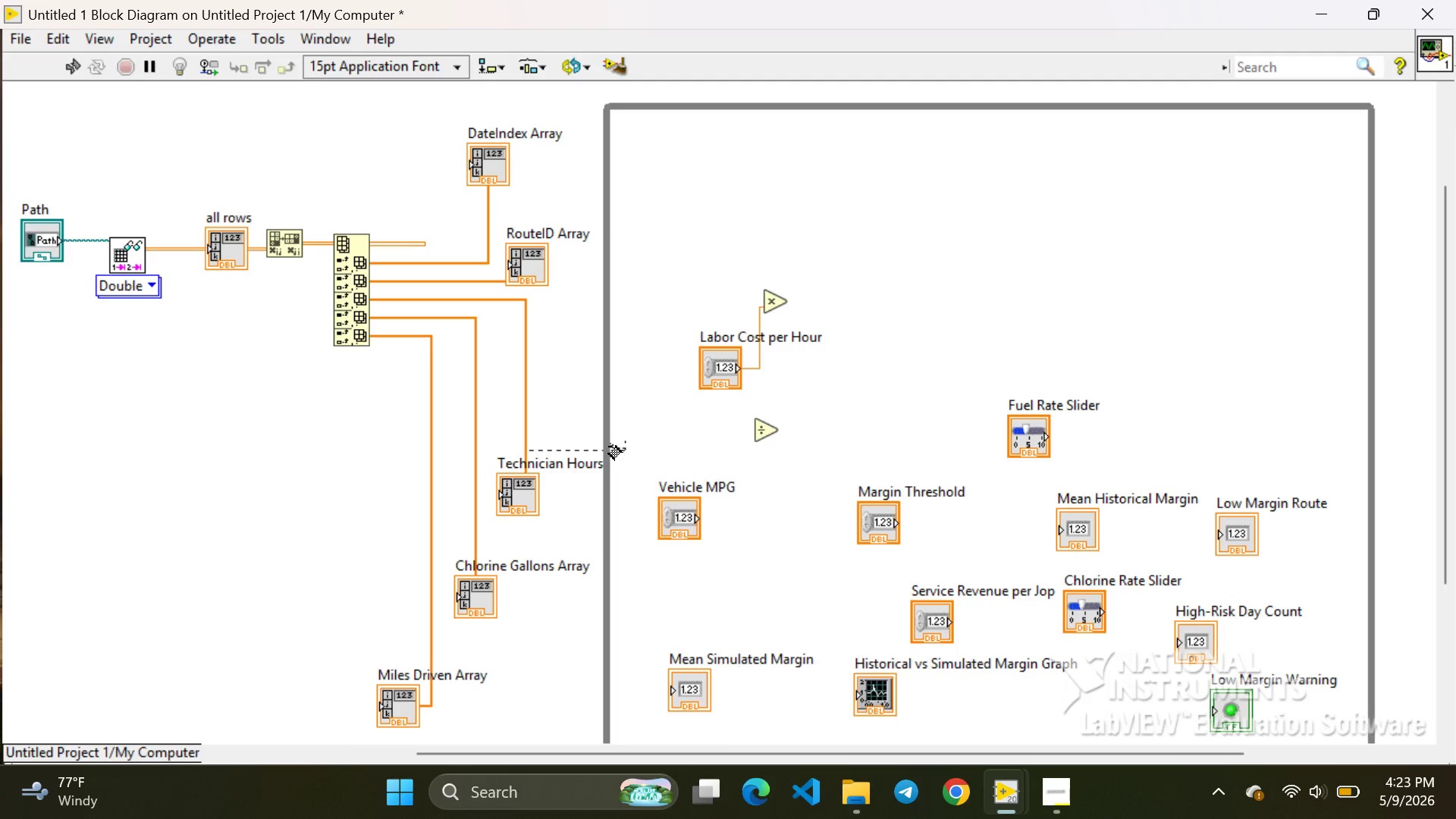 
double_click([609, 447])
 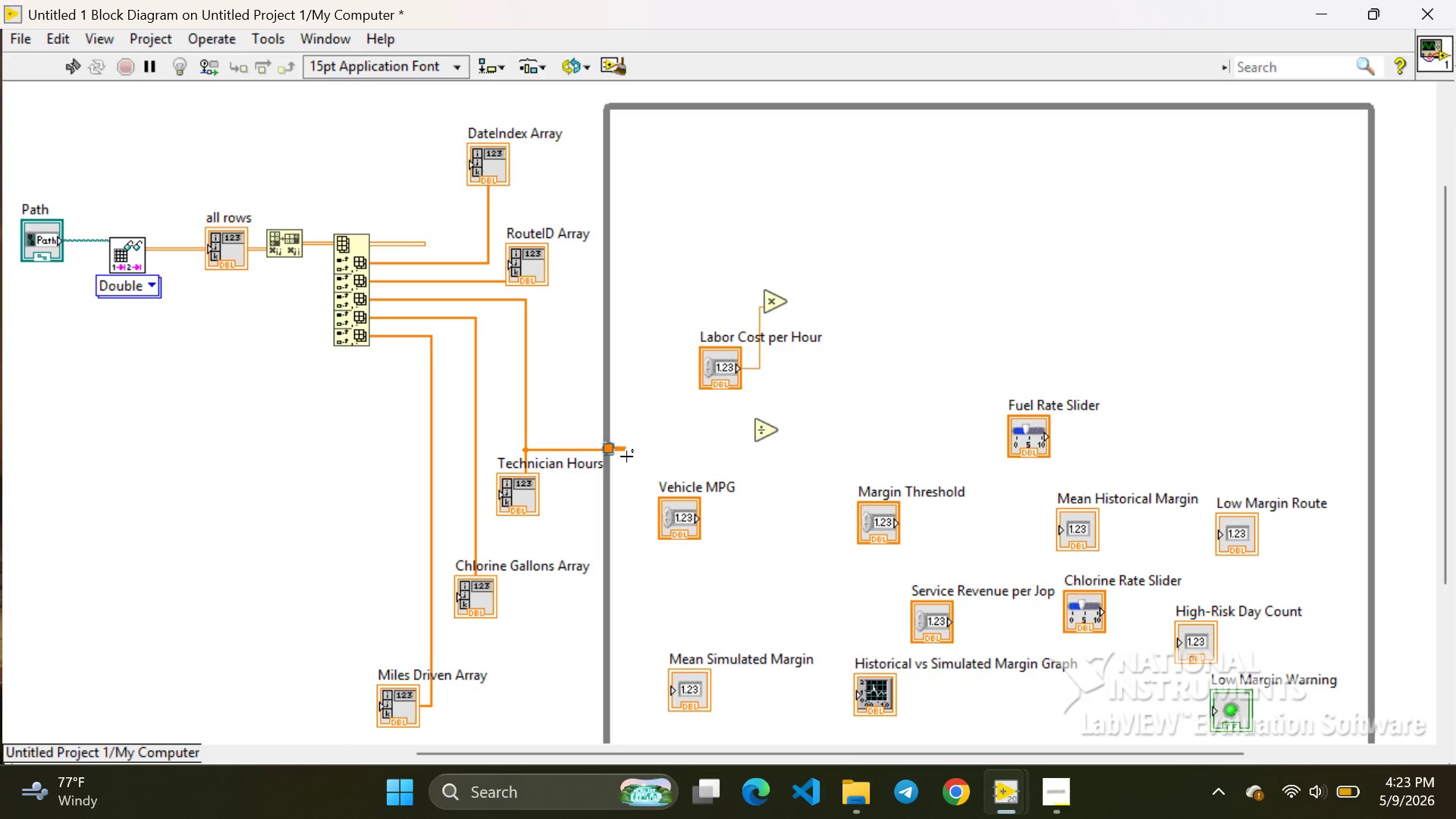 
left_click([623, 451])
 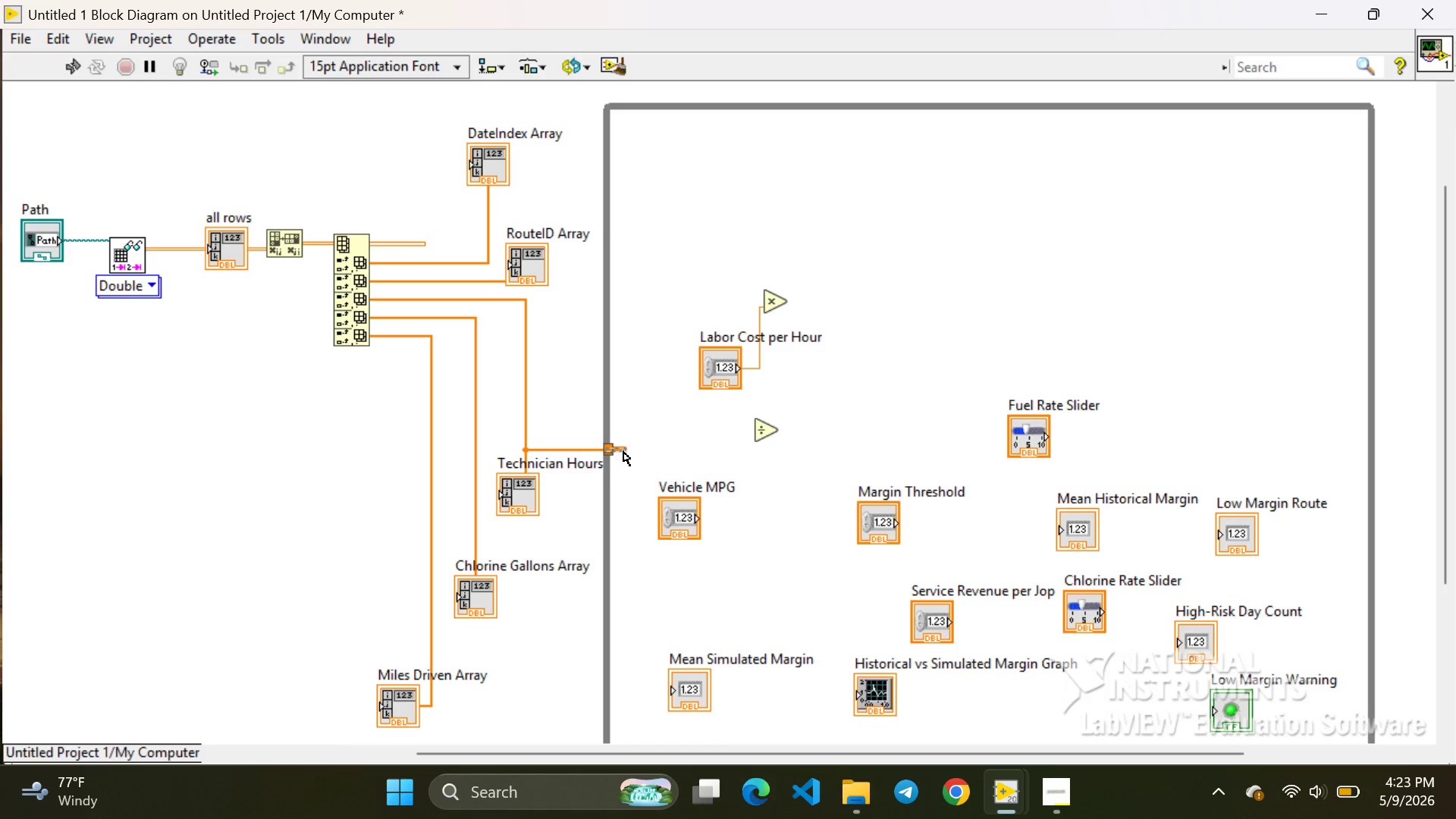 
key(Backspace)
 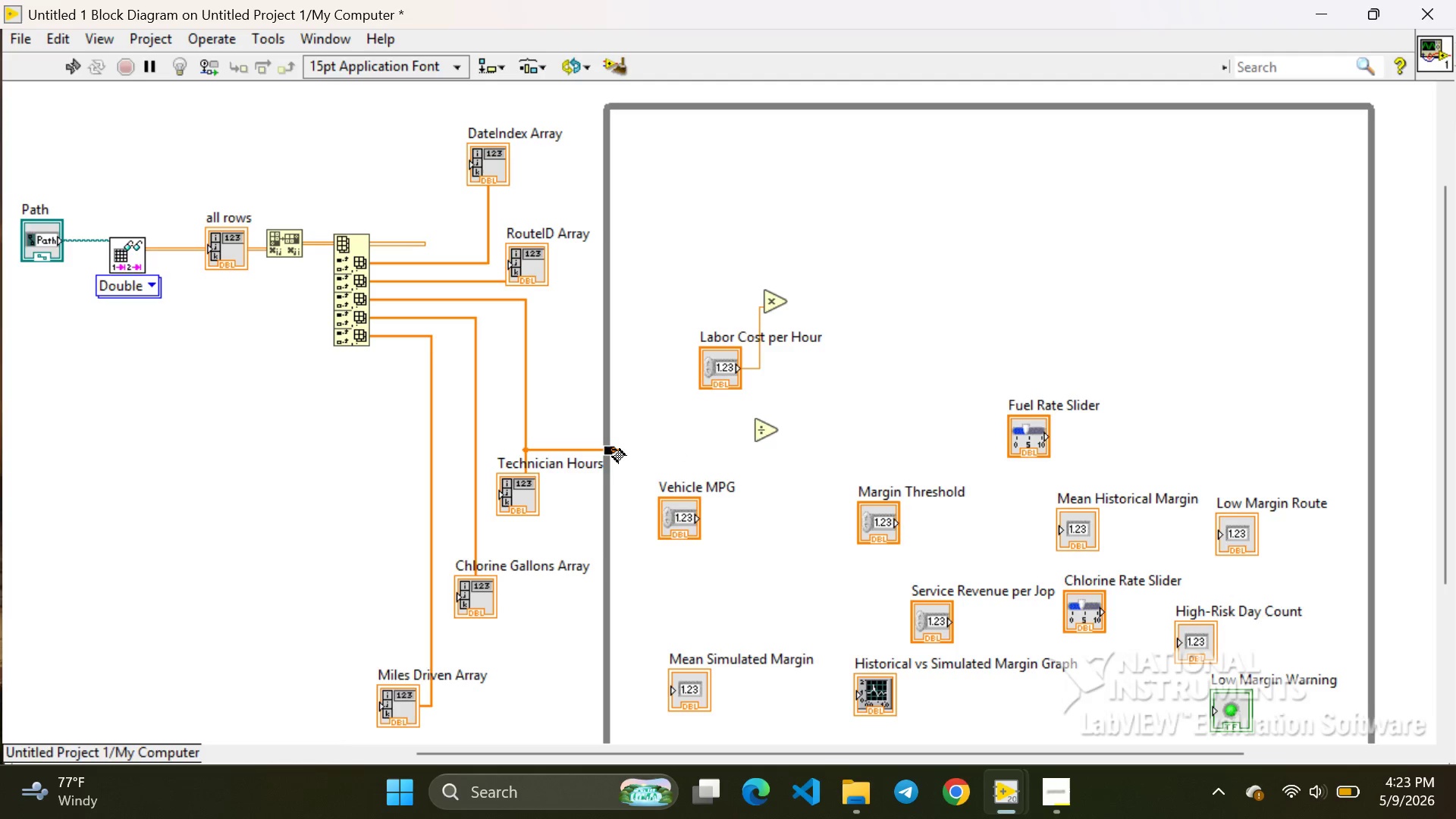 
right_click([613, 450])
 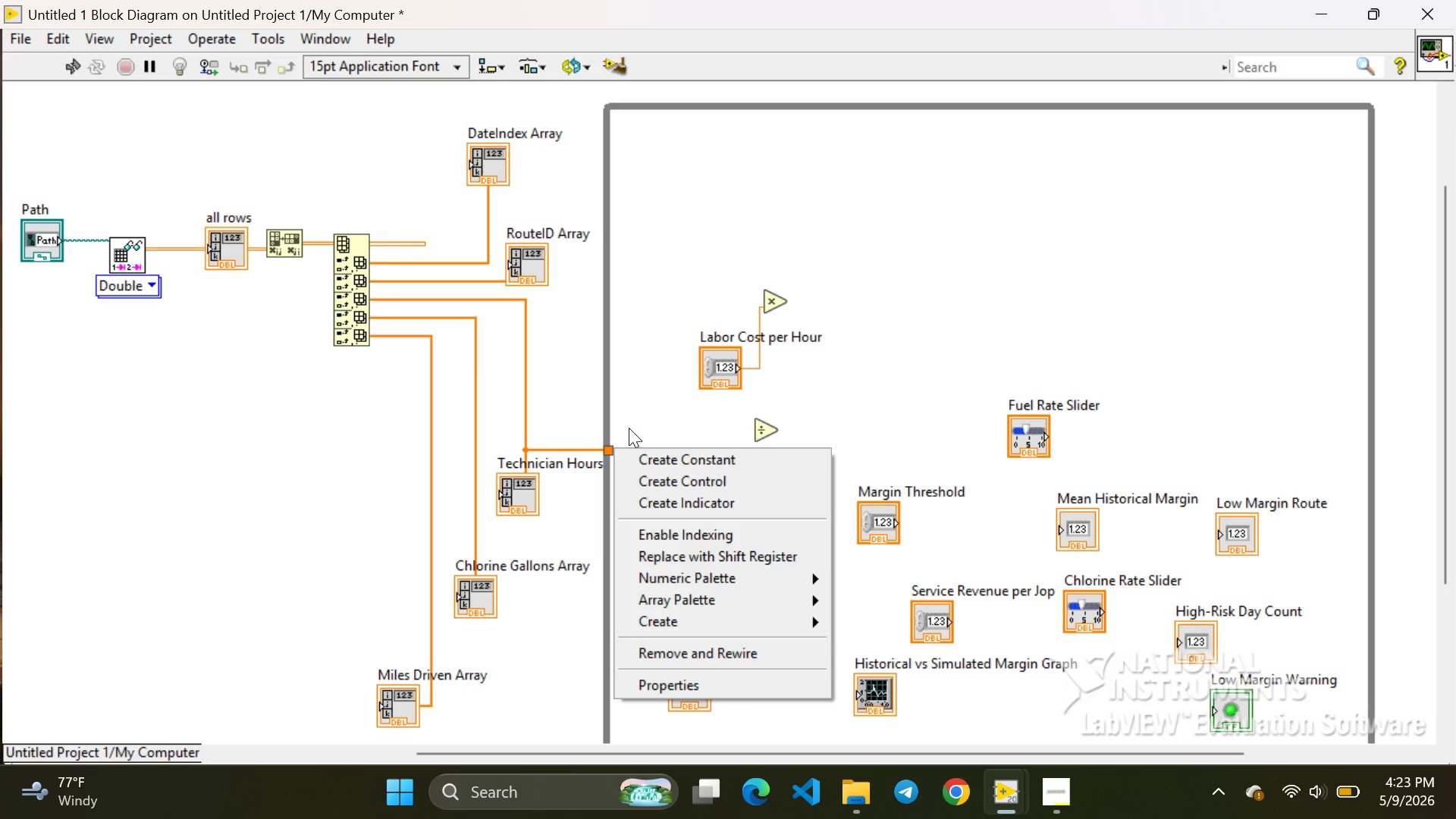 
left_click([635, 417])
 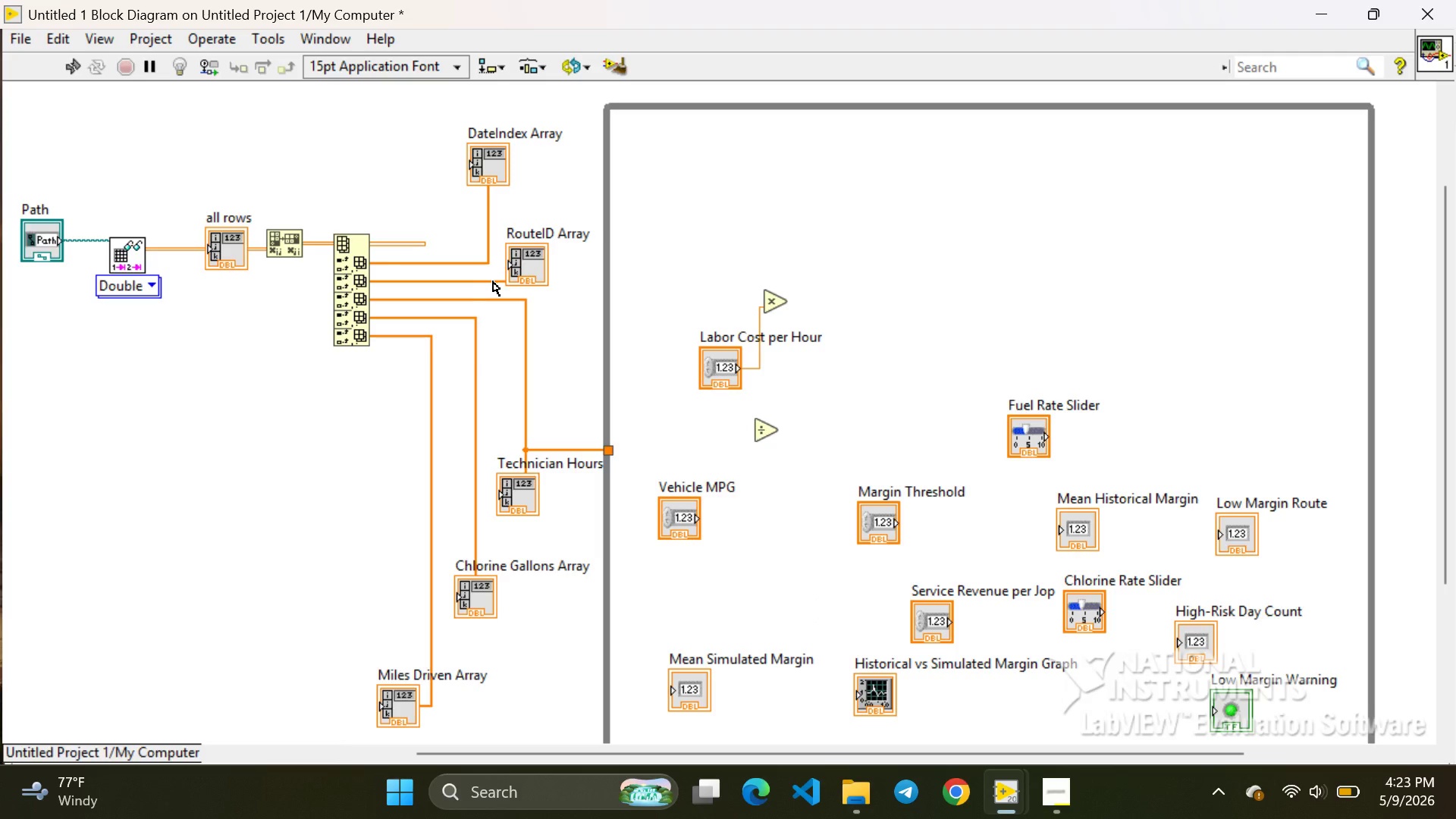 
left_click_drag(start_coordinate=[495, 281], to_coordinate=[497, 274])
 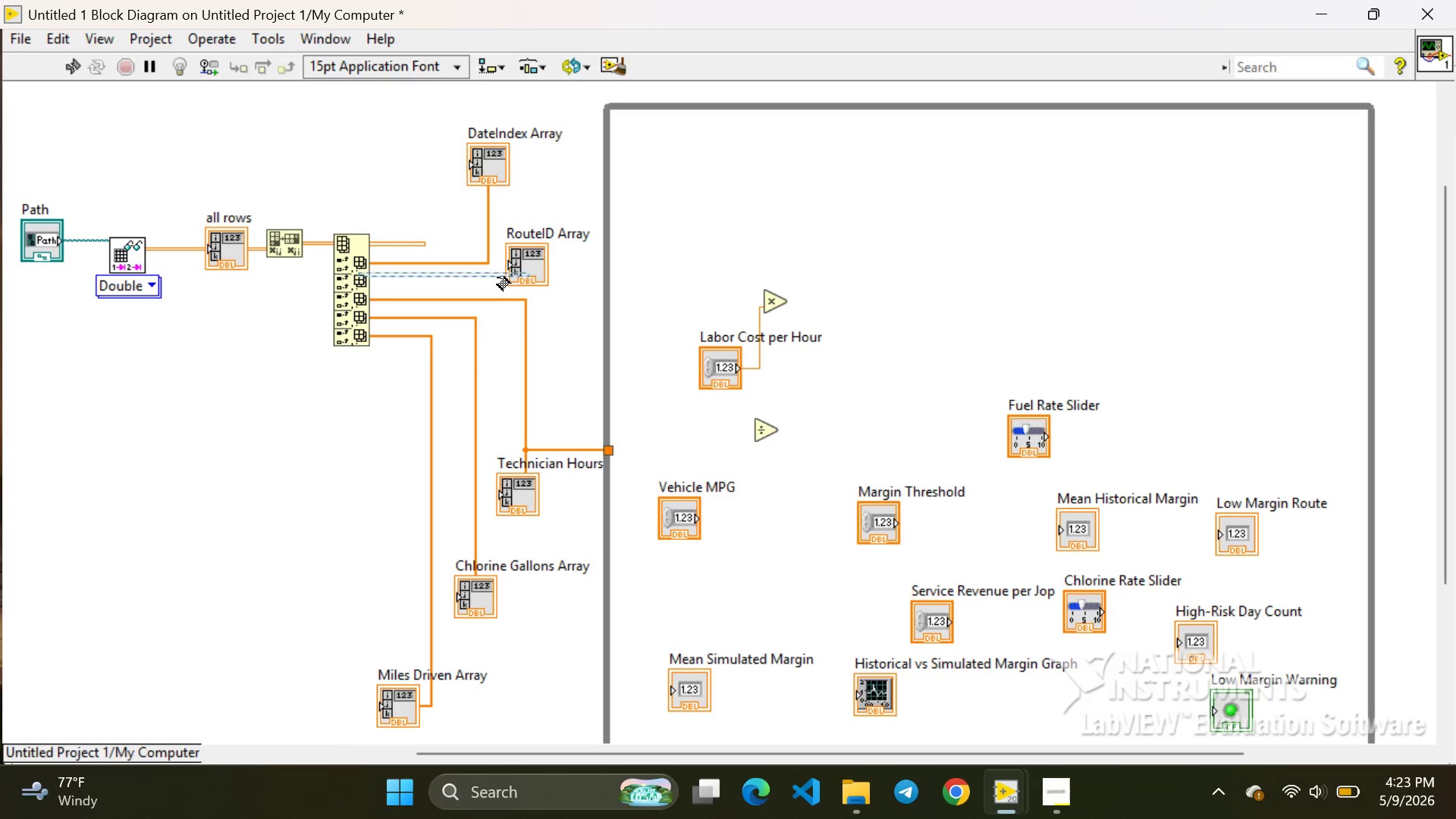 
left_click([497, 278])
 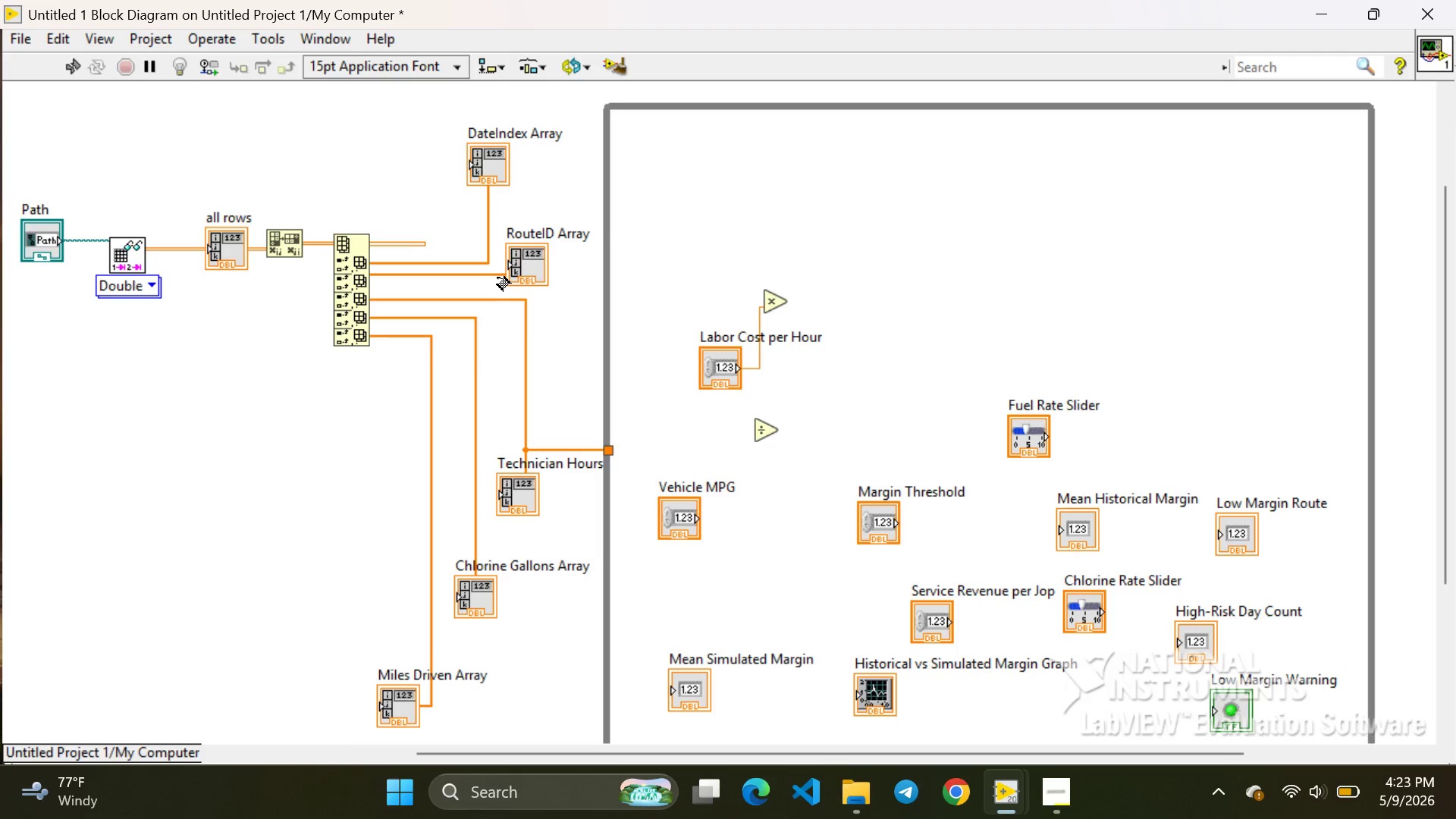 
left_click_drag(start_coordinate=[497, 278], to_coordinate=[603, 290])
 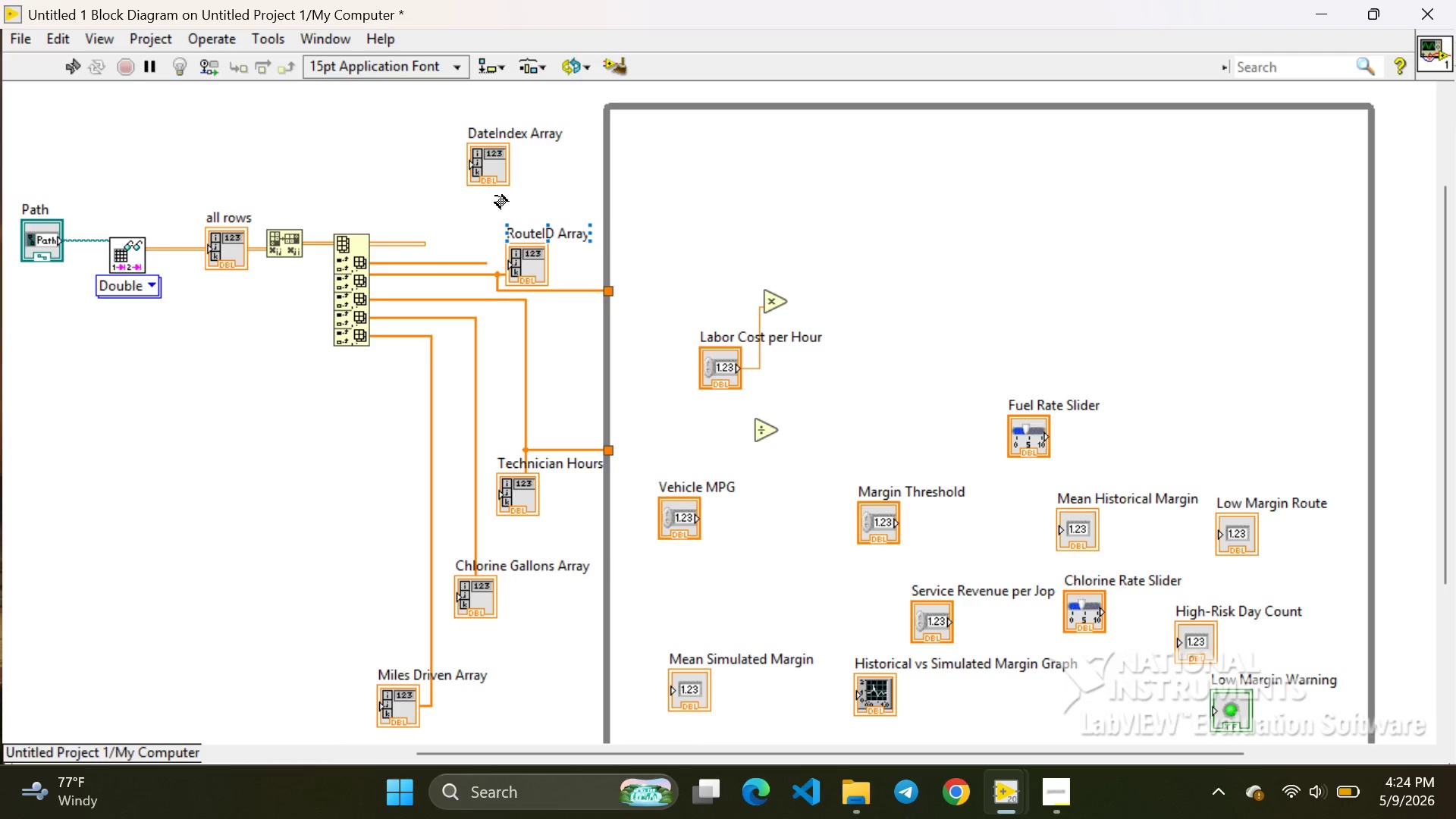 
left_click_drag(start_coordinate=[493, 197], to_coordinate=[602, 197])
 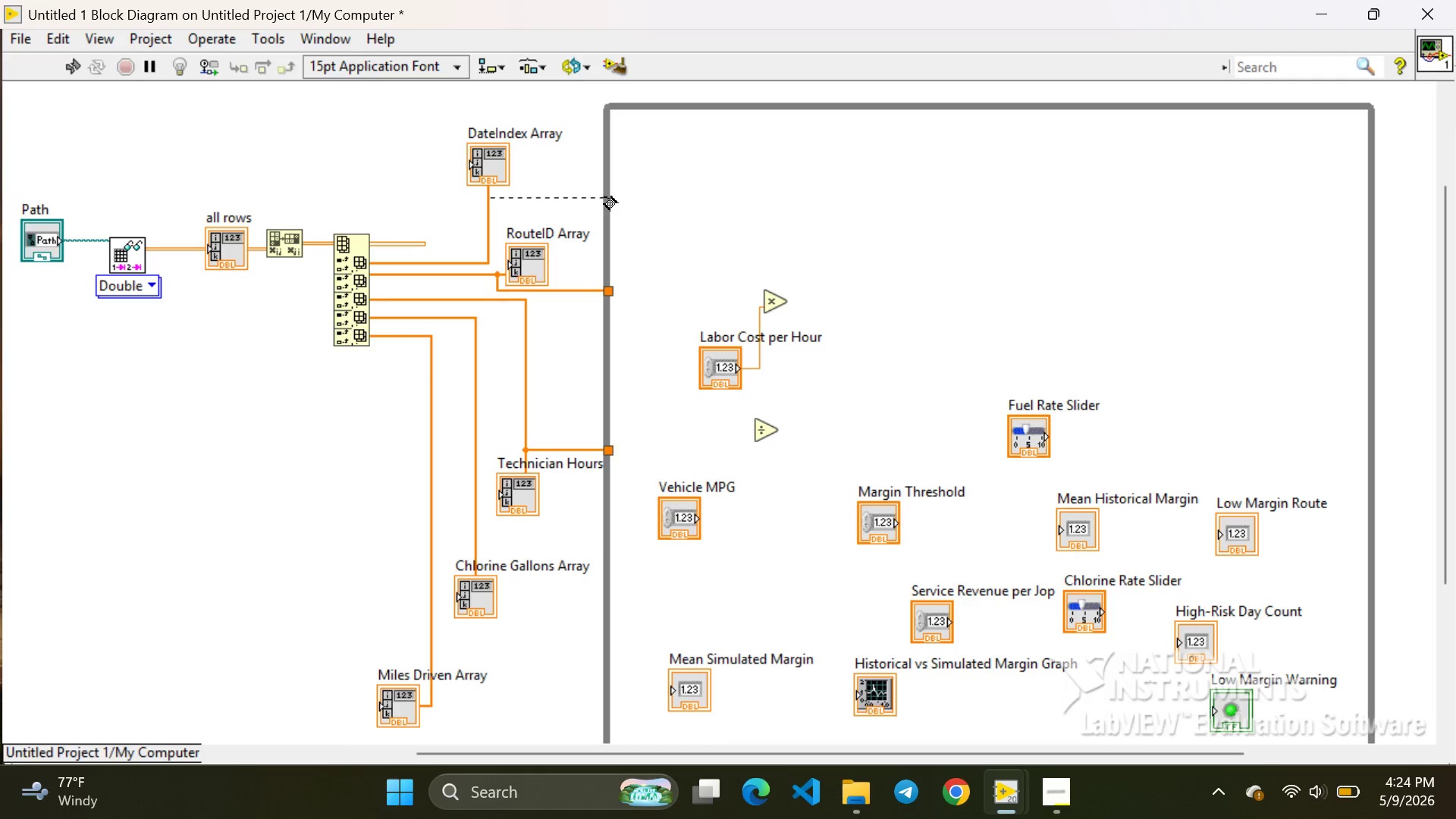 
left_click_drag(start_coordinate=[602, 197], to_coordinate=[607, 197])
 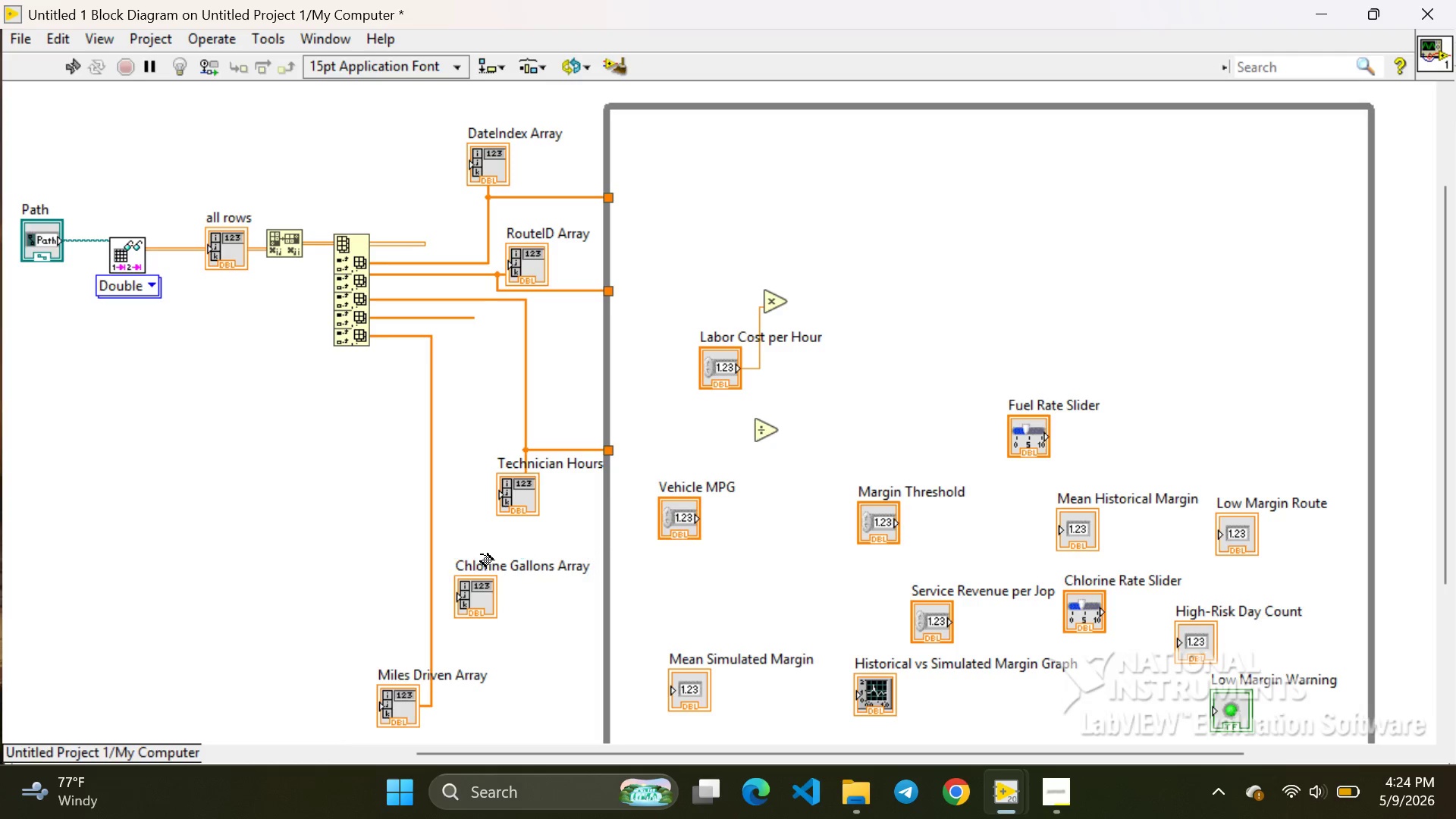 
wait(8.72)
 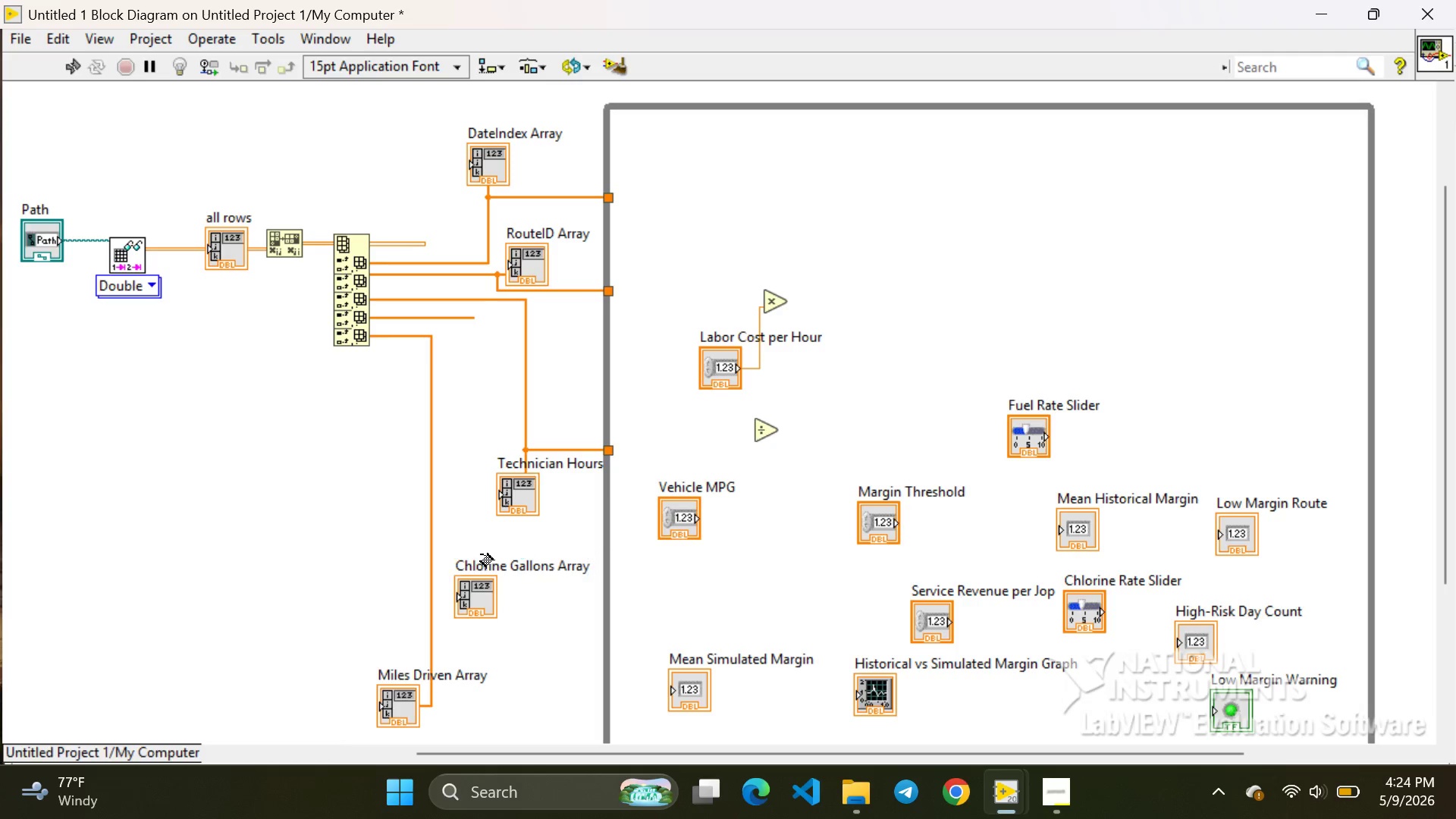 
left_click_drag(start_coordinate=[437, 701], to_coordinate=[601, 707])
 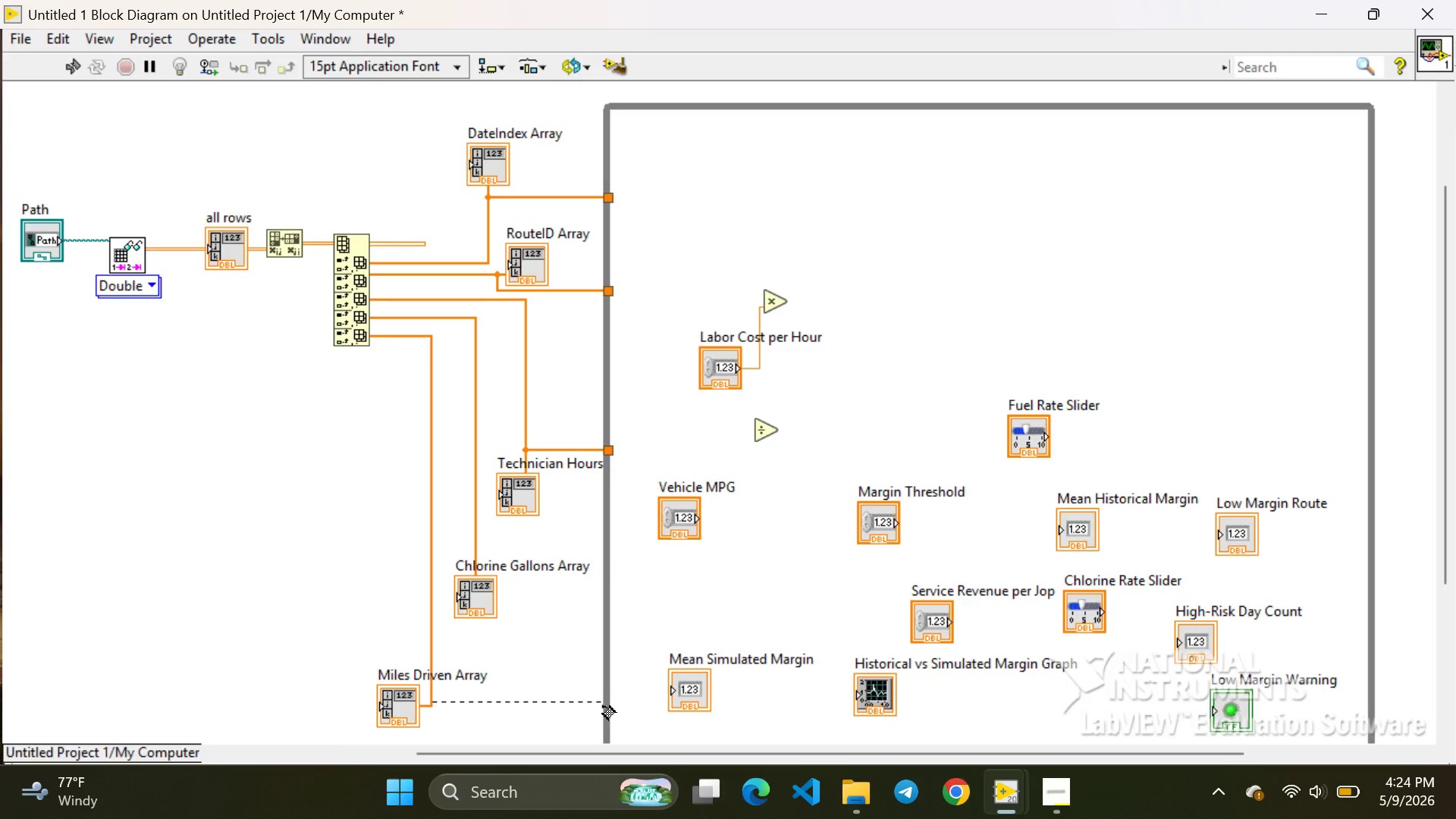 
left_click_drag(start_coordinate=[601, 707], to_coordinate=[610, 707])
 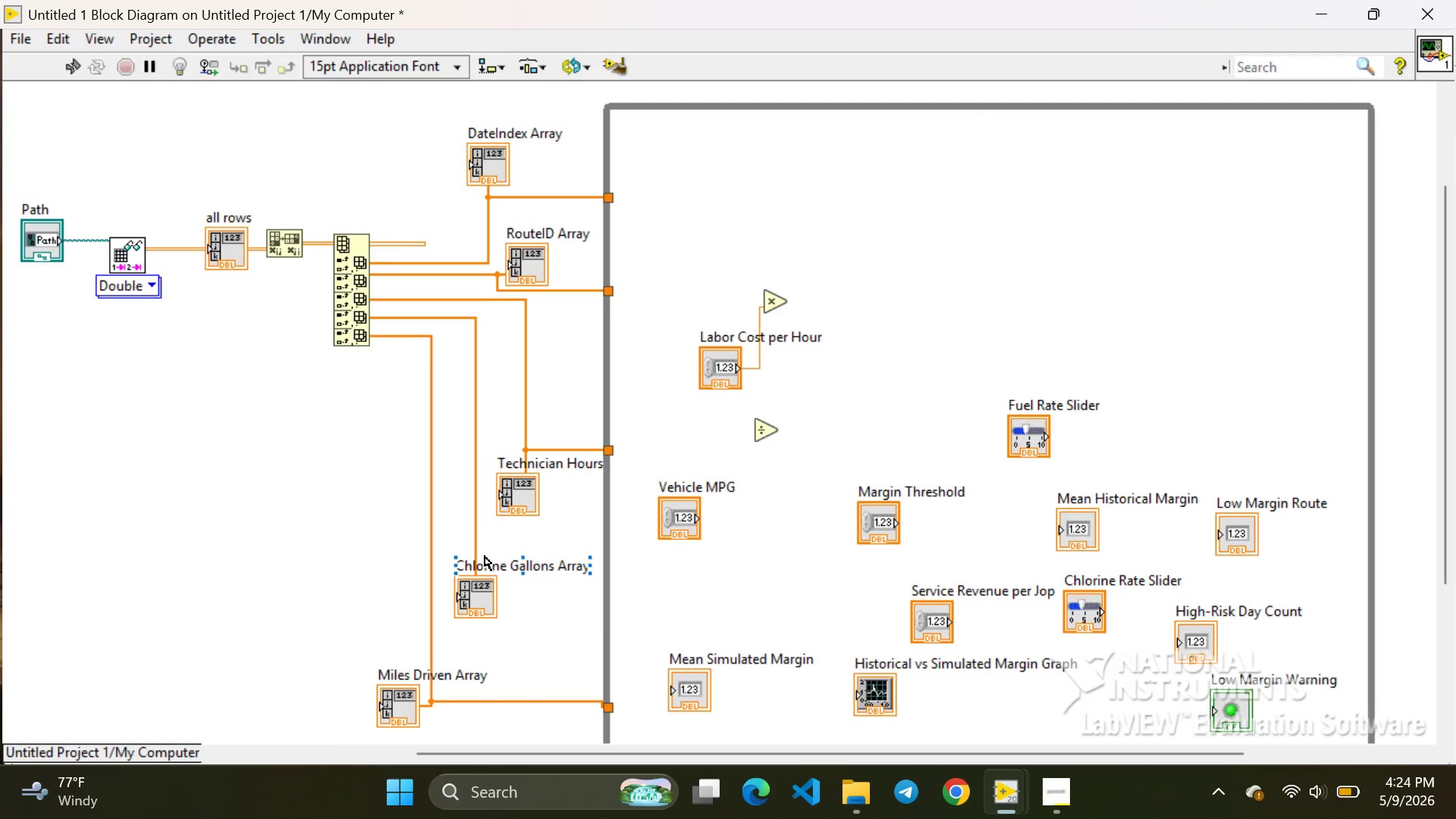 
left_click([485, 595])
 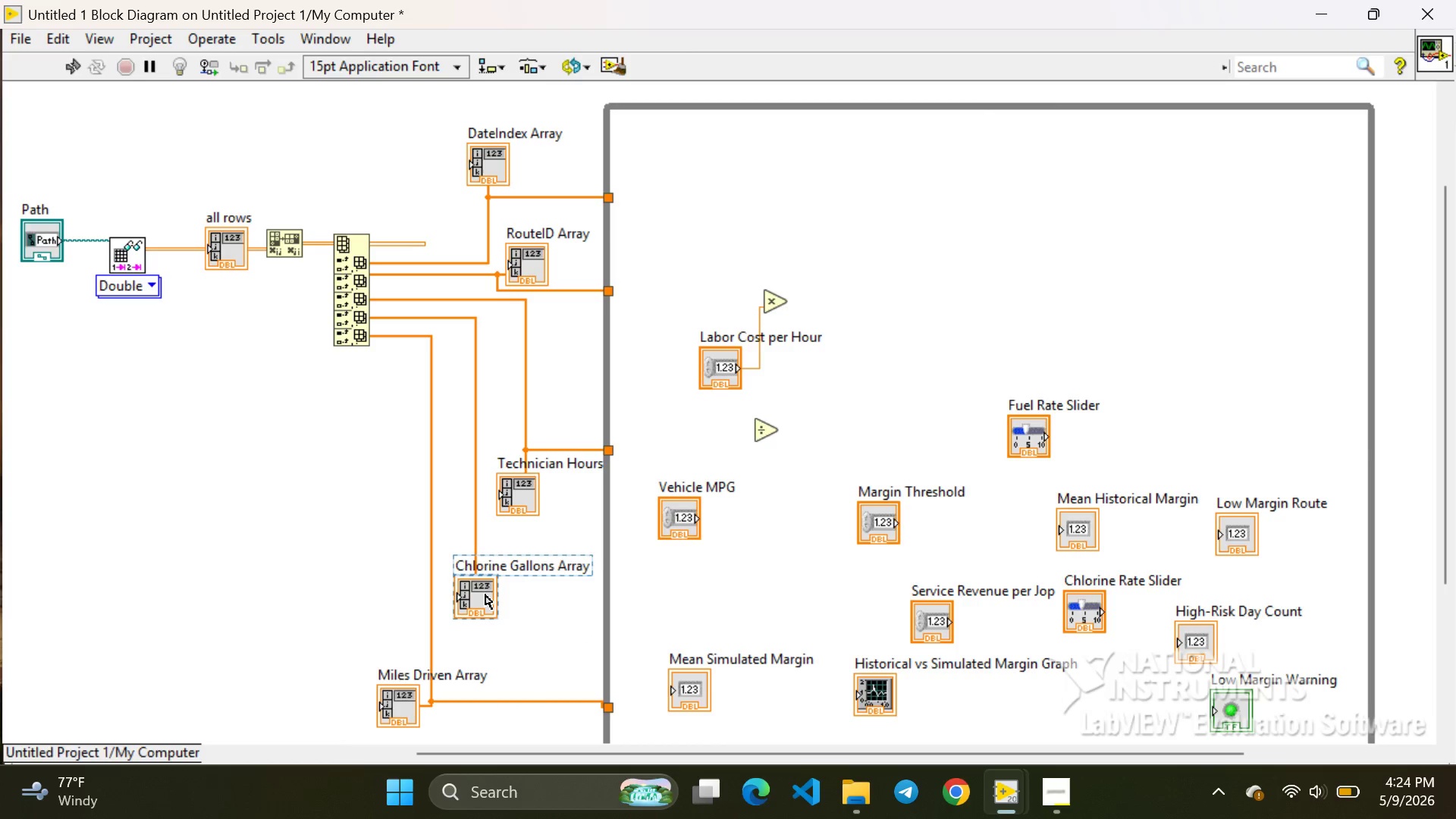 
left_click_drag(start_coordinate=[485, 595], to_coordinate=[484, 626])
 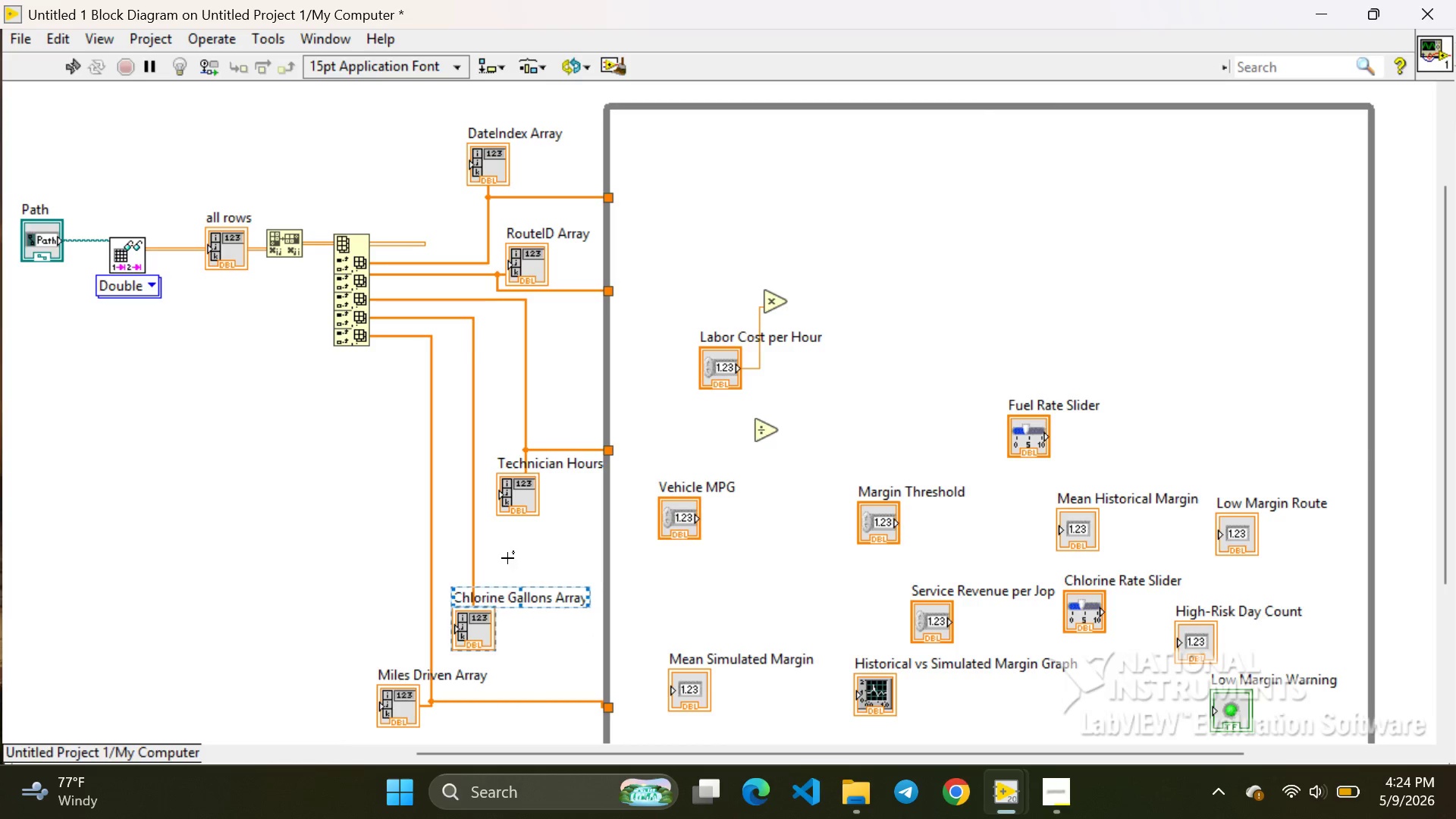 
left_click([507, 558])
 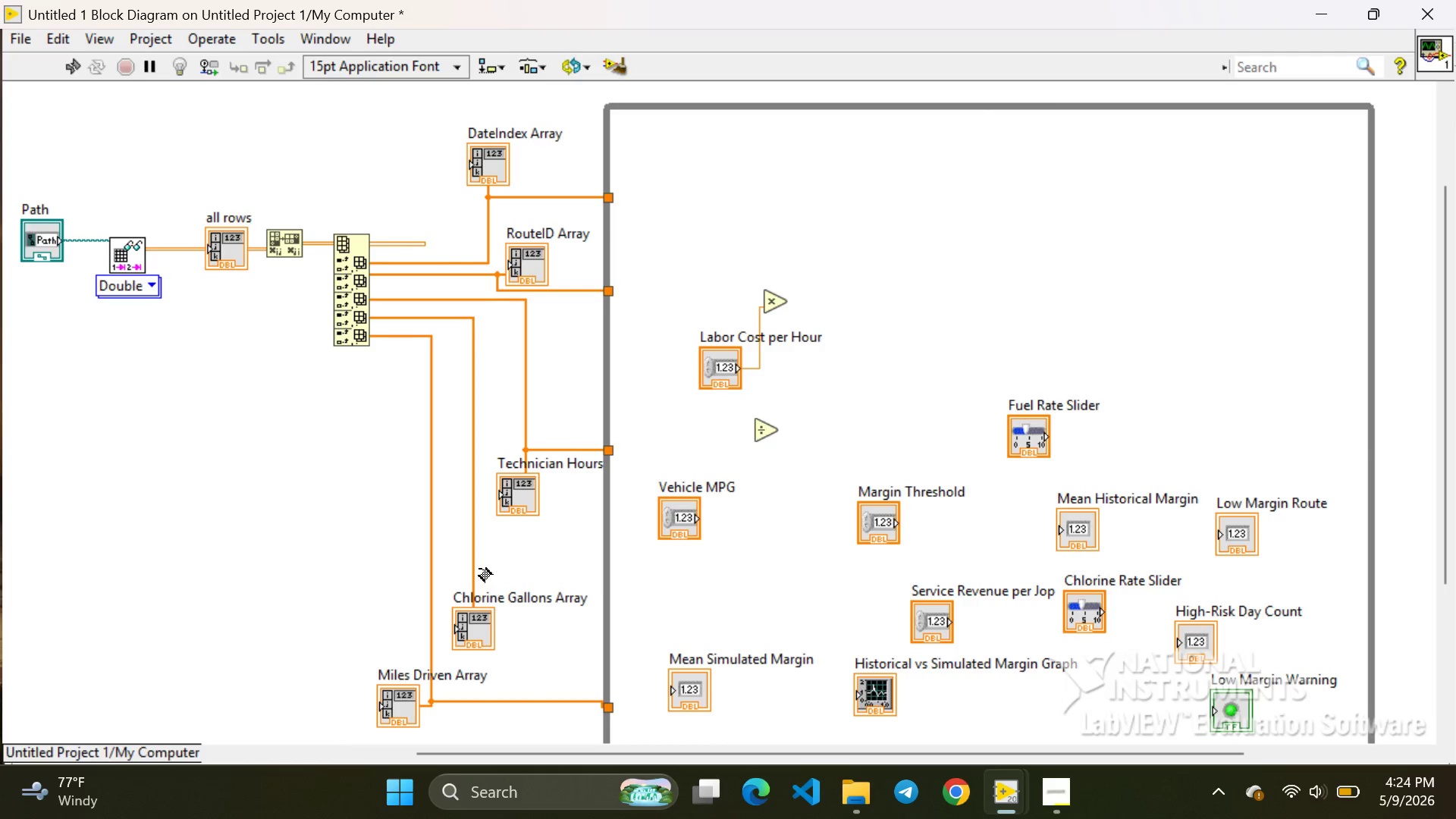 
left_click_drag(start_coordinate=[479, 569], to_coordinate=[606, 571])
 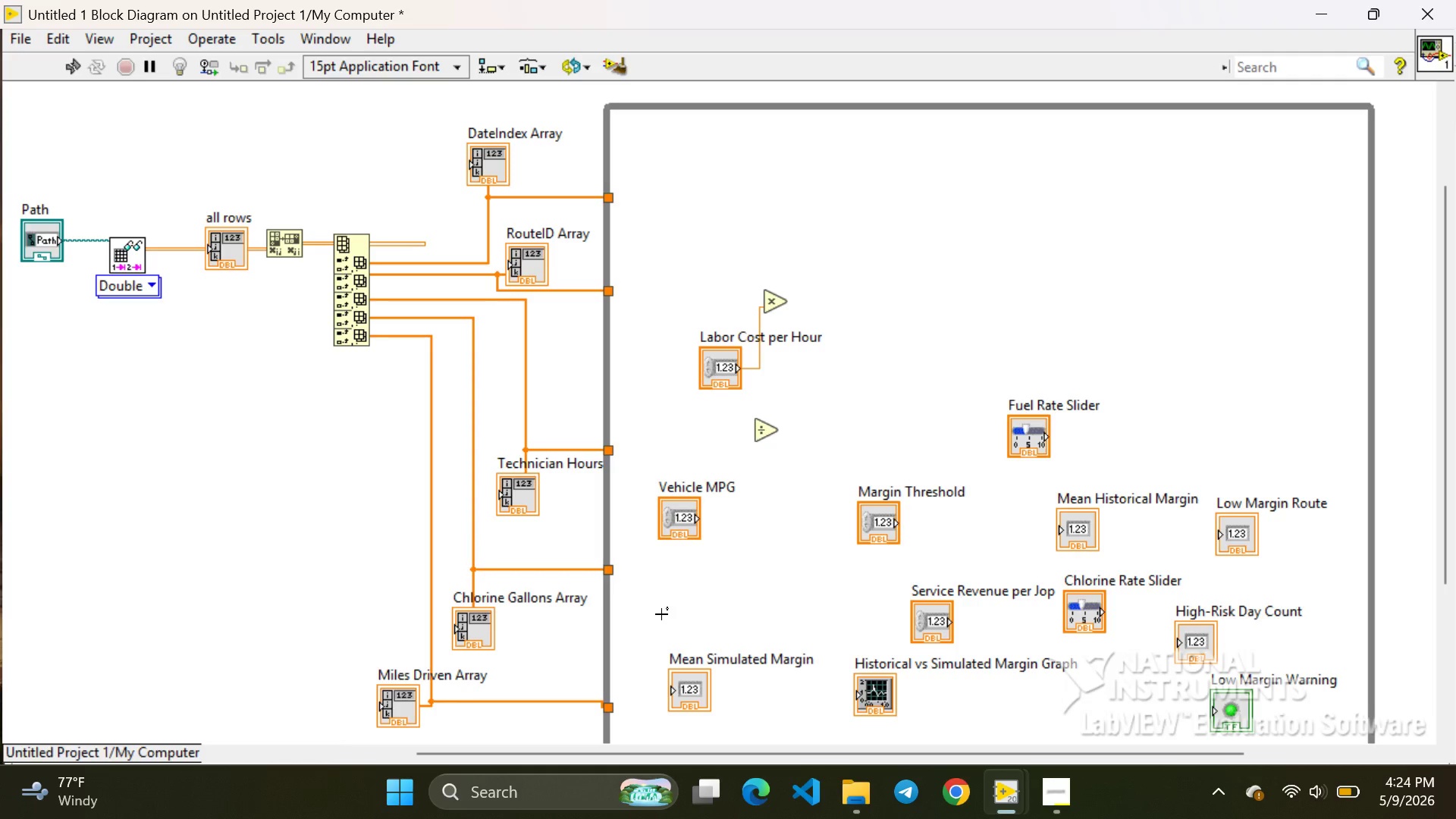 
left_click([661, 614])
 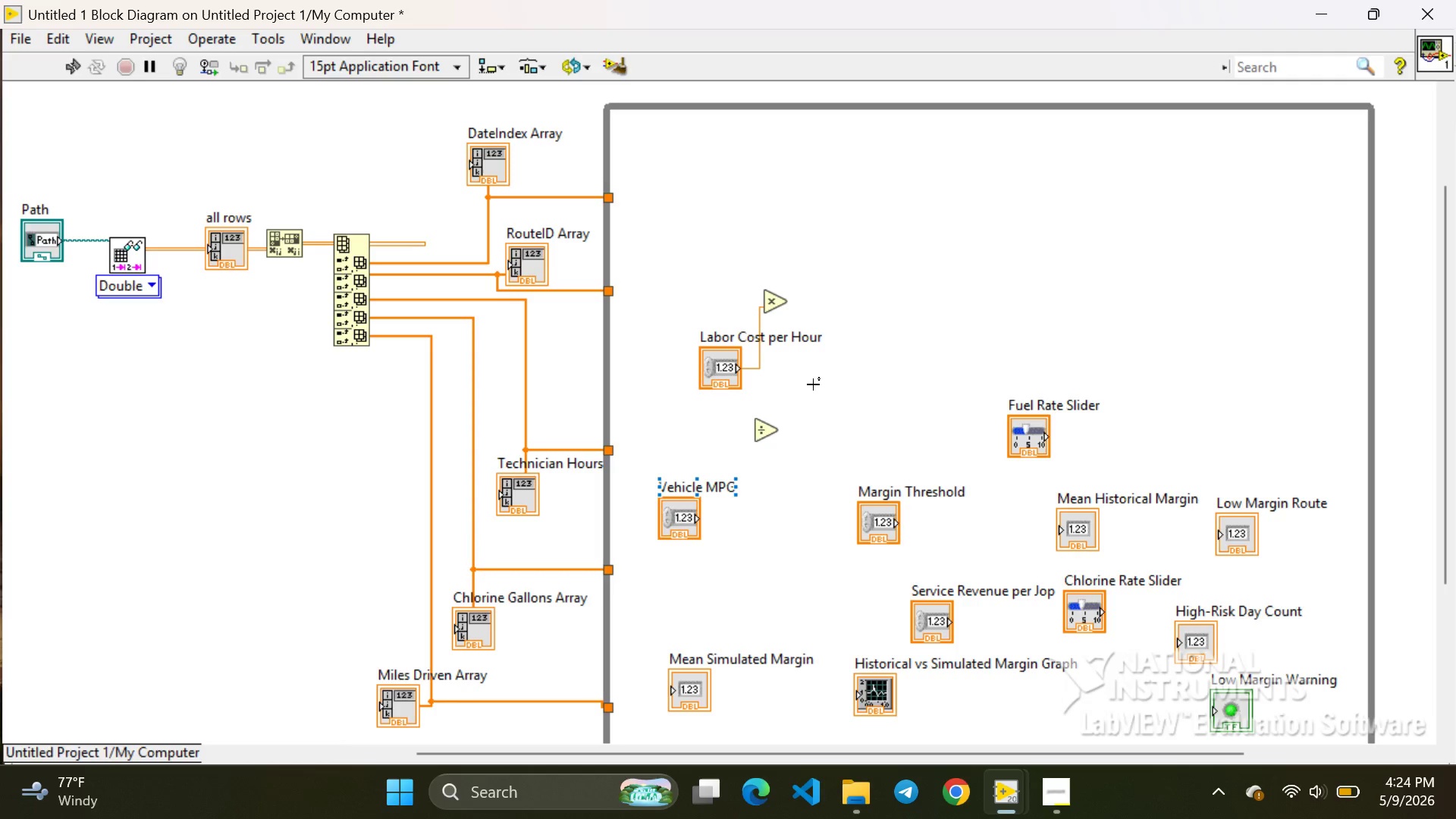 
wait(5.99)
 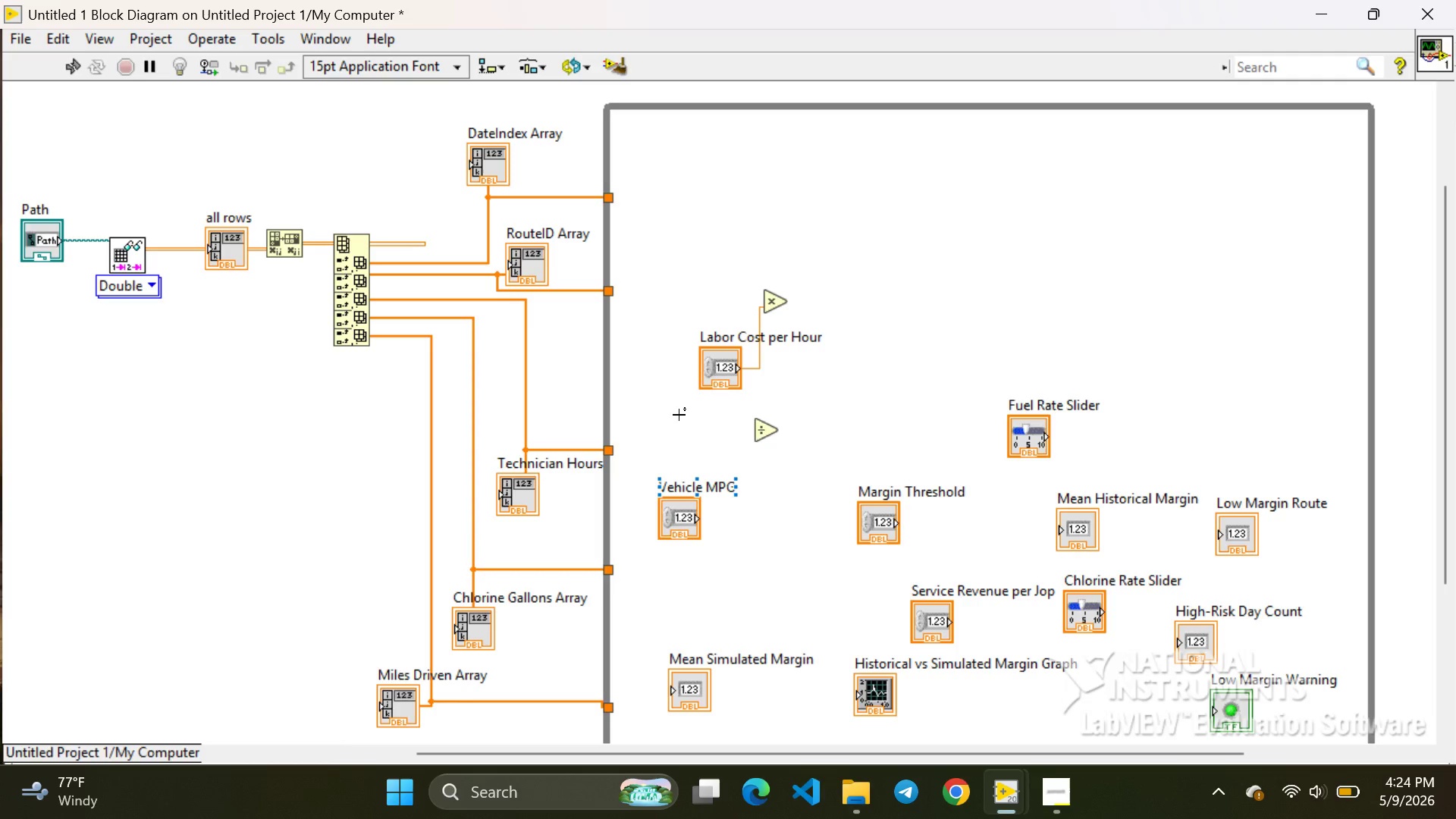 
left_click([717, 378])
 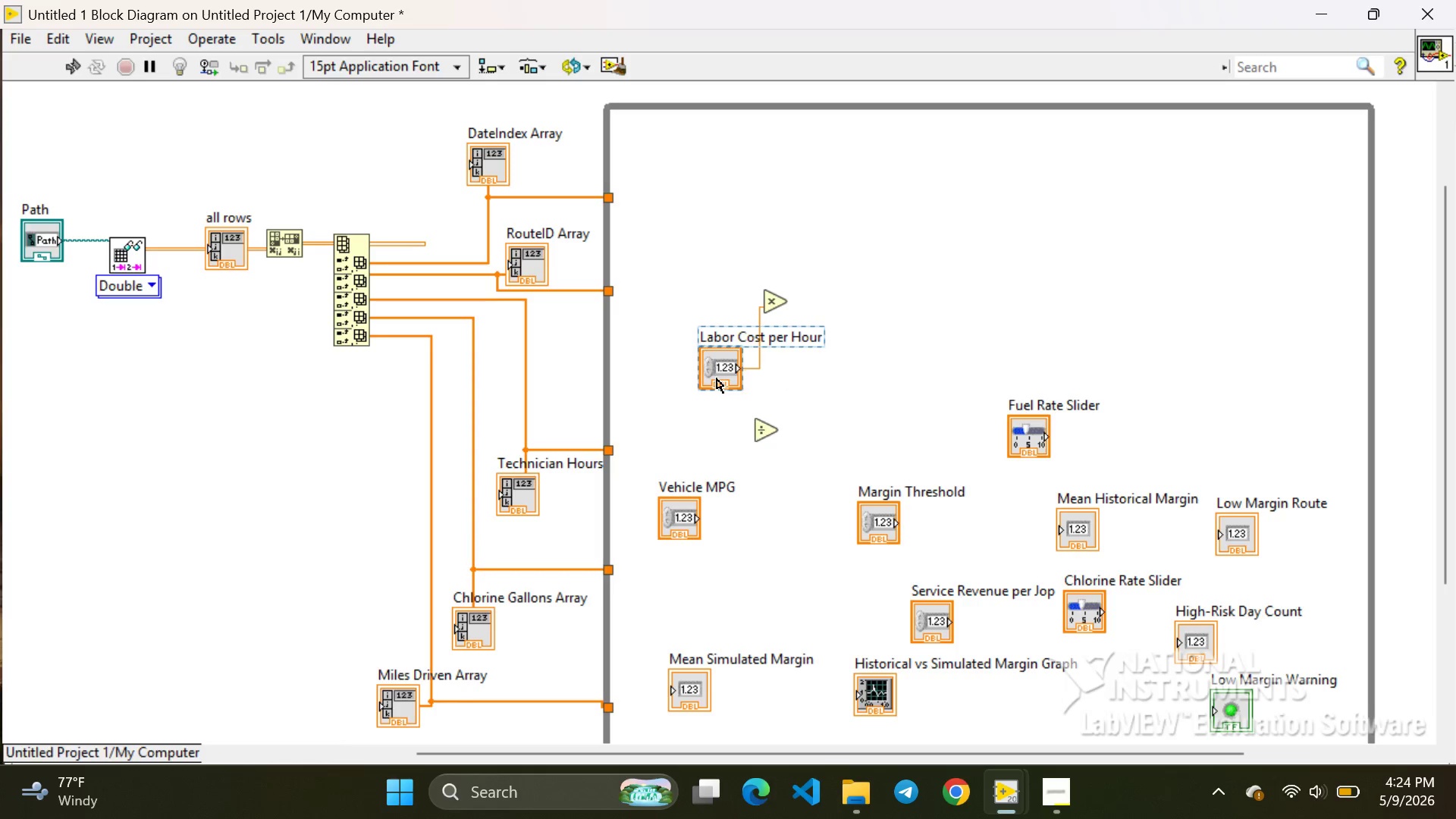 
key(Backspace)
 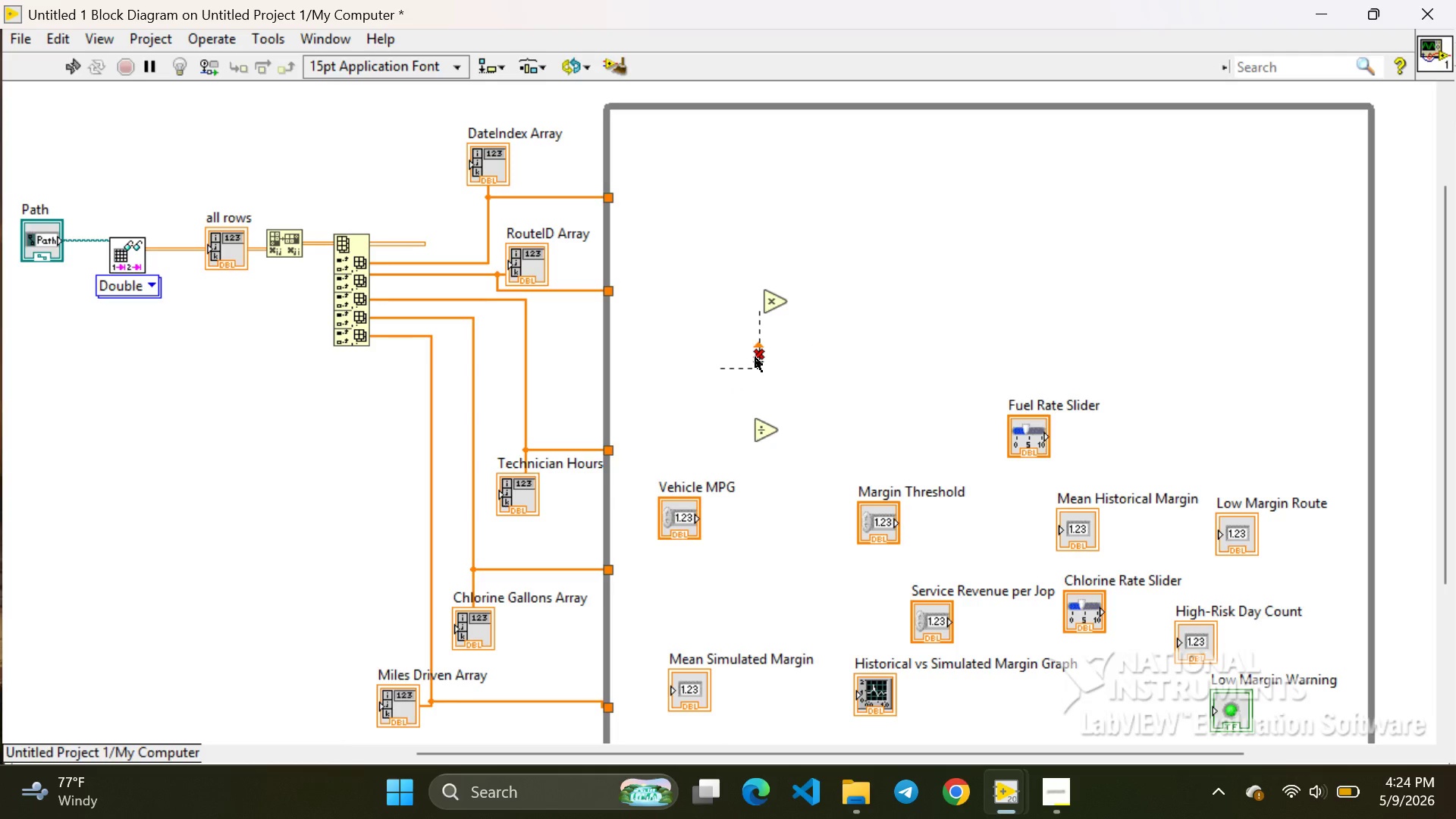 
left_click([755, 357])
 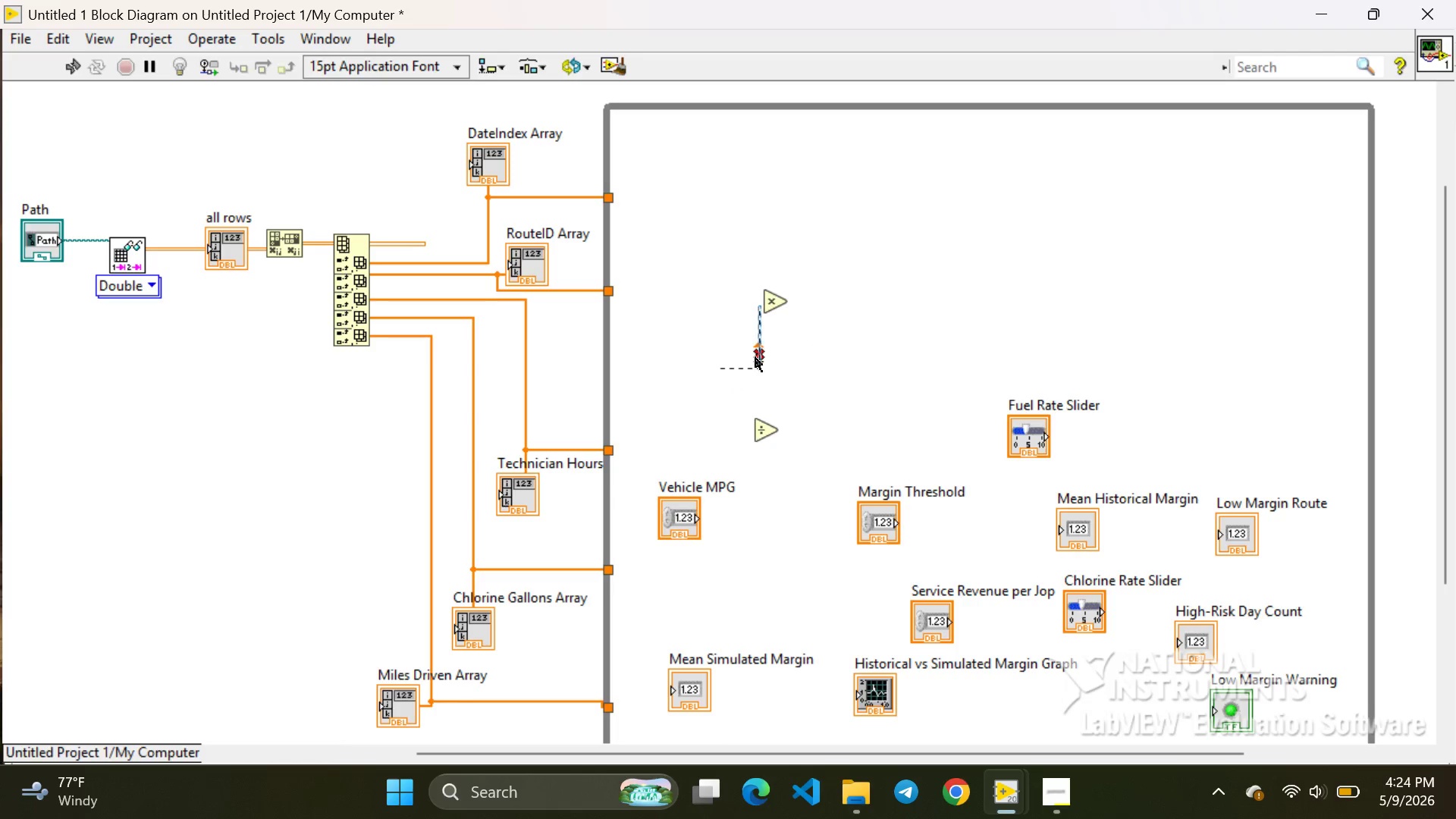 
key(Backspace)
 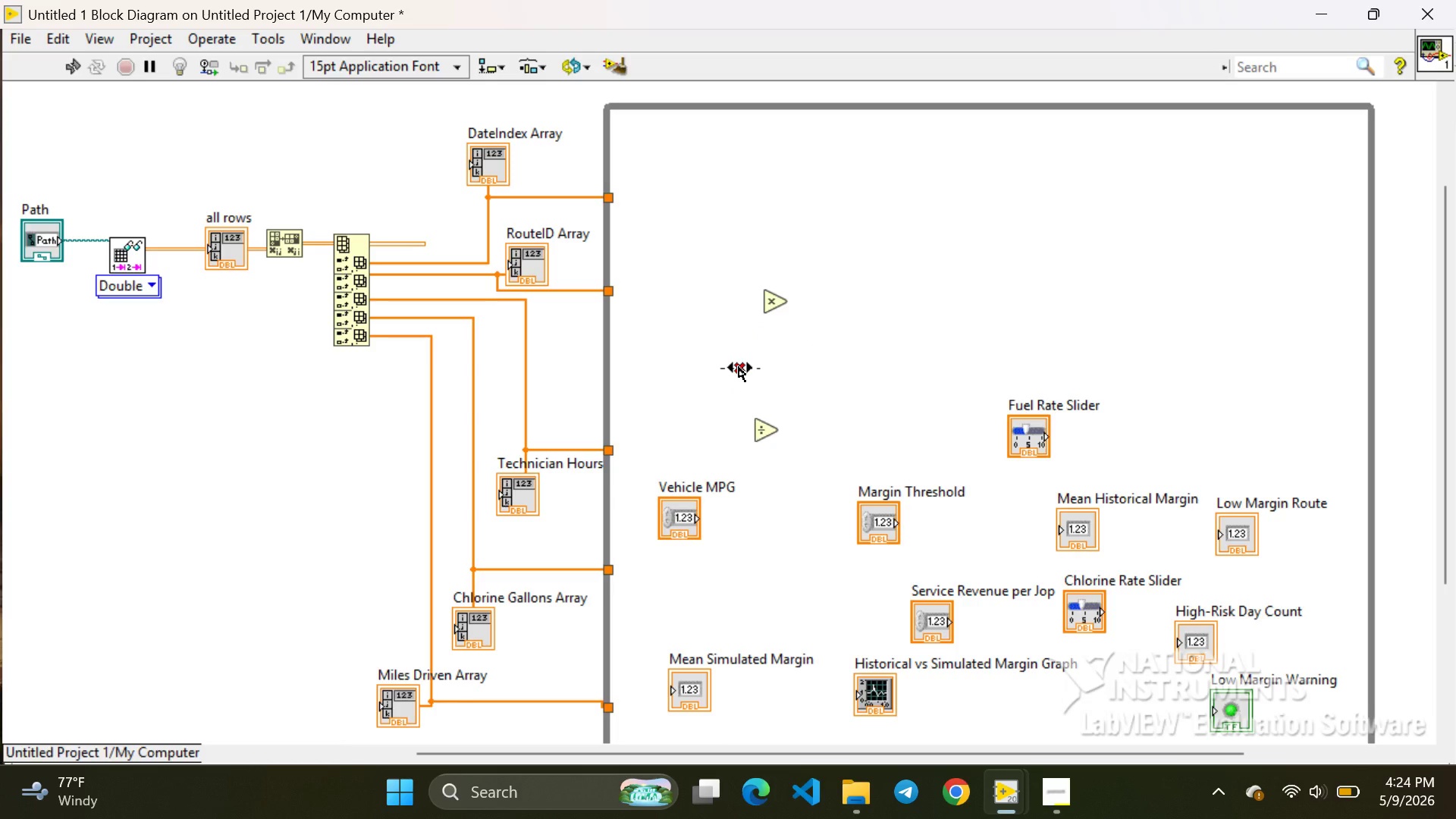 
left_click([739, 367])
 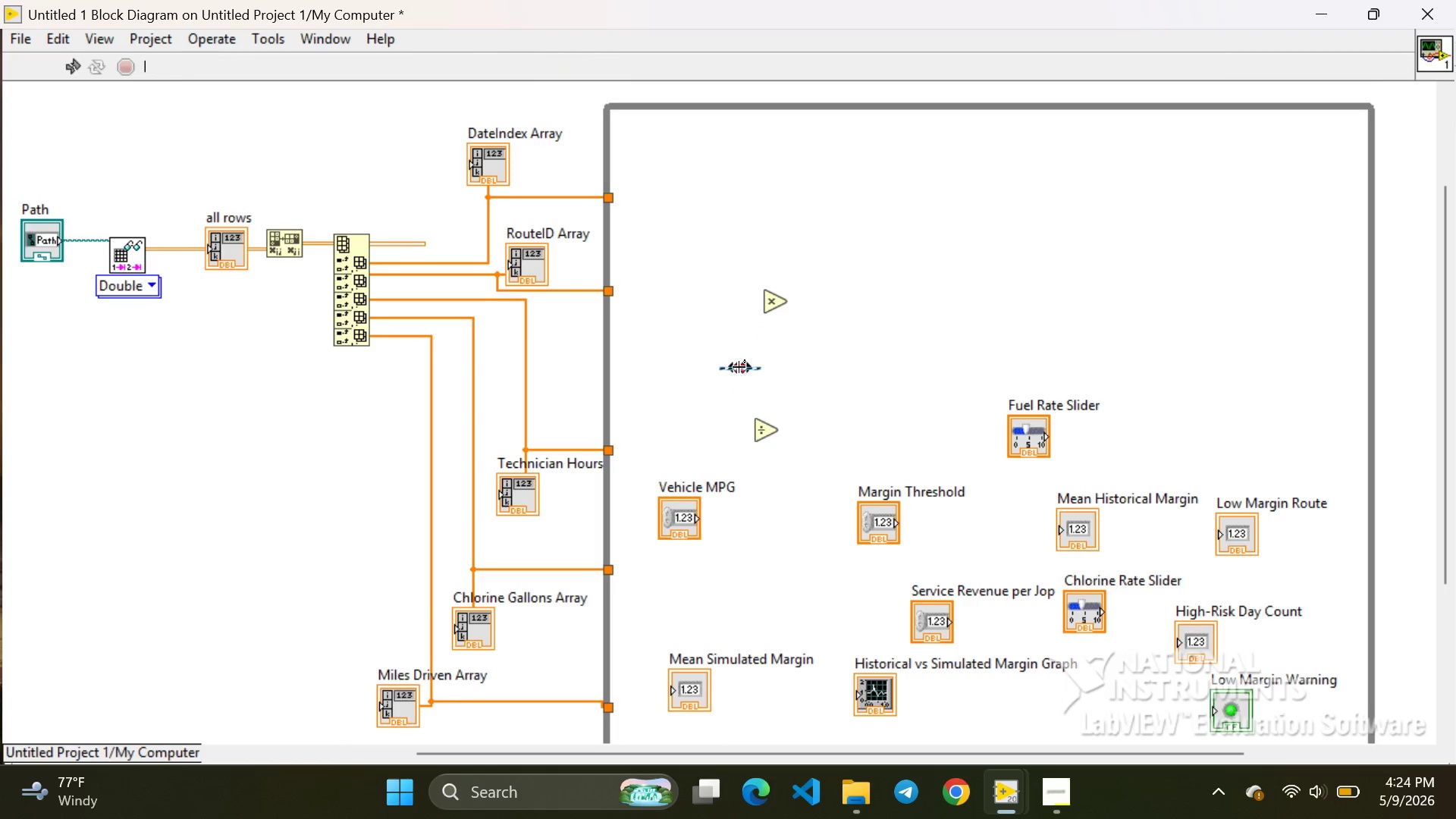 
key(Backspace)
 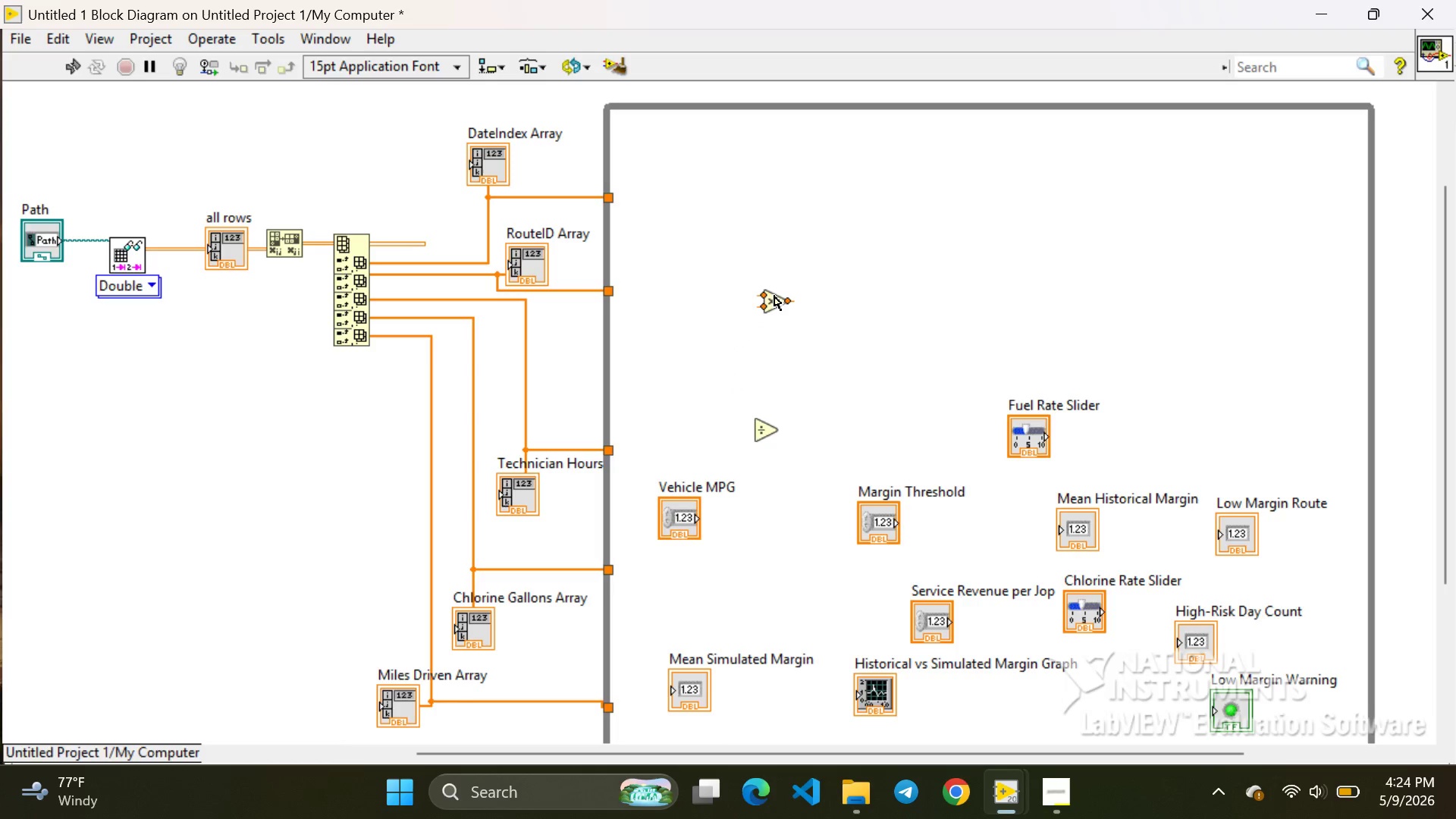 
left_click_drag(start_coordinate=[774, 294], to_coordinate=[699, 397])
 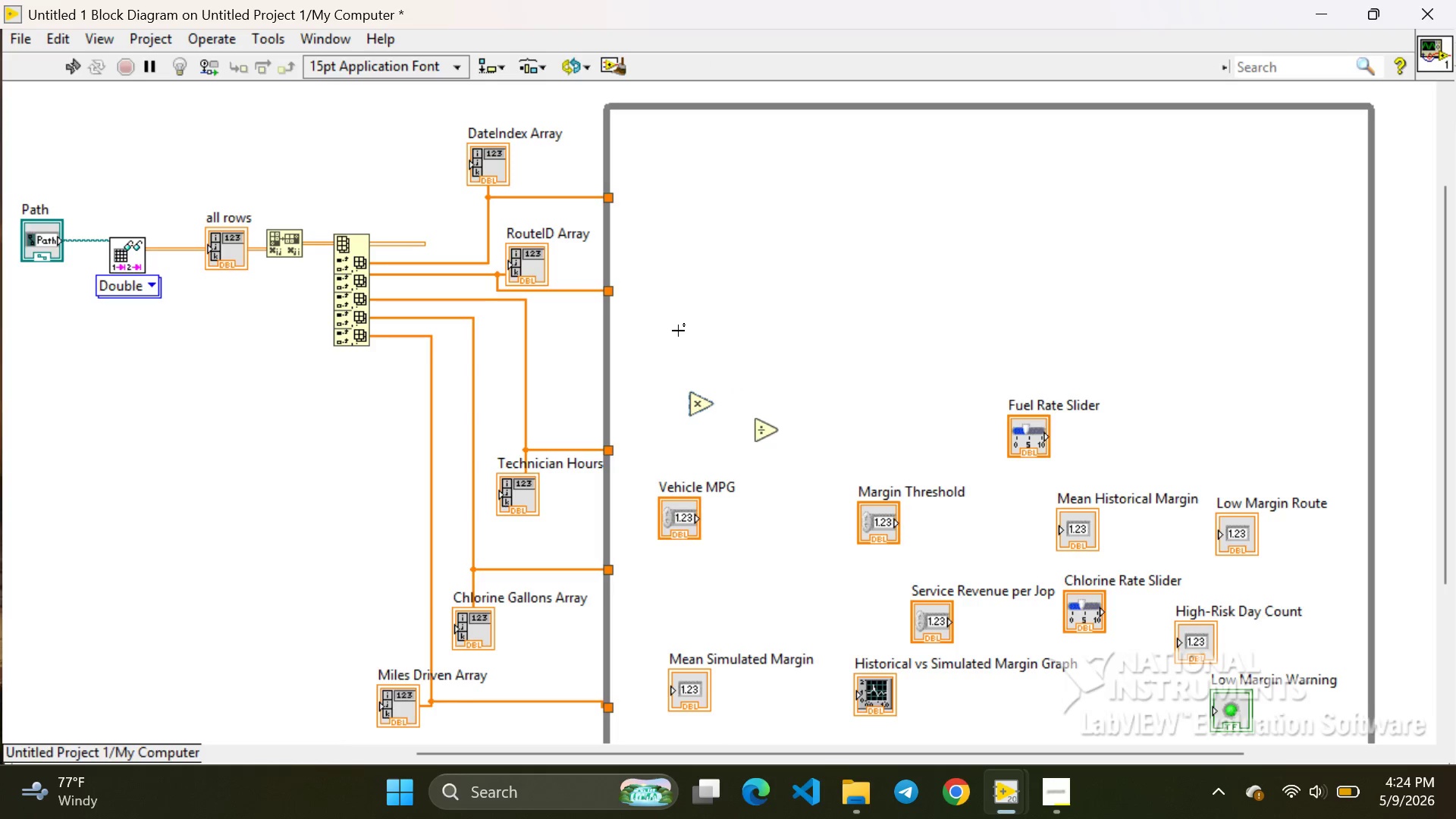 
right_click([678, 331])
 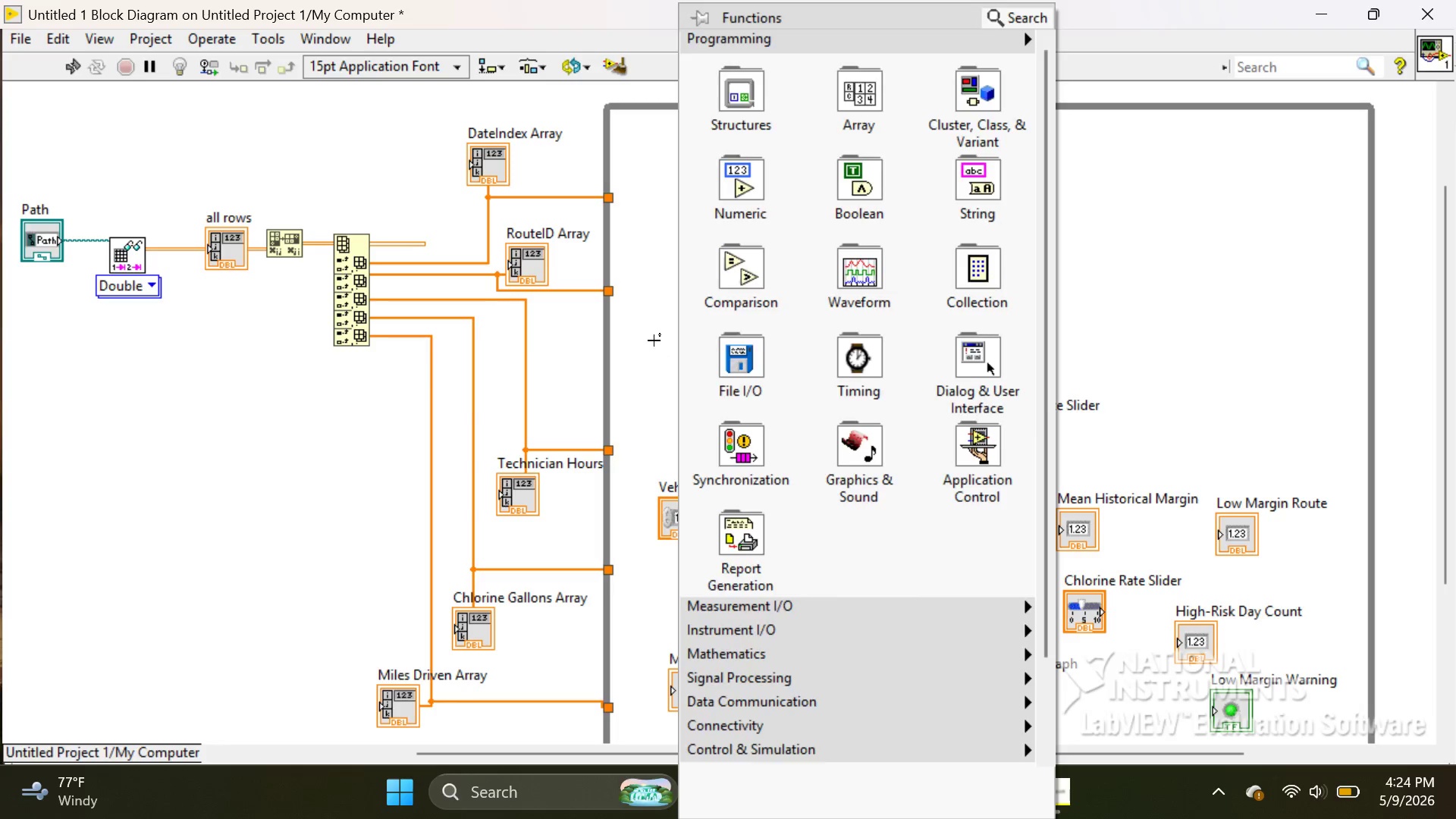 
left_click([654, 340])
 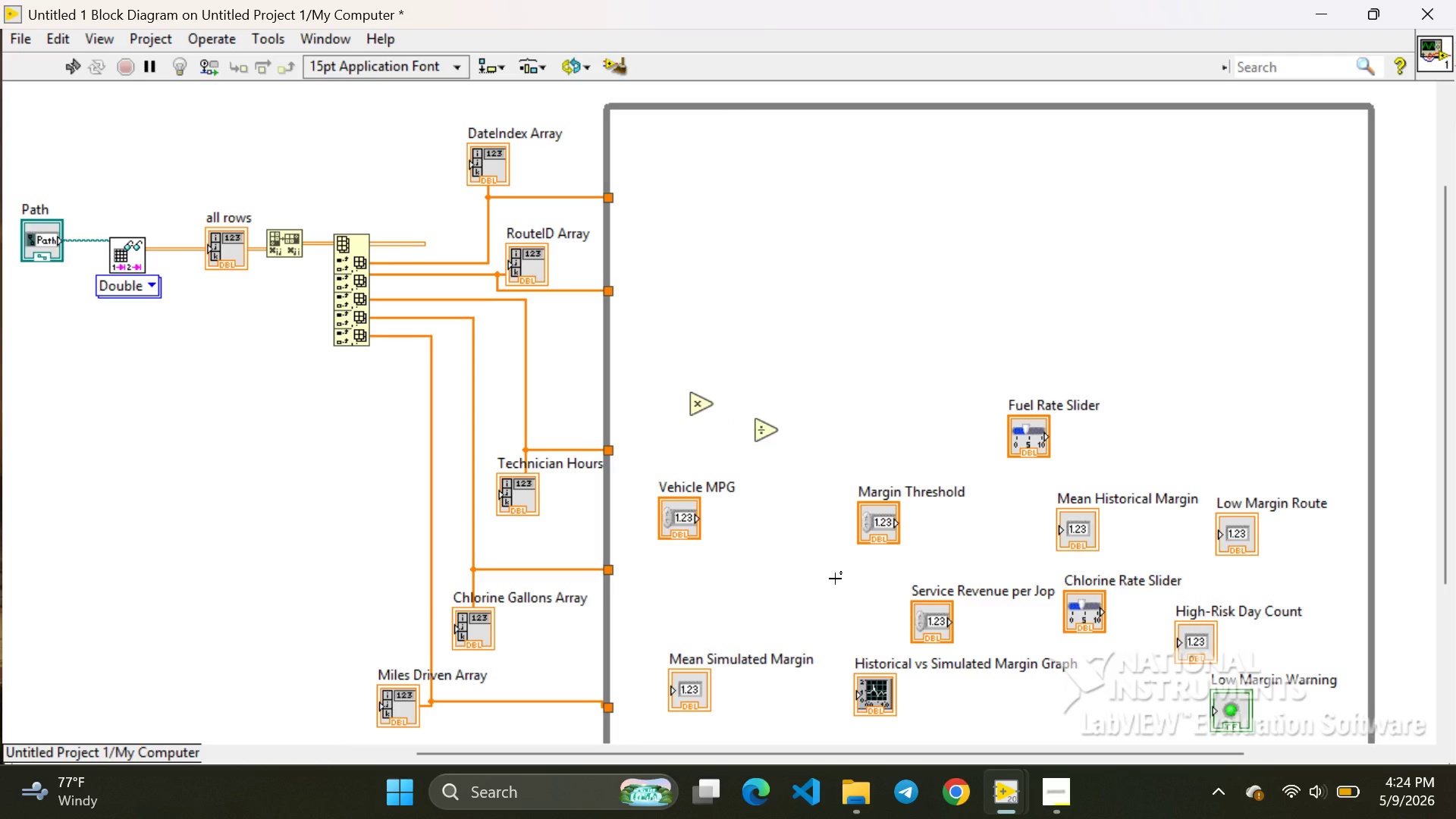 
wait(5.89)
 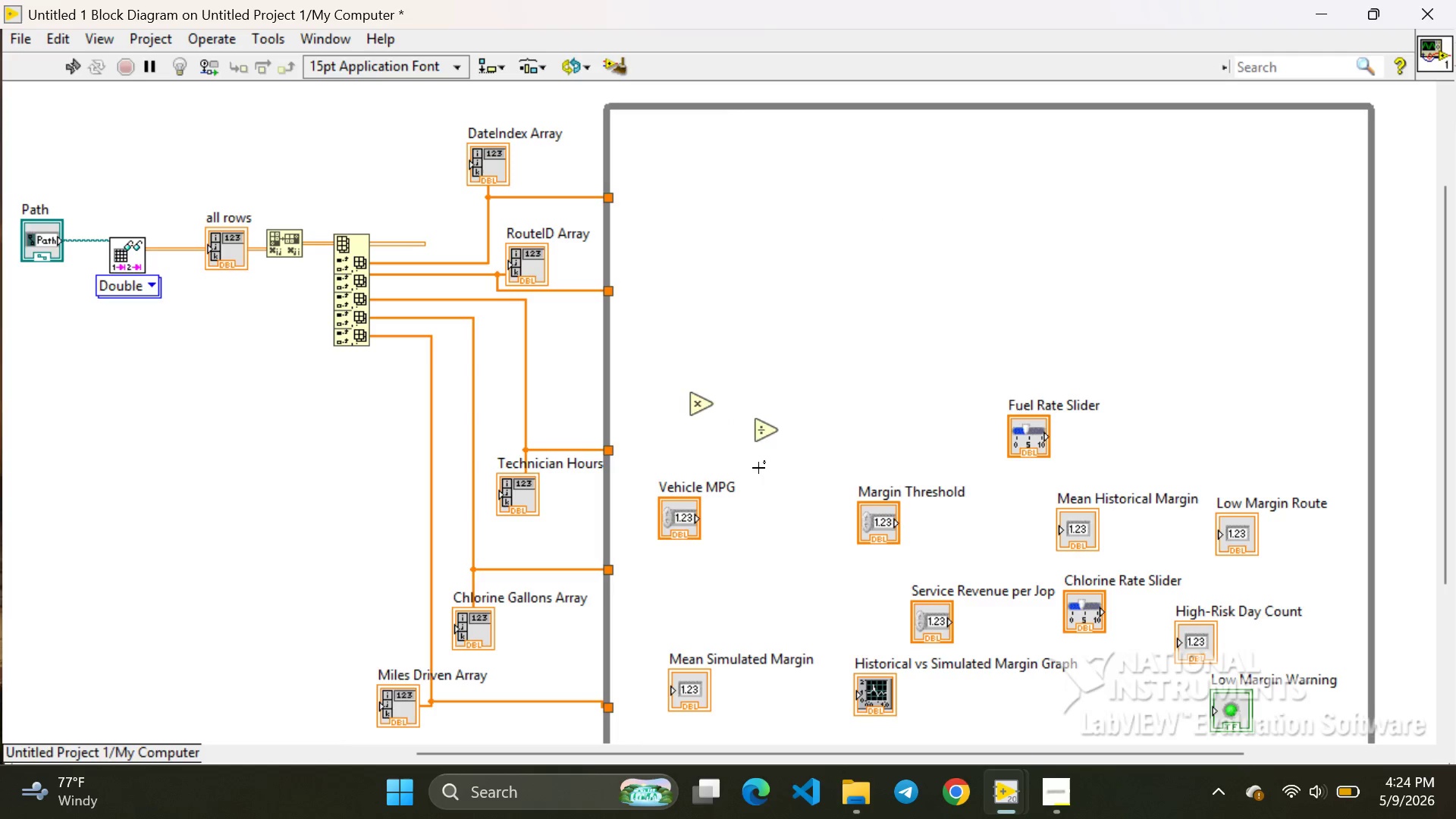 
scroll: coordinate [857, 223], scroll_direction: up, amount: 1.0
 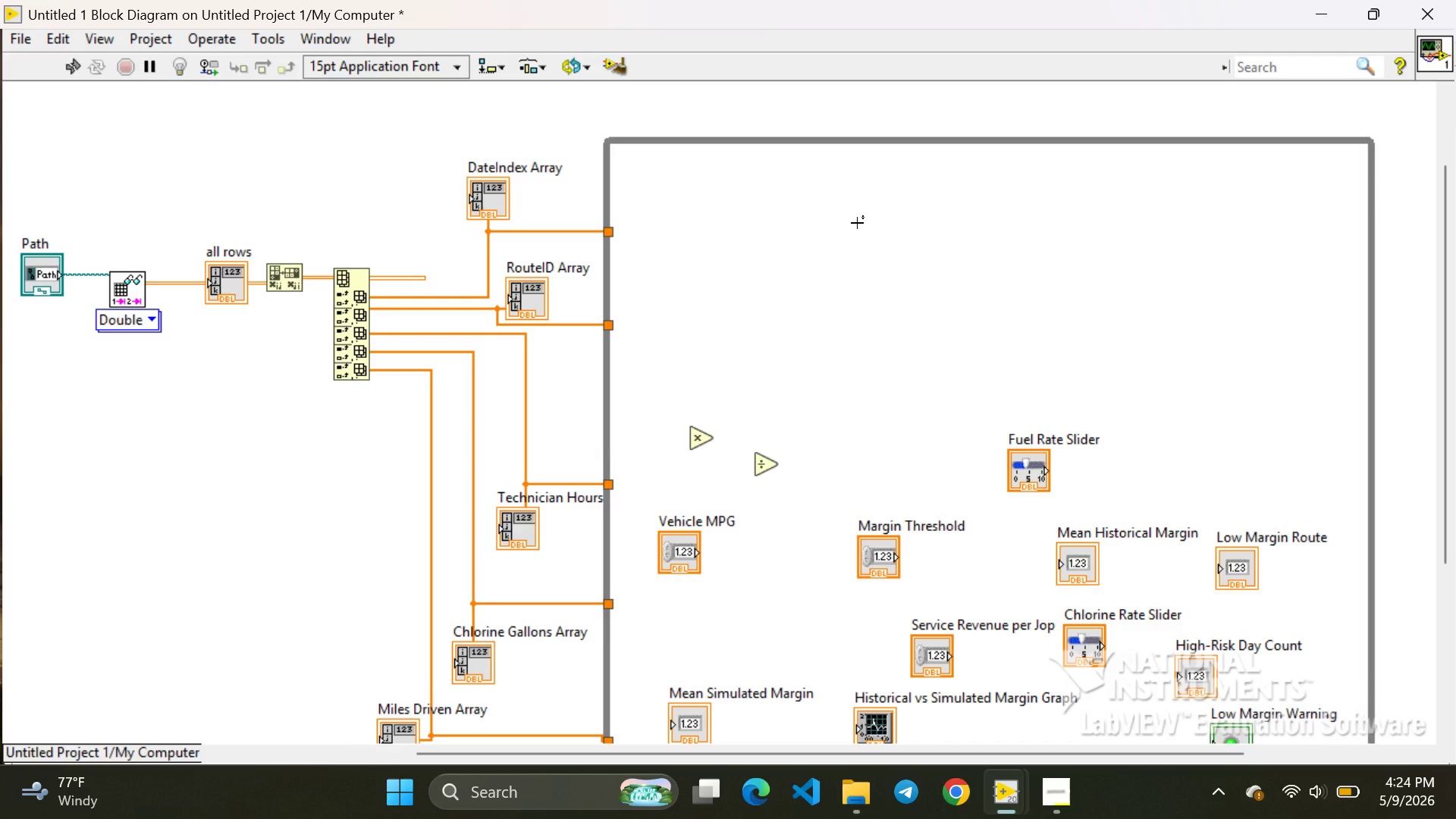 
scroll: coordinate [857, 223], scroll_direction: none, amount: 0.0
 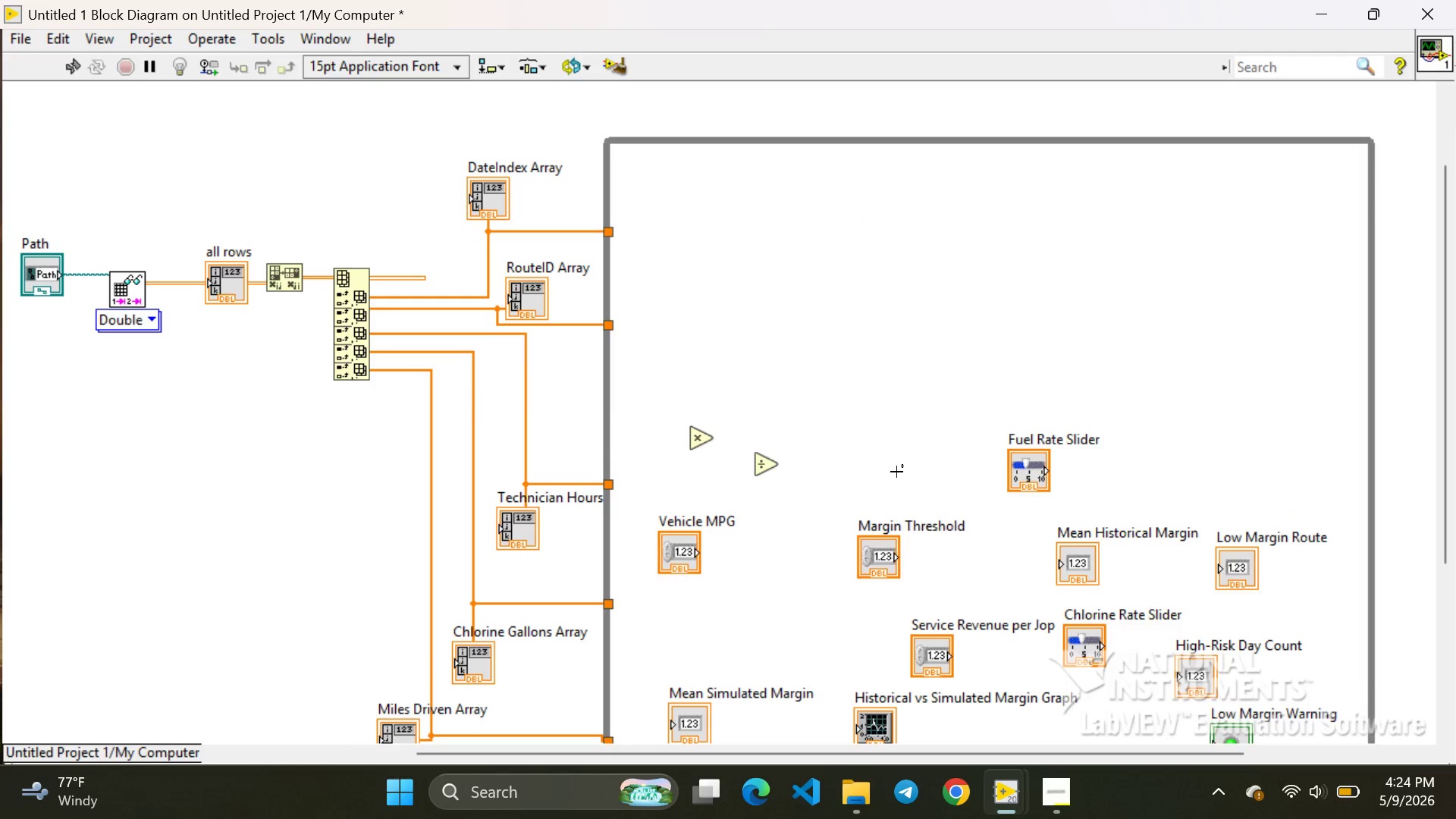 
scroll: coordinate [868, 492], scroll_direction: down, amount: 3.0
 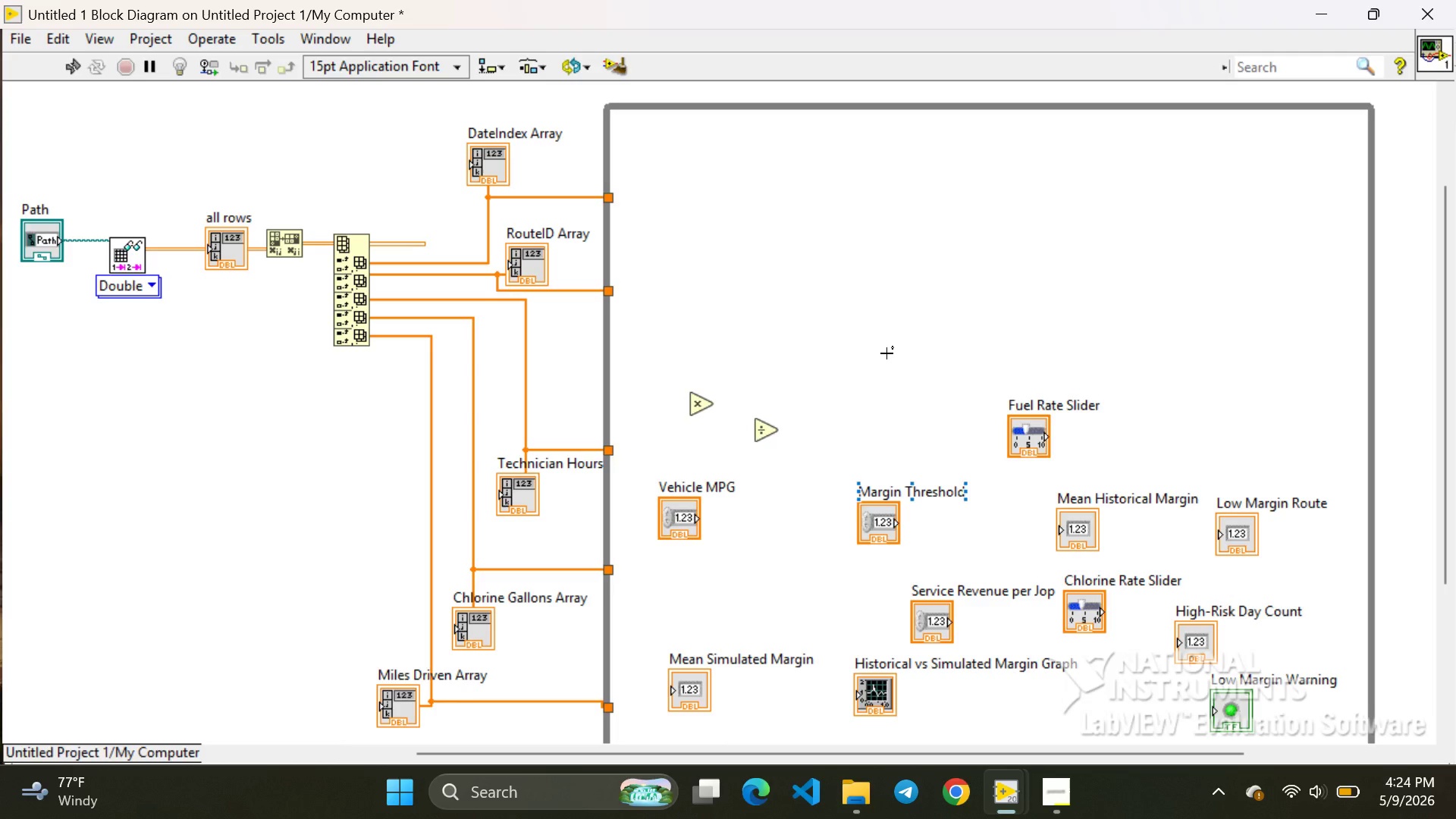 
left_click([871, 340])
 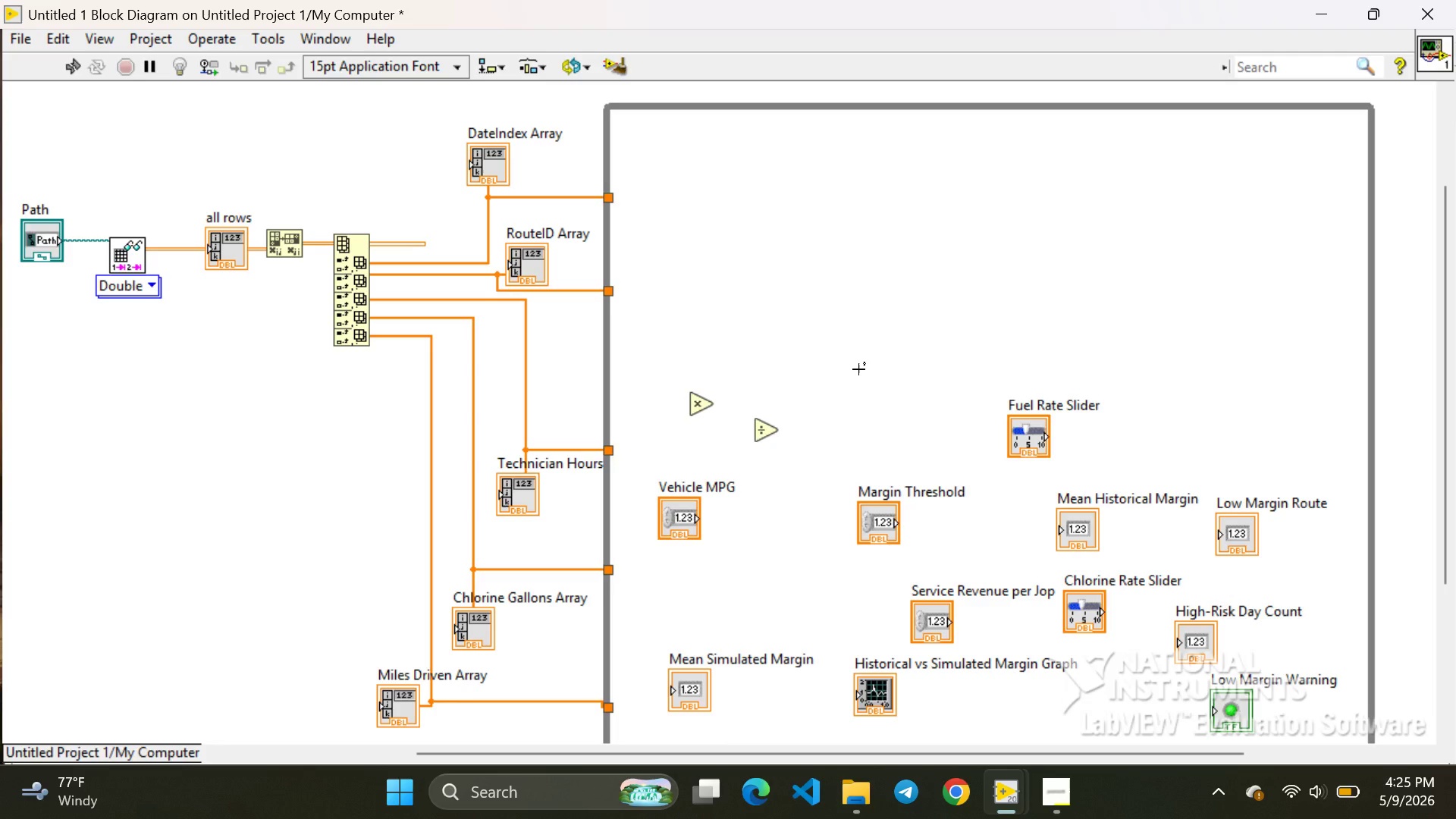 
key(Control+Z)
 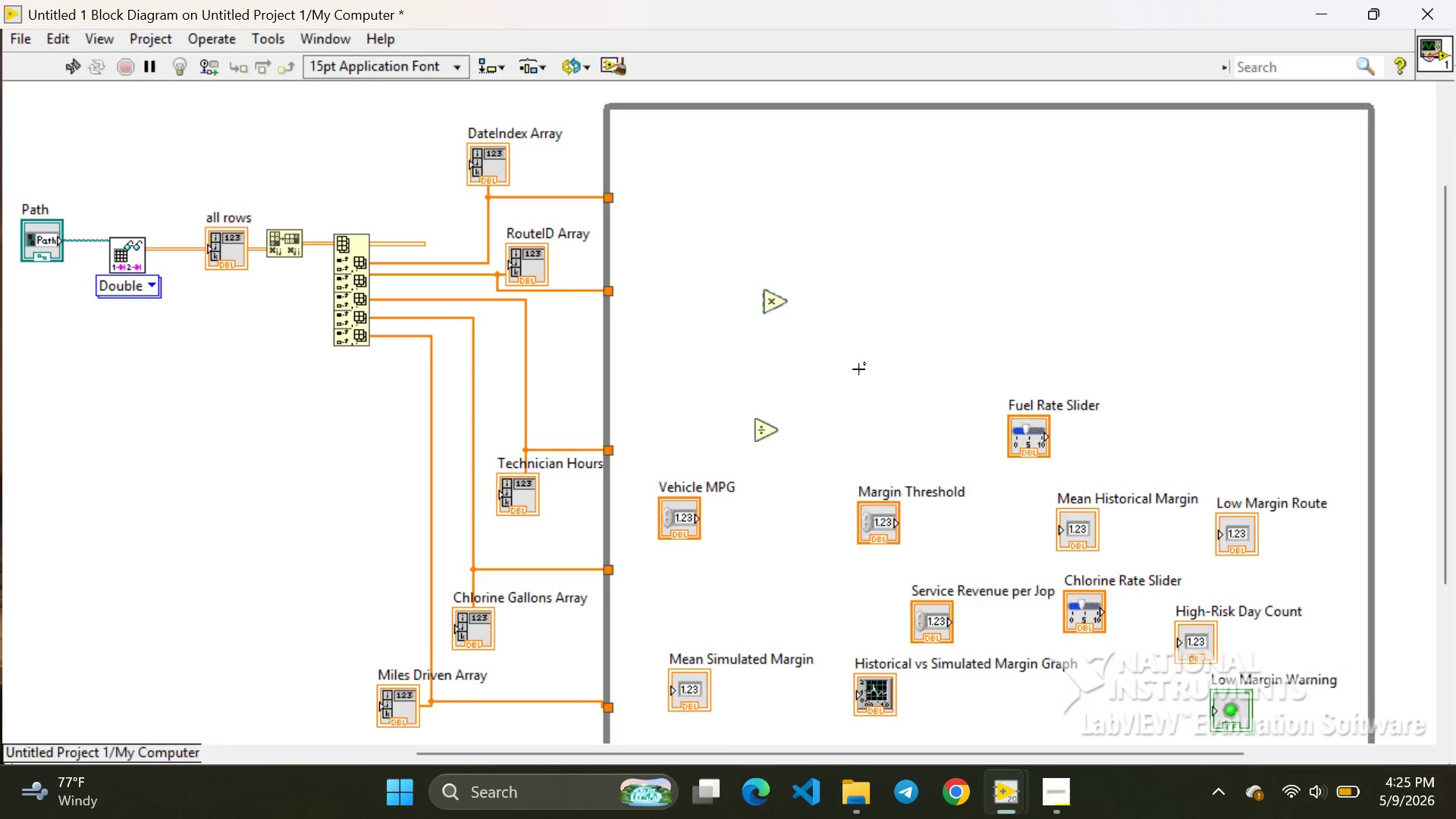 
key(Control+Z)
 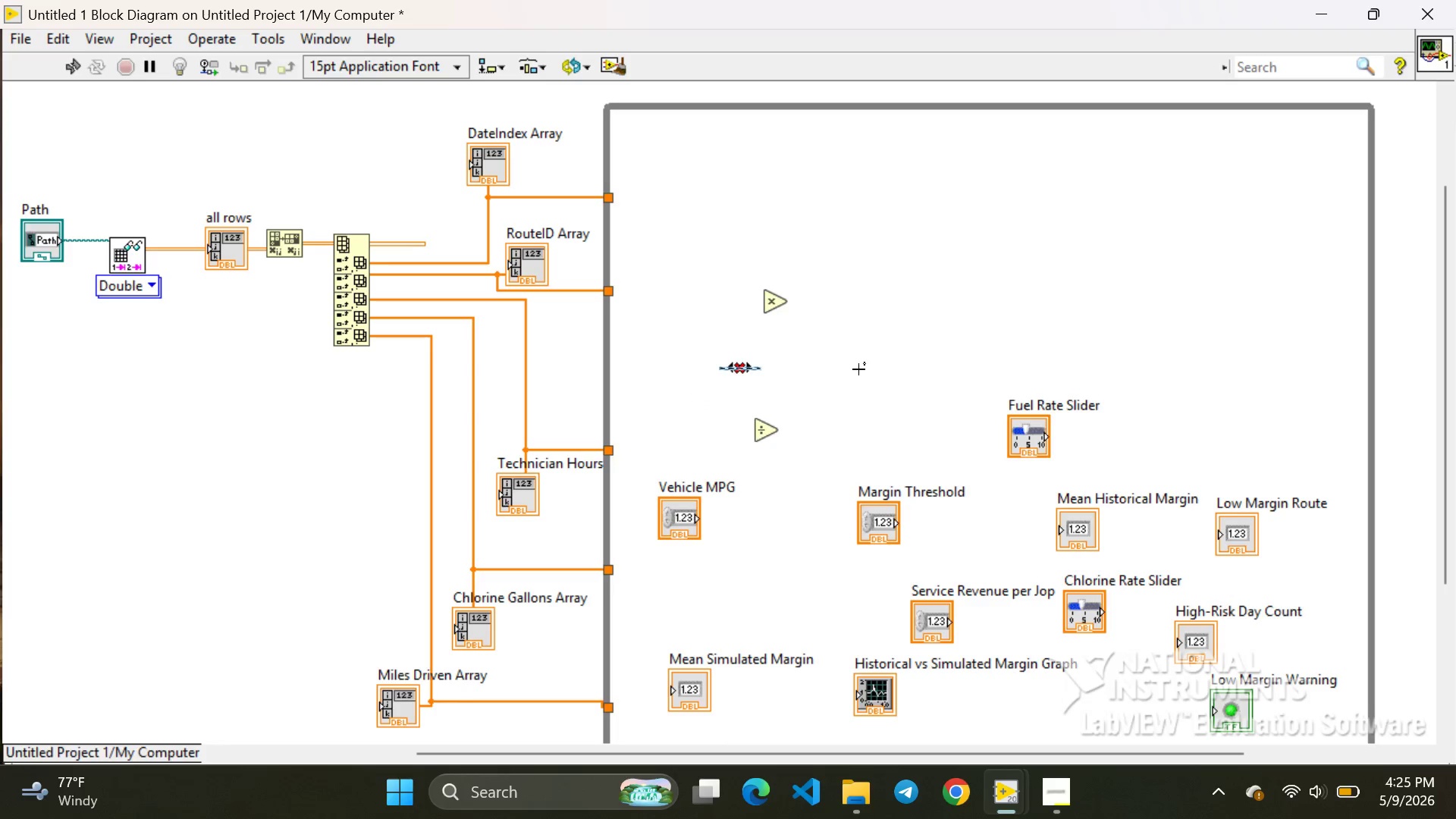 
key(Control+Z)
 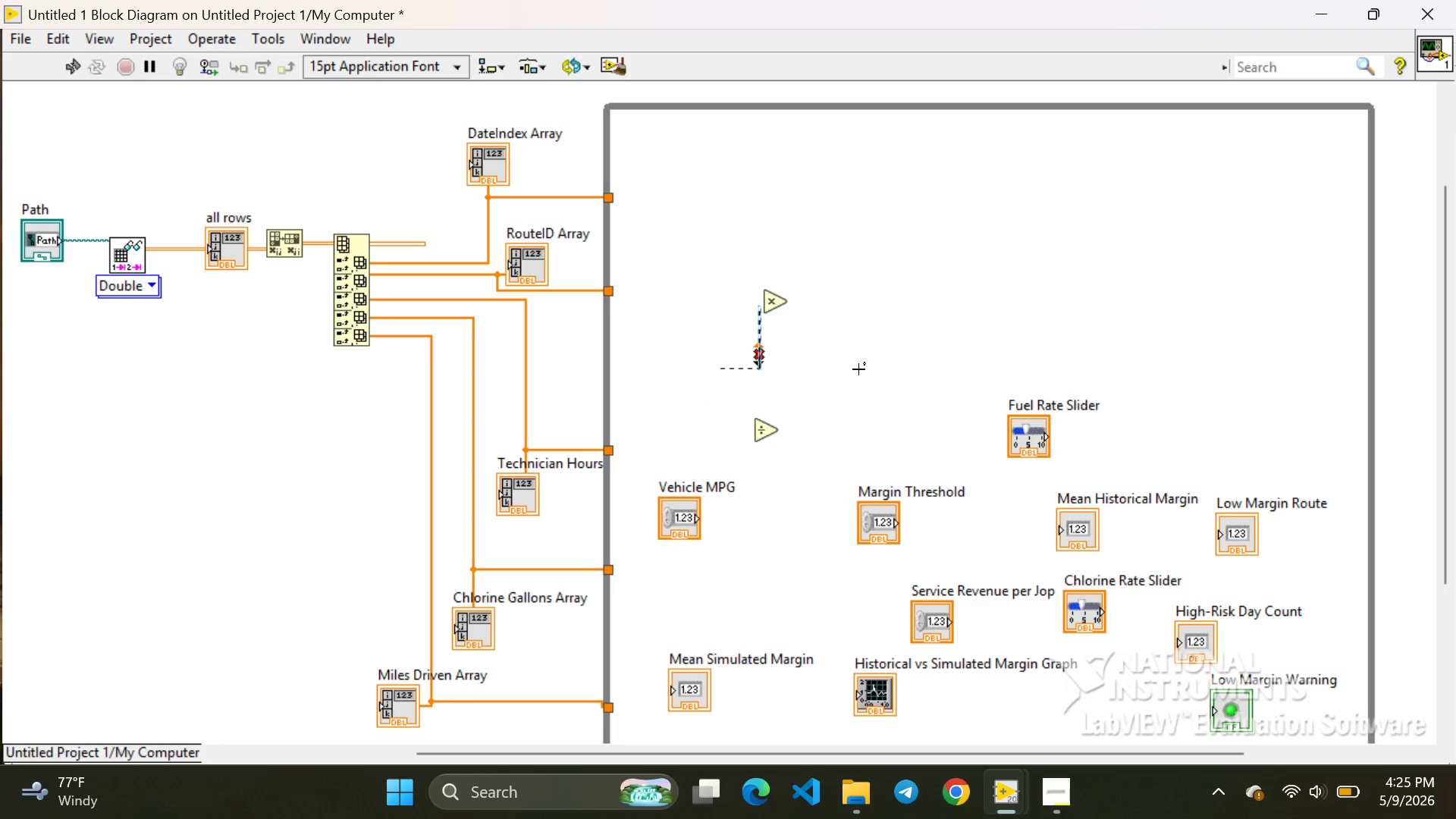 
key(Control+Z)
 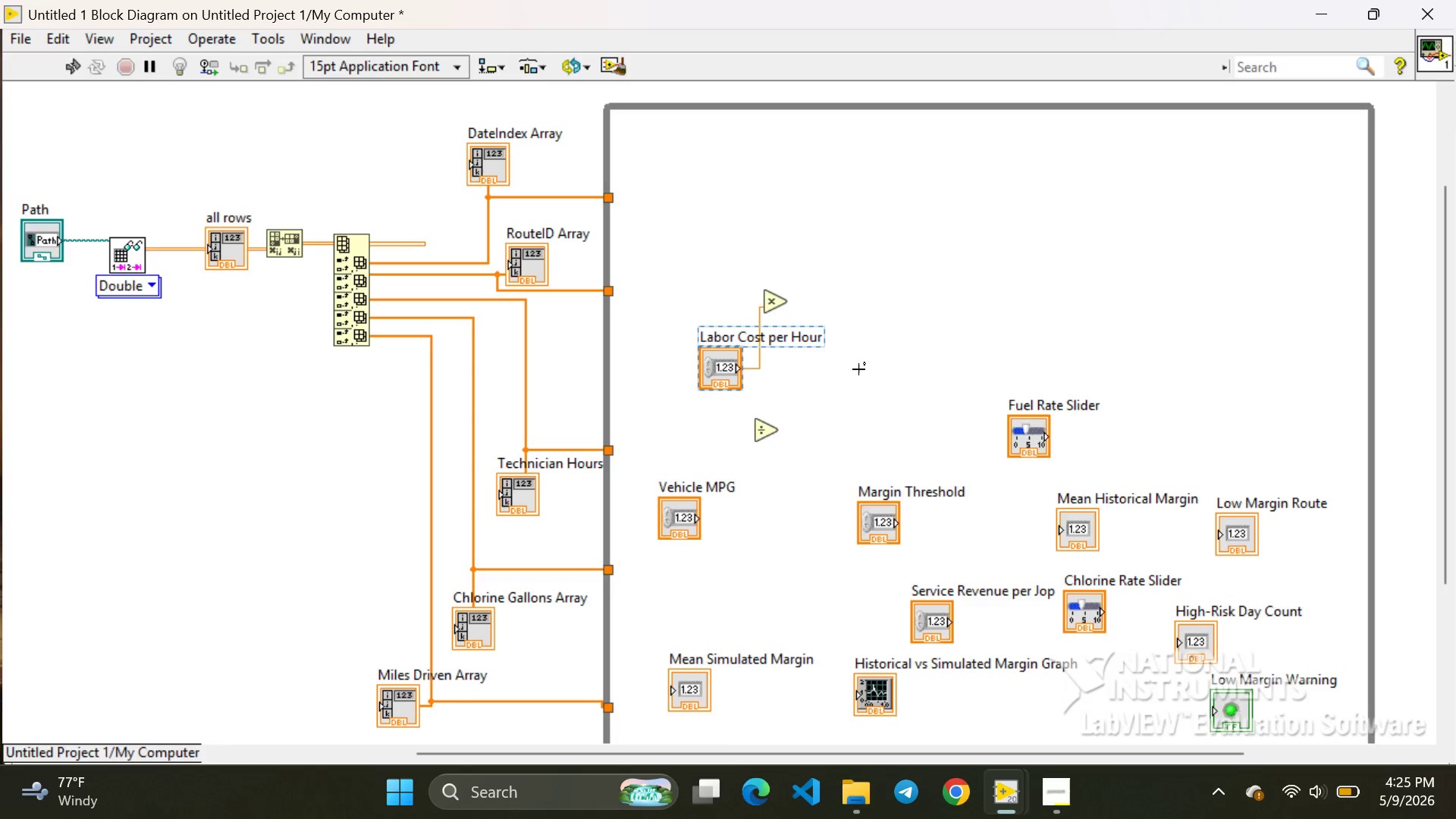 
hold_key(key=ControlLeft, duration=2.77)
 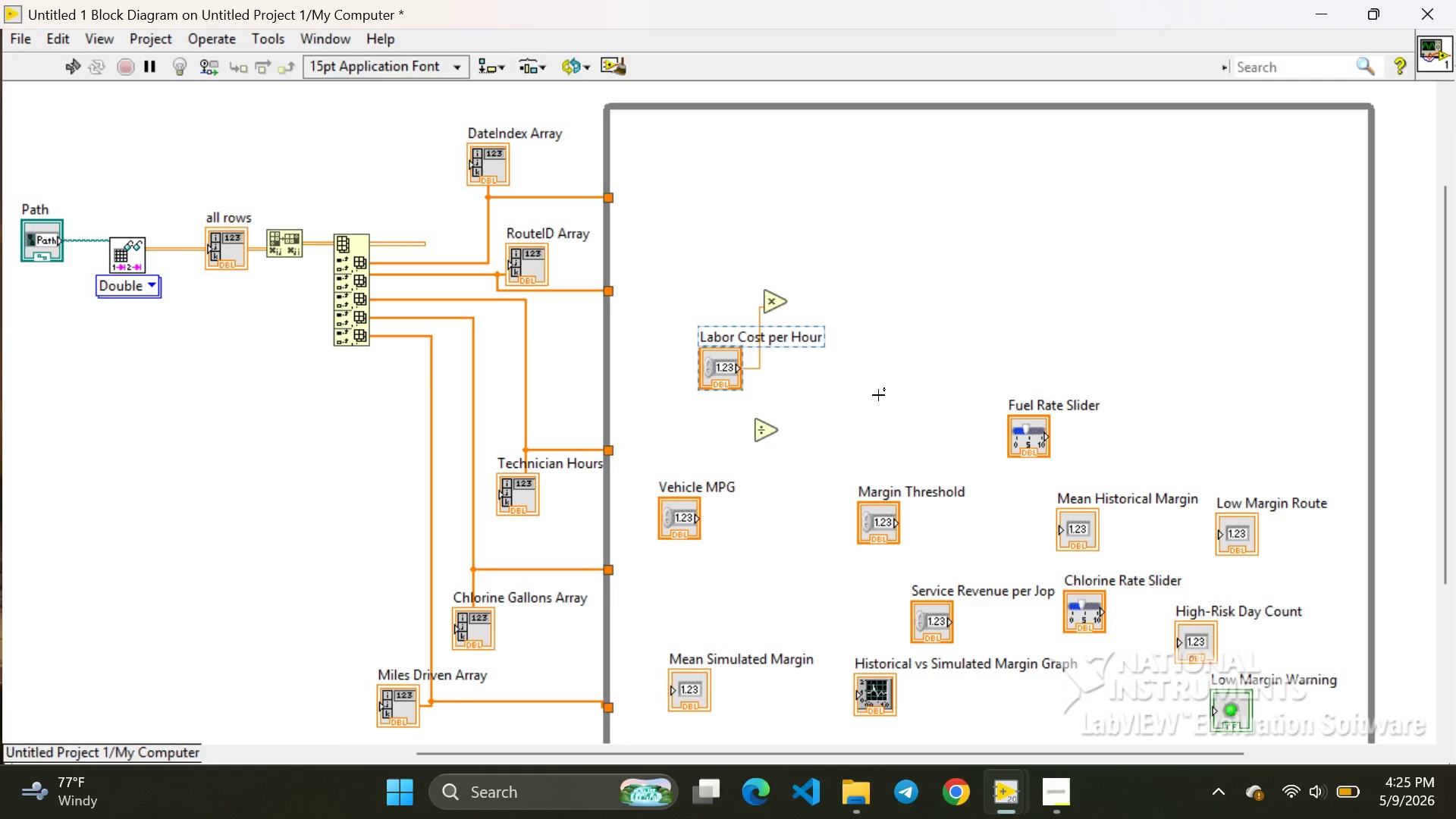 
left_click([878, 395])
 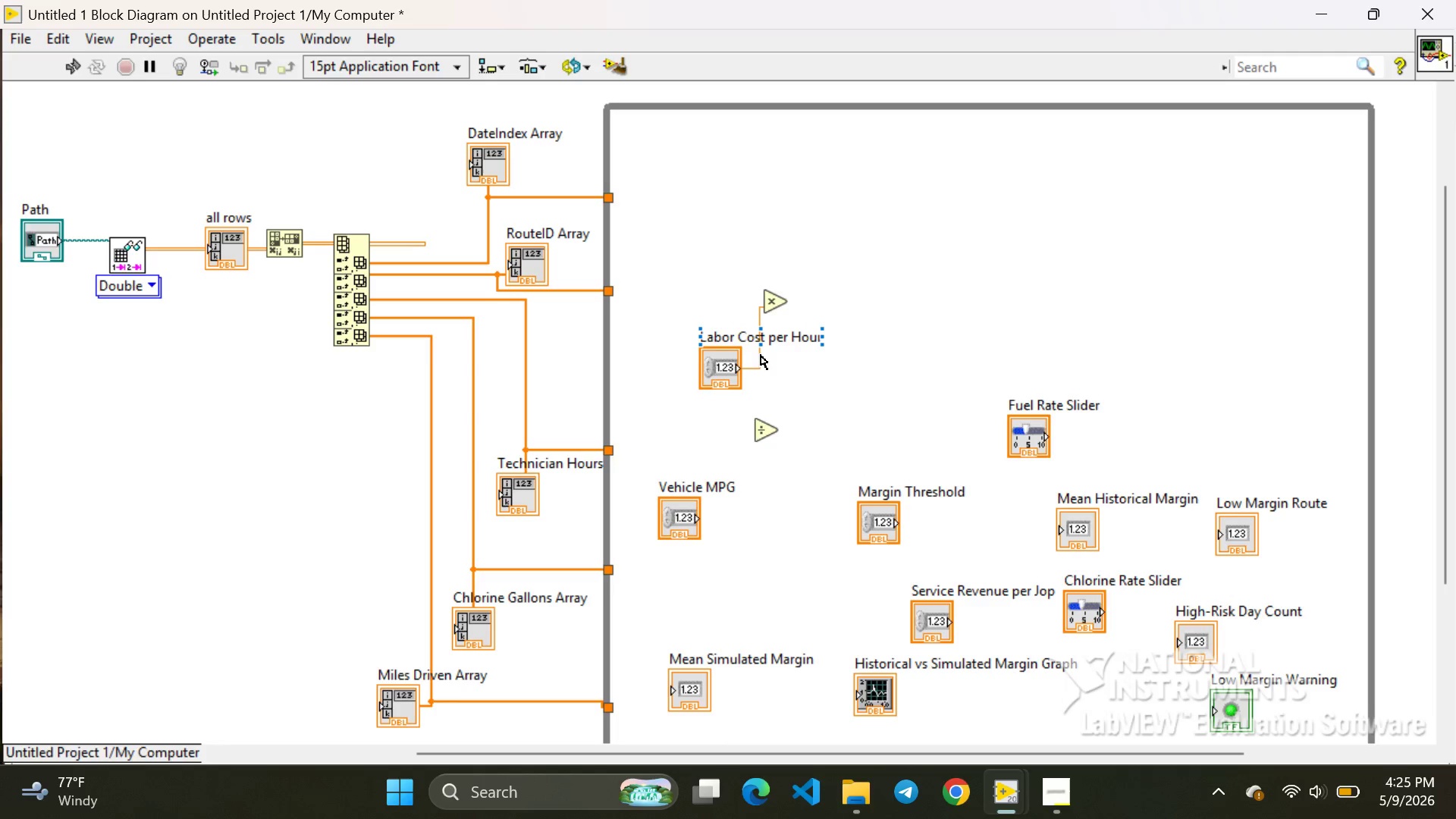 
left_click([762, 355])
 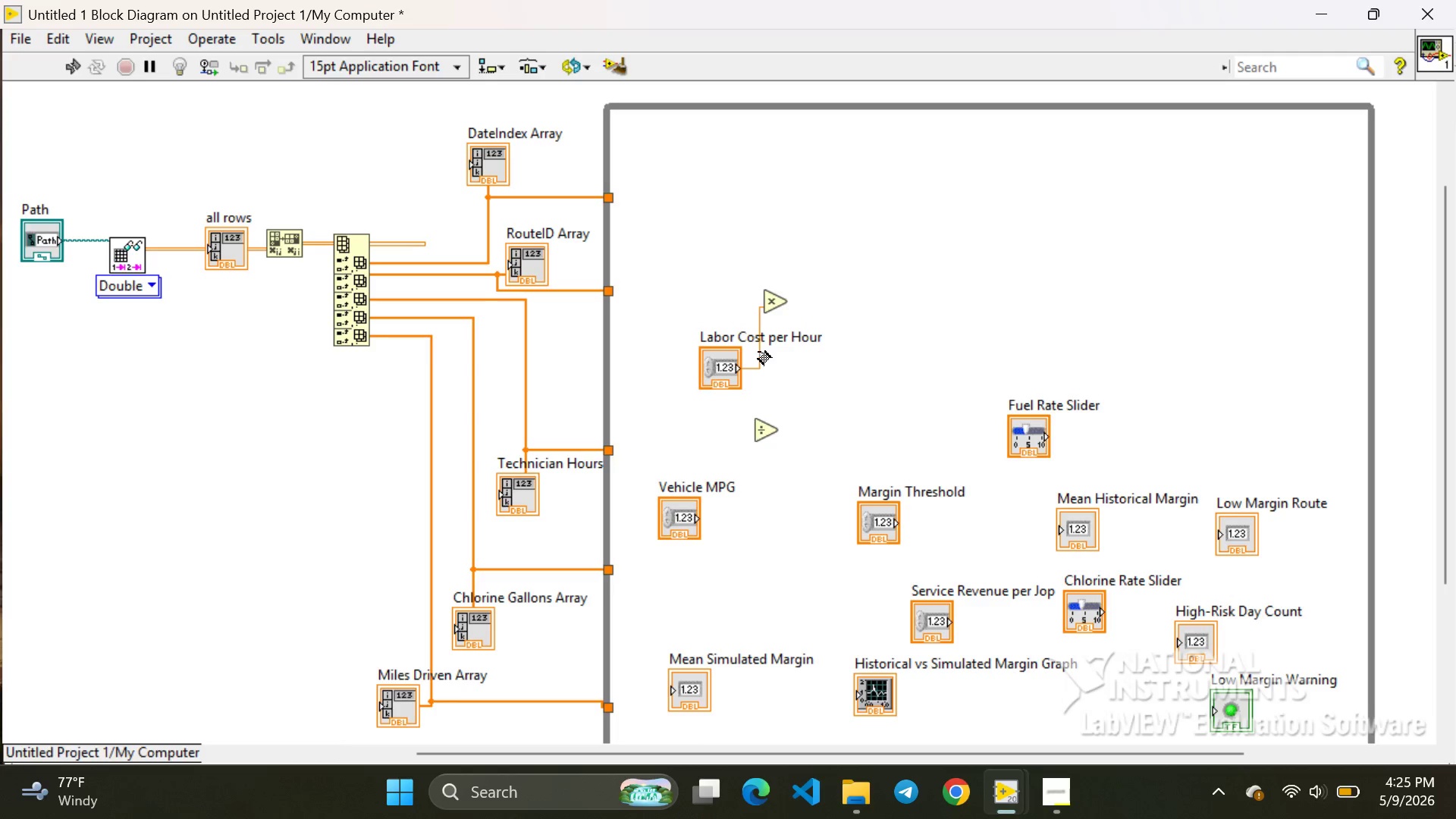 
double_click([758, 352])
 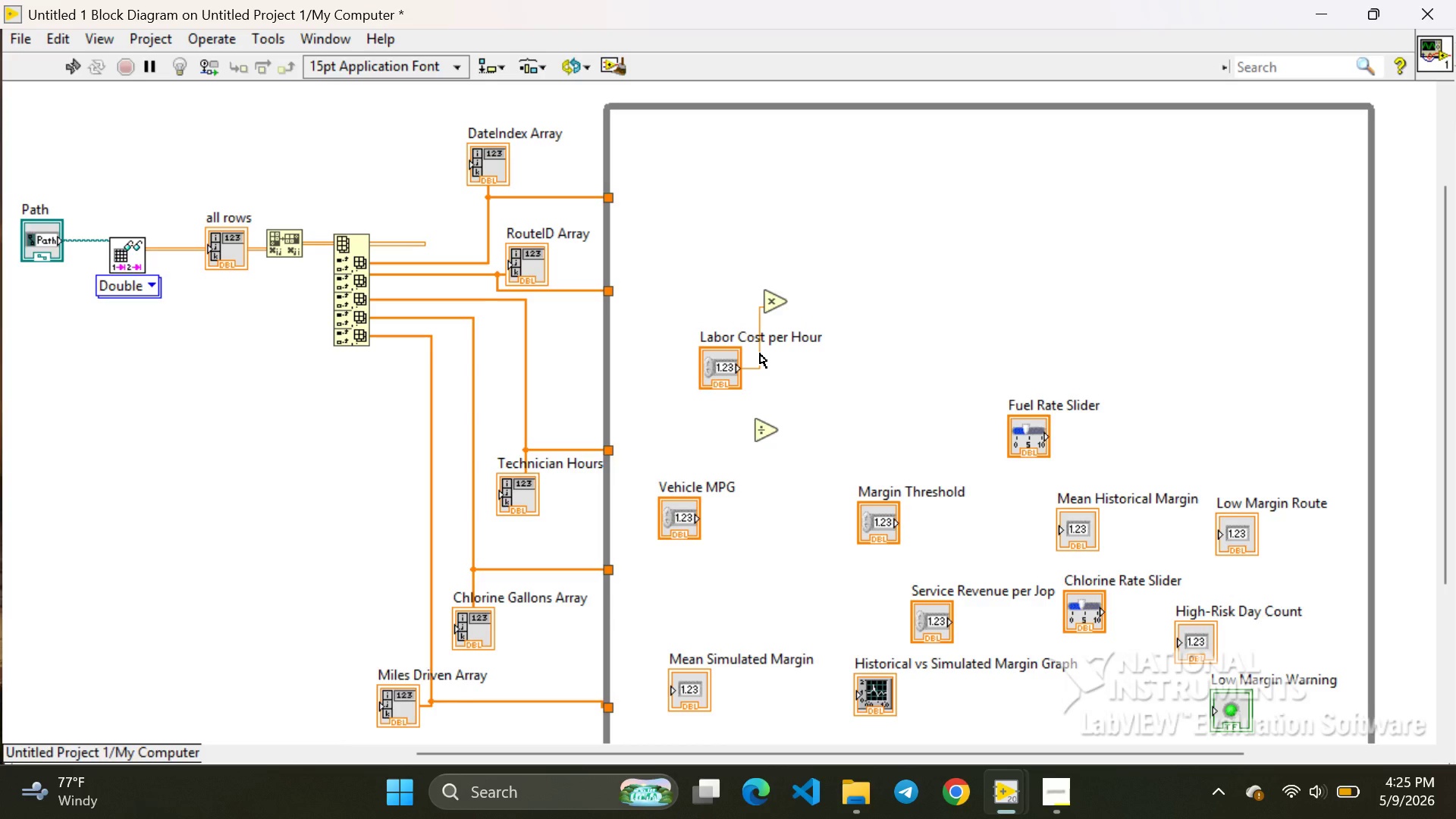 
left_click([760, 353])
 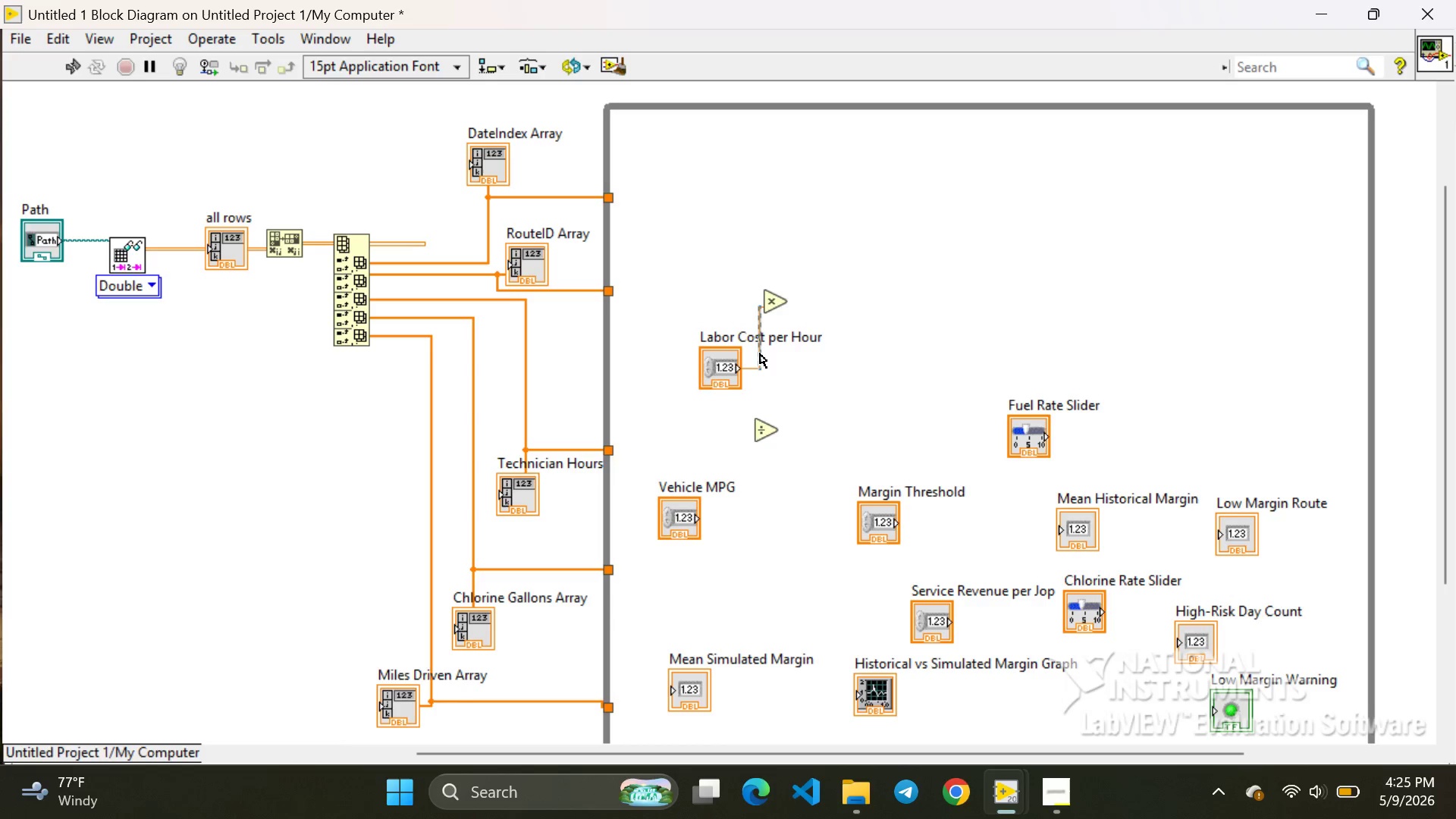 
key(Backspace)
 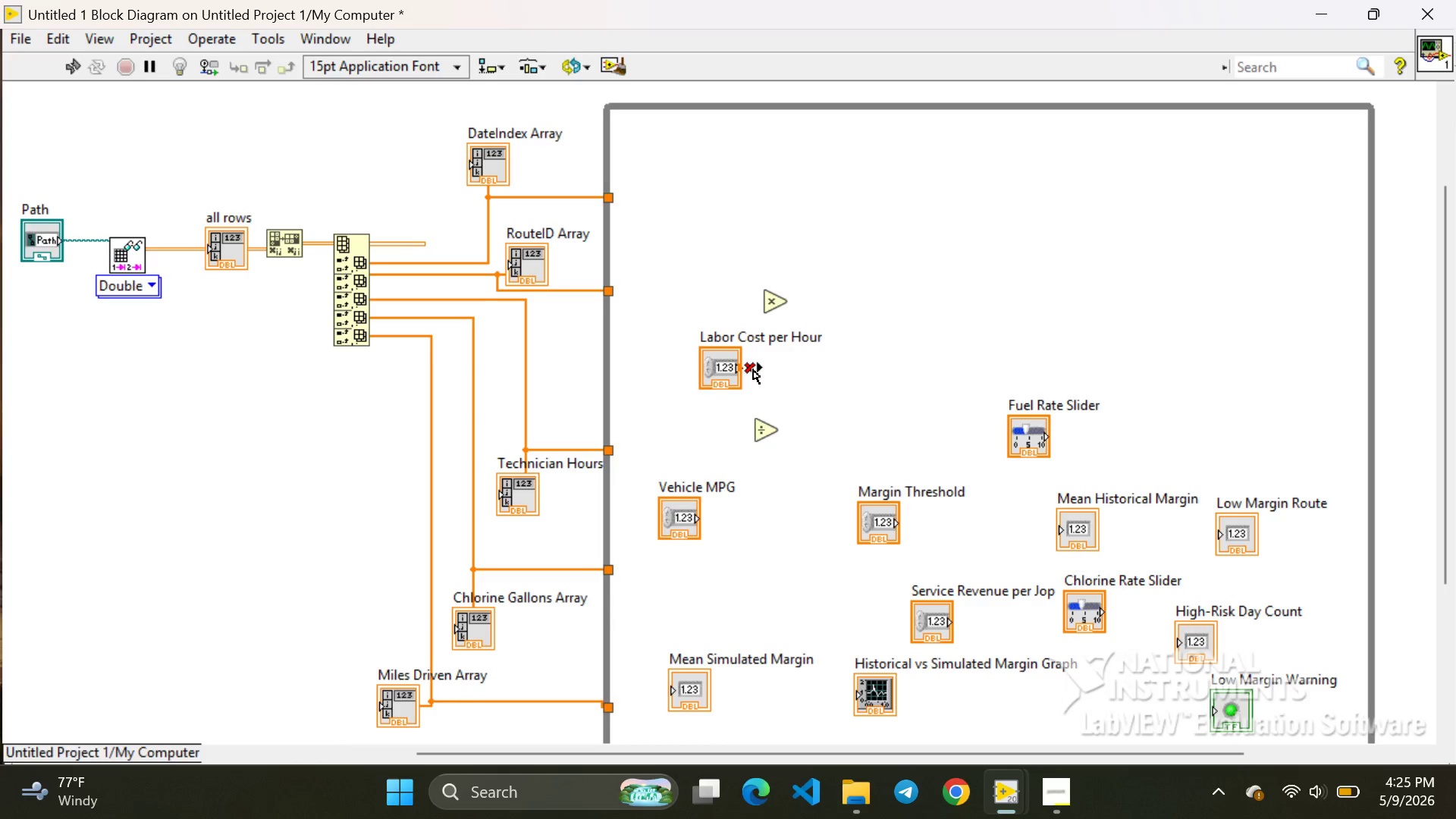 
left_click([753, 369])
 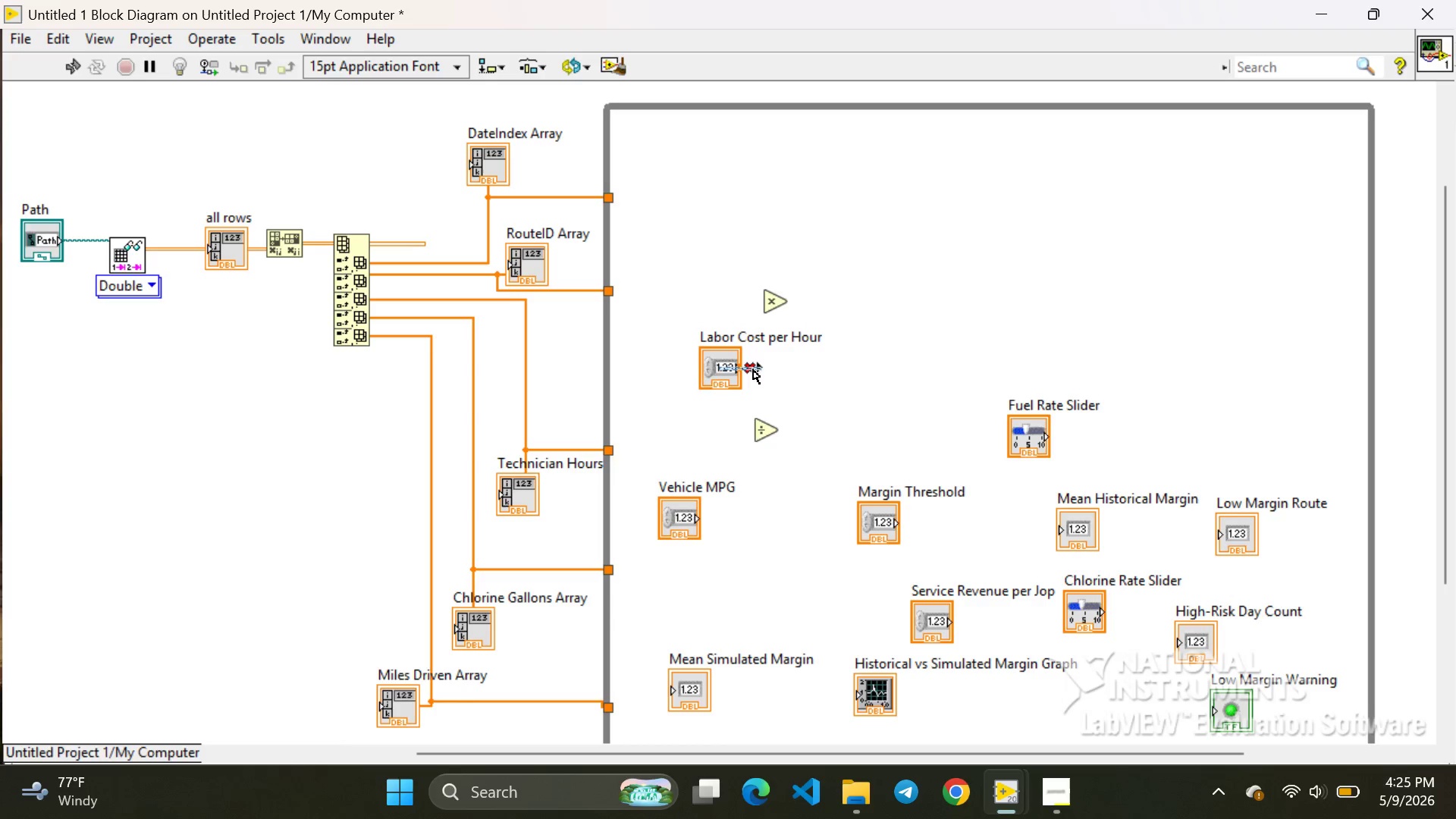 
key(Backspace)
 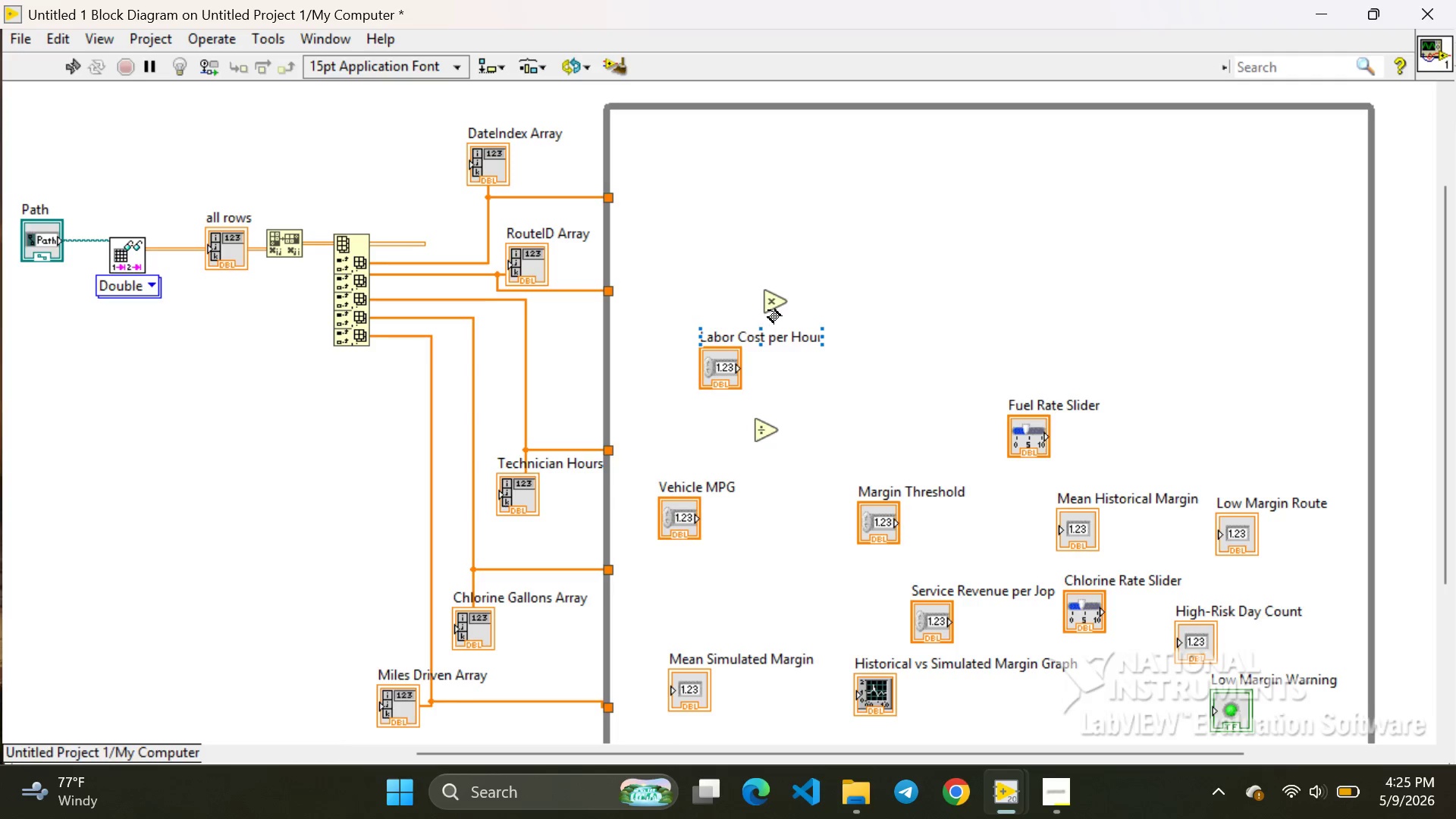 
left_click([776, 306])
 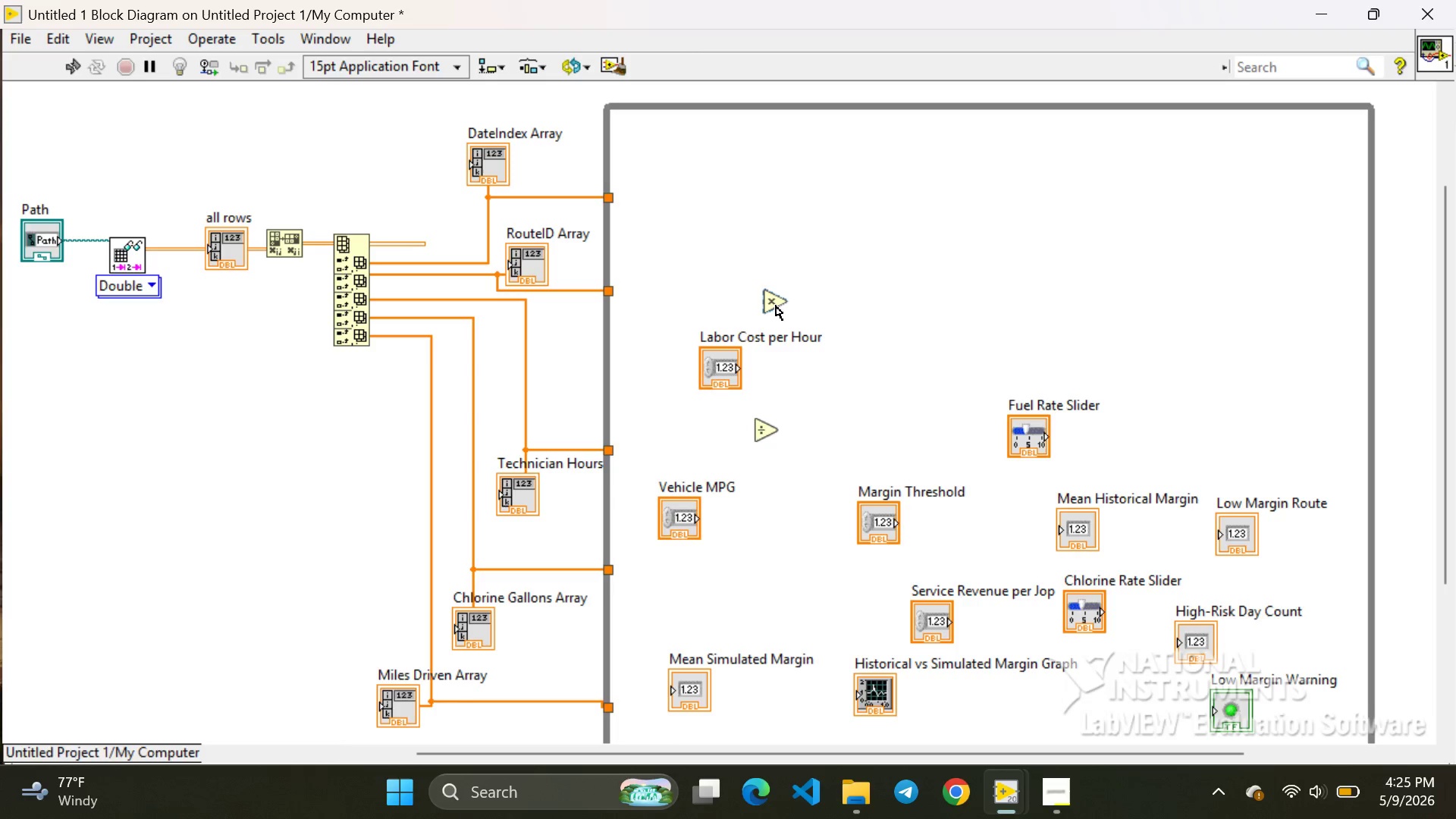 
left_click_drag(start_coordinate=[776, 306], to_coordinate=[718, 428])
 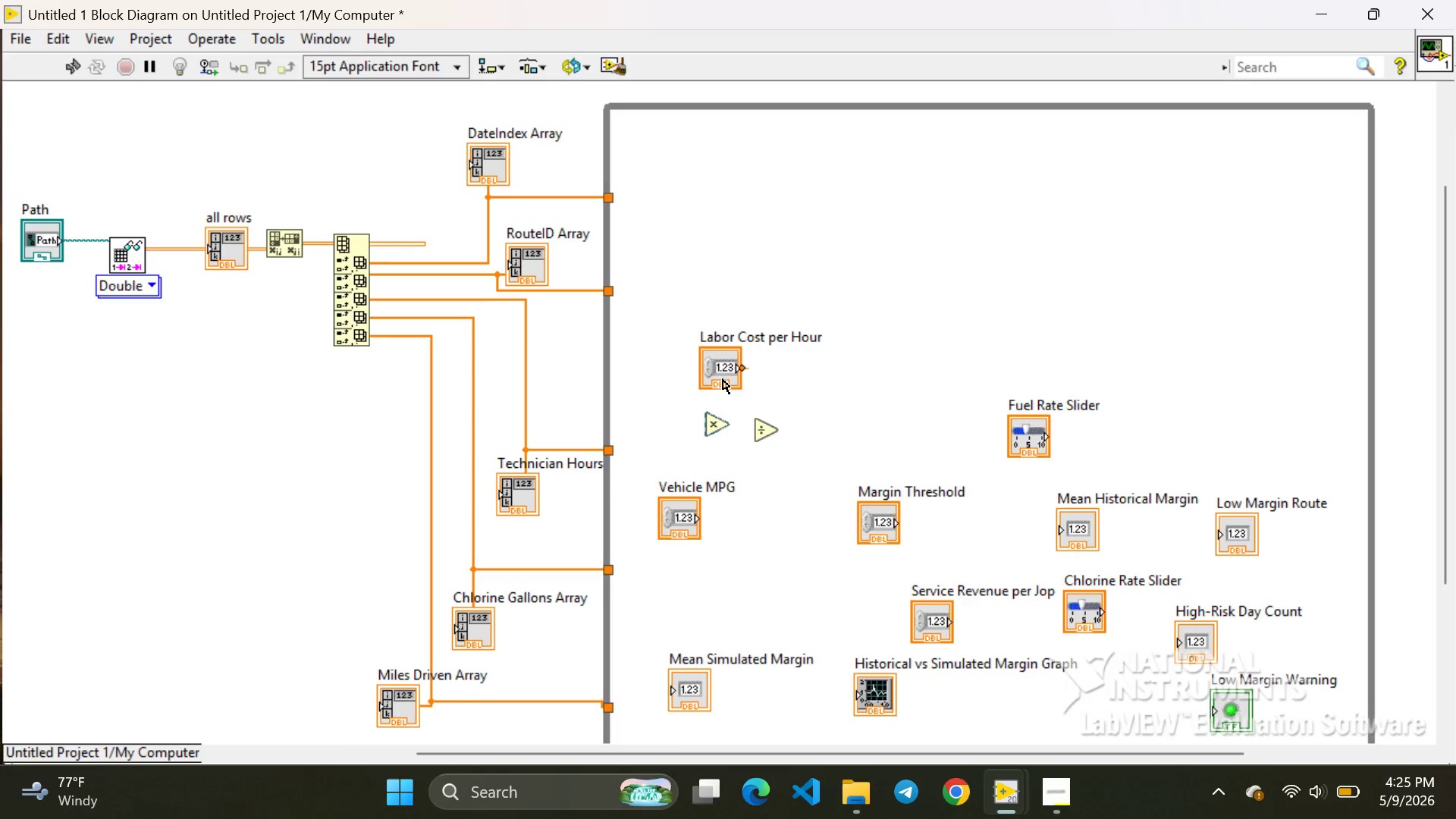 
left_click([723, 379])
 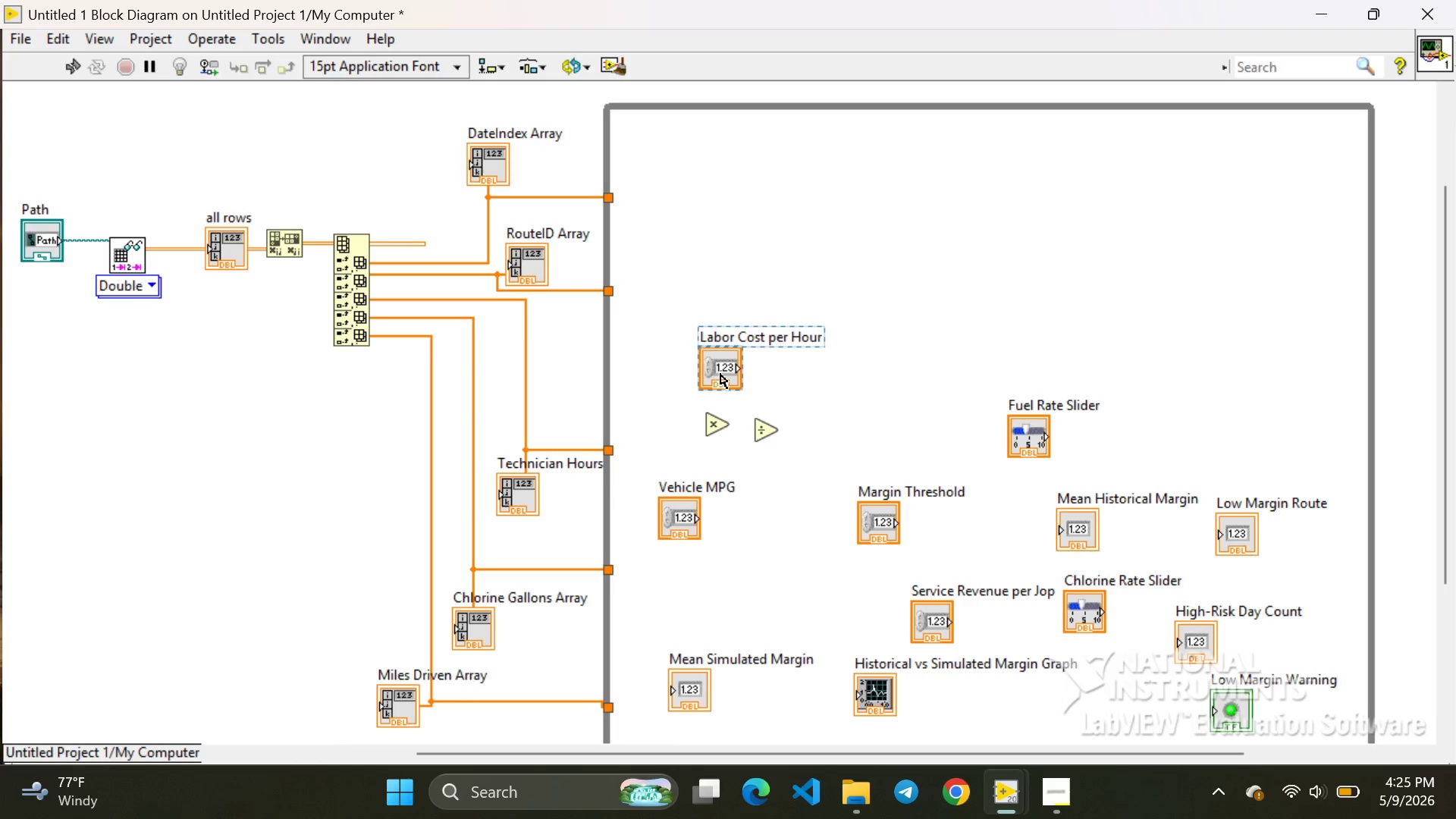 
left_click_drag(start_coordinate=[720, 372], to_coordinate=[635, 381])
 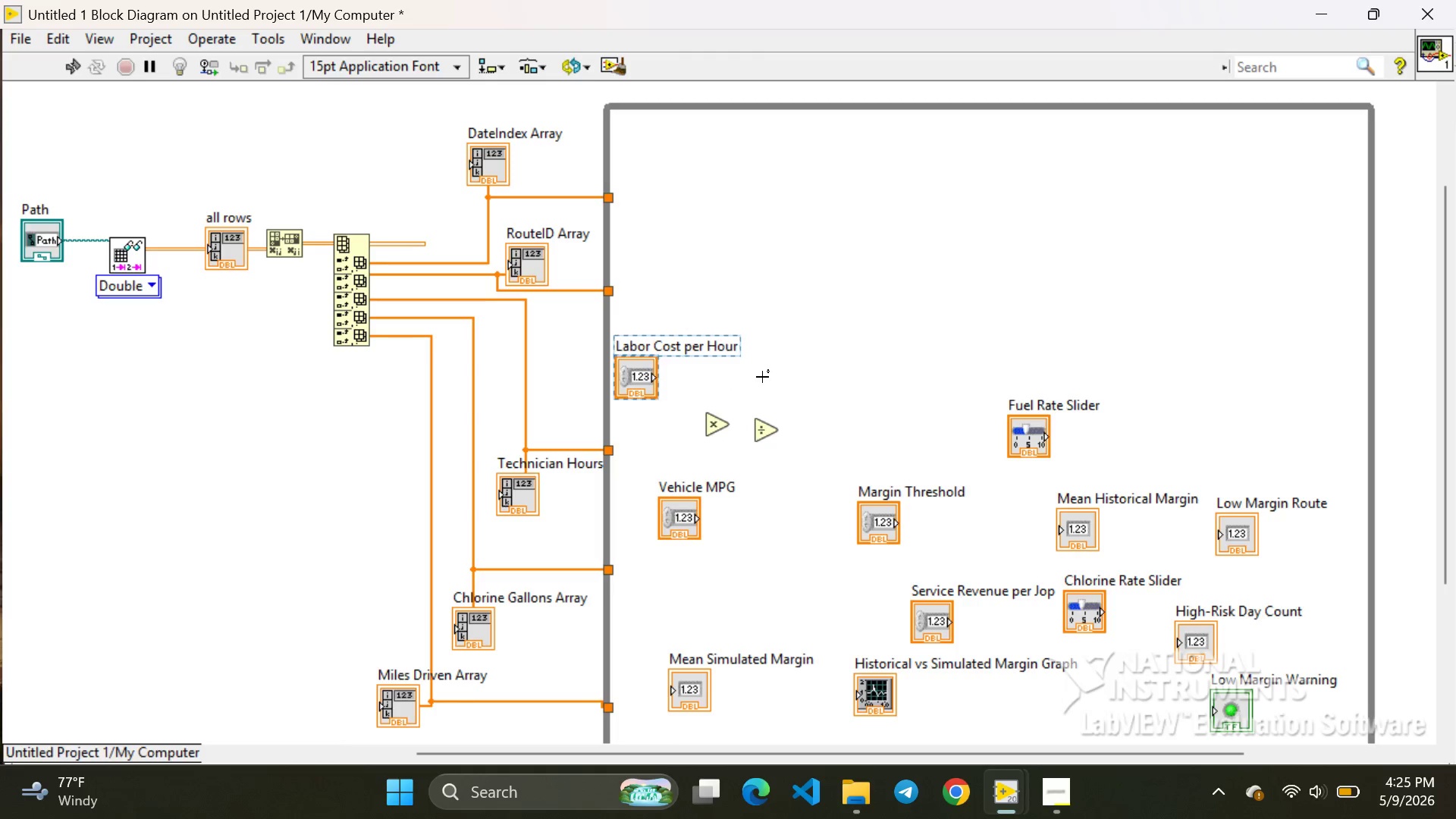 
left_click([762, 377])
 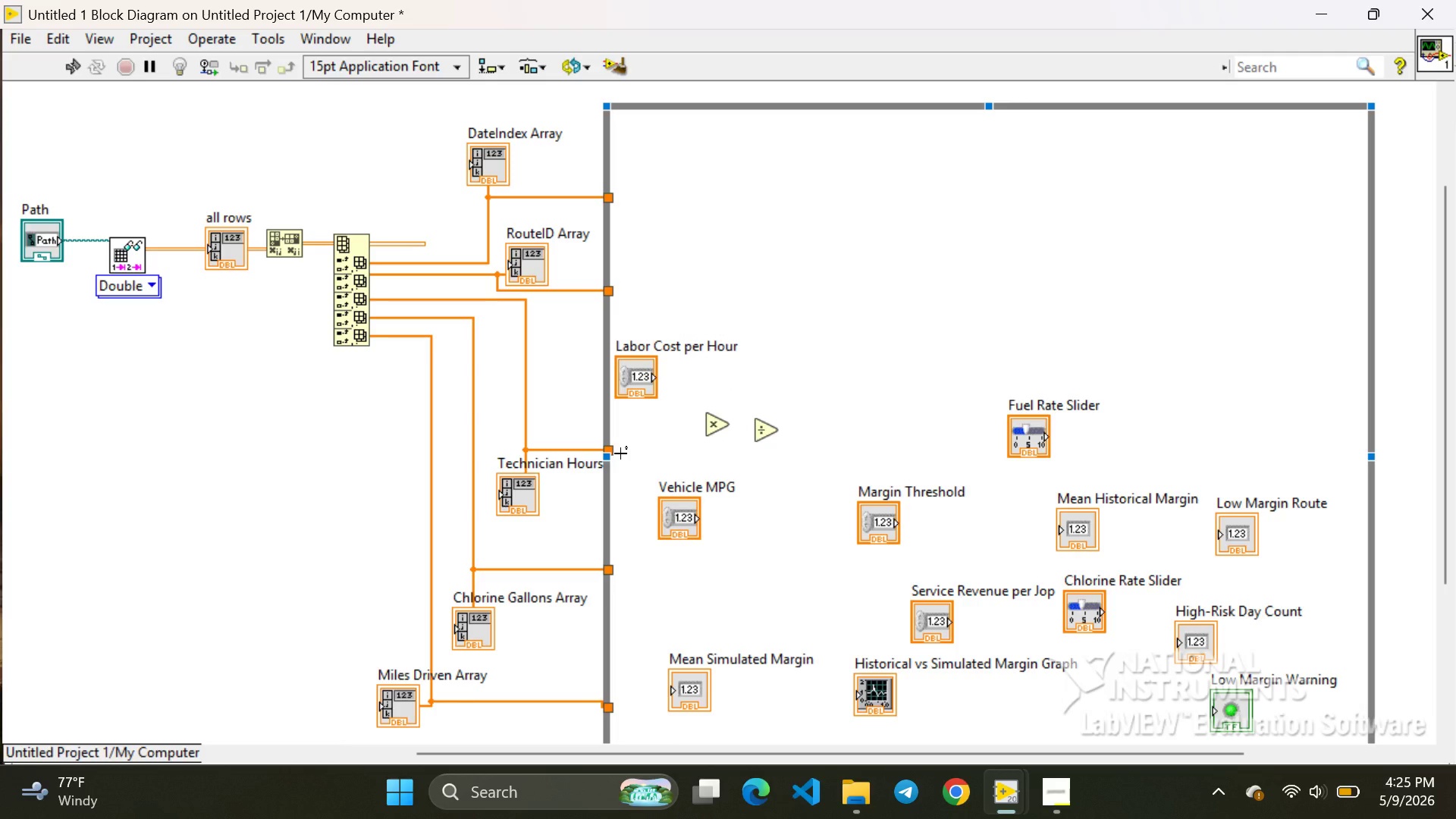 
left_click_drag(start_coordinate=[620, 453], to_coordinate=[656, 450])
 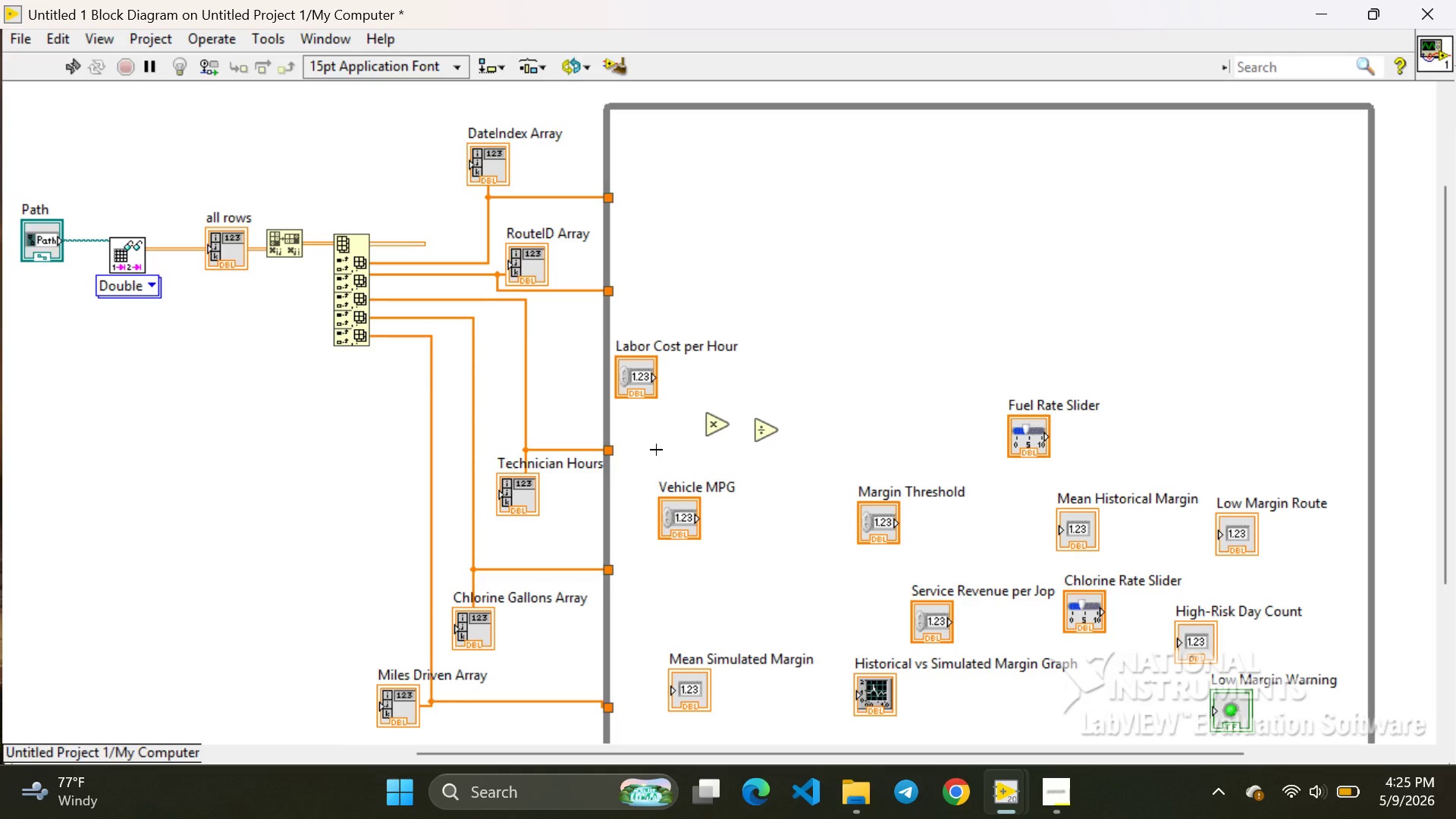 
left_click([656, 450])
 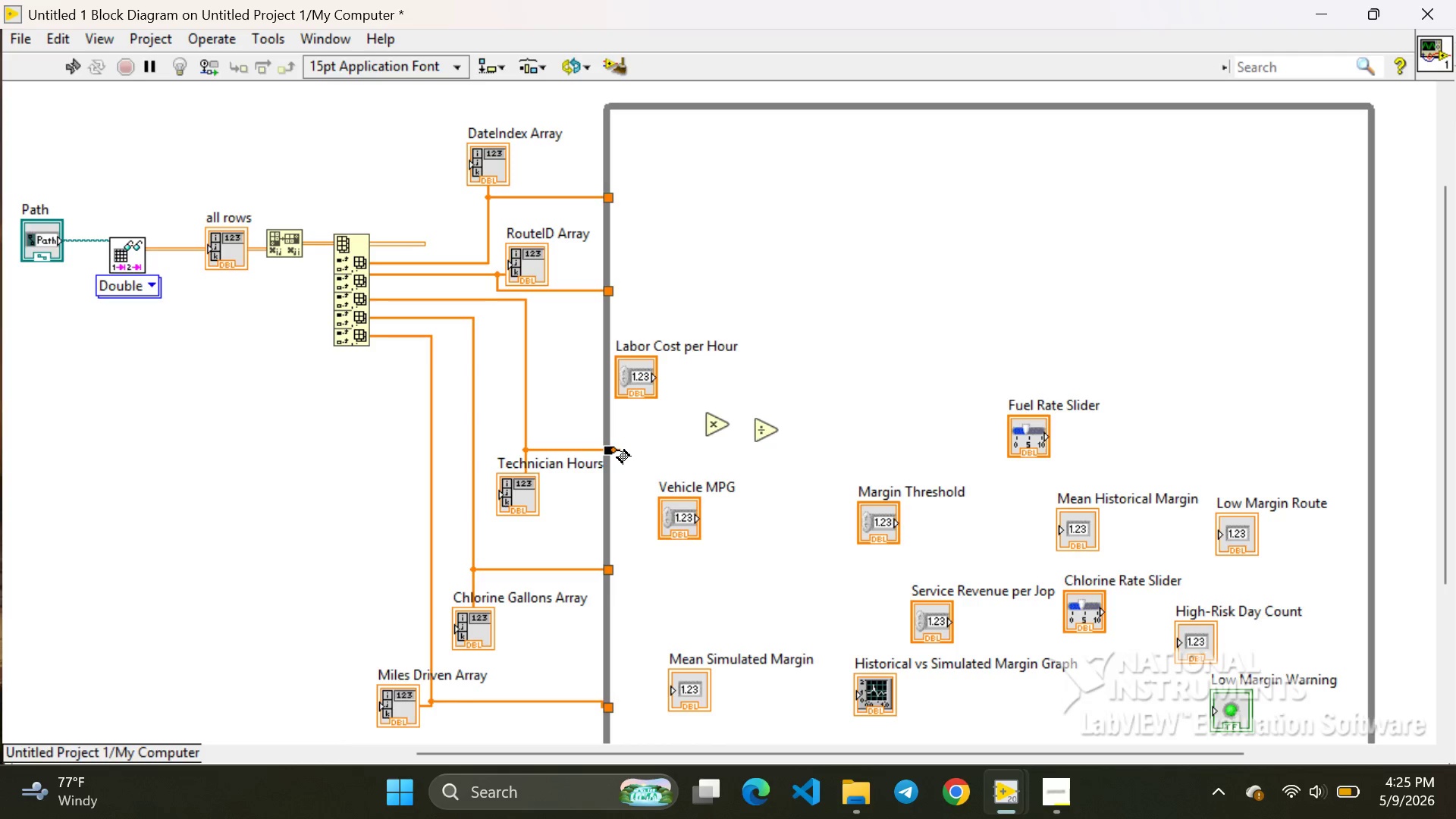 
left_click_drag(start_coordinate=[617, 450], to_coordinate=[701, 425])
 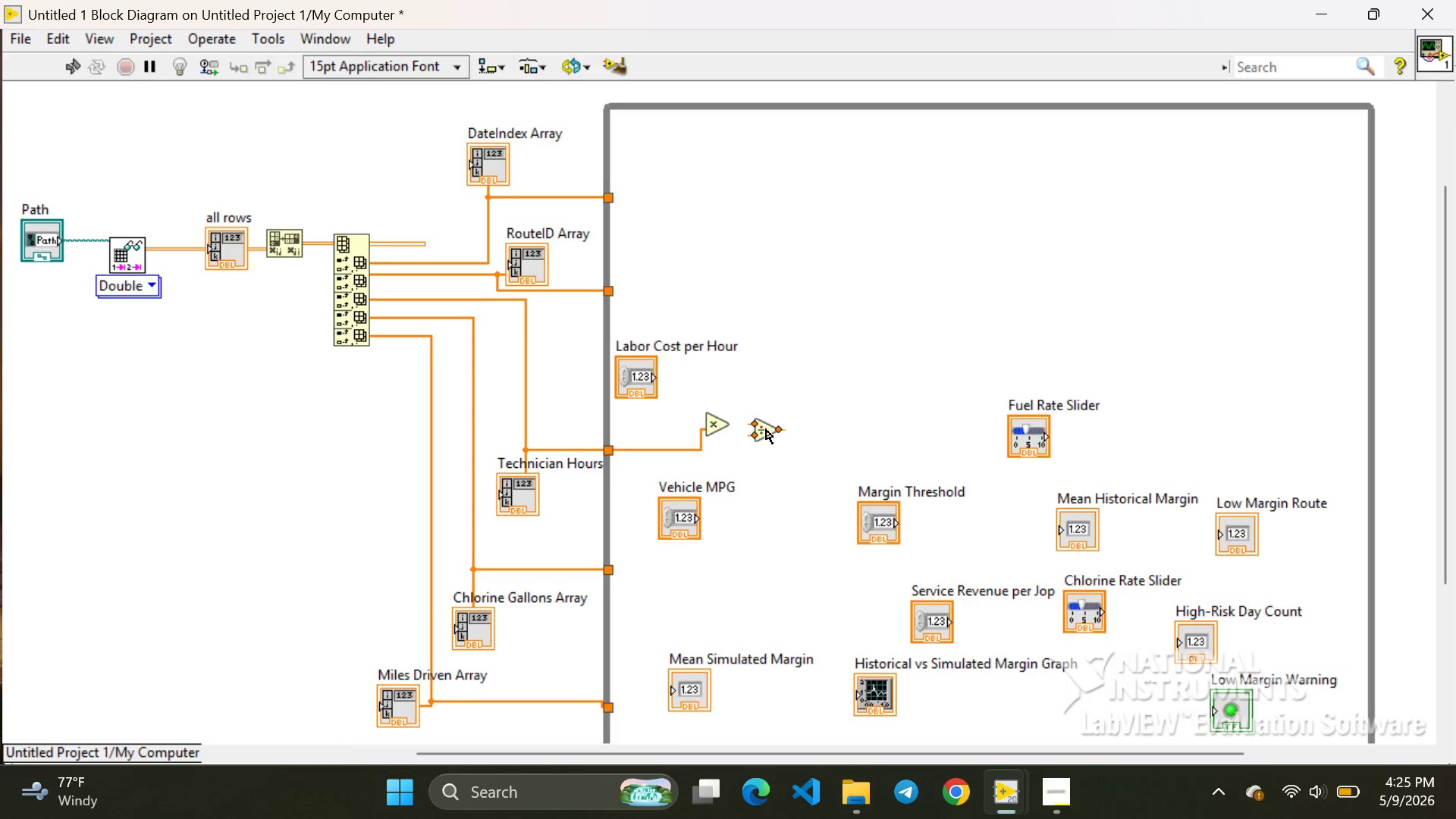 
left_click_drag(start_coordinate=[766, 429], to_coordinate=[756, 621])
 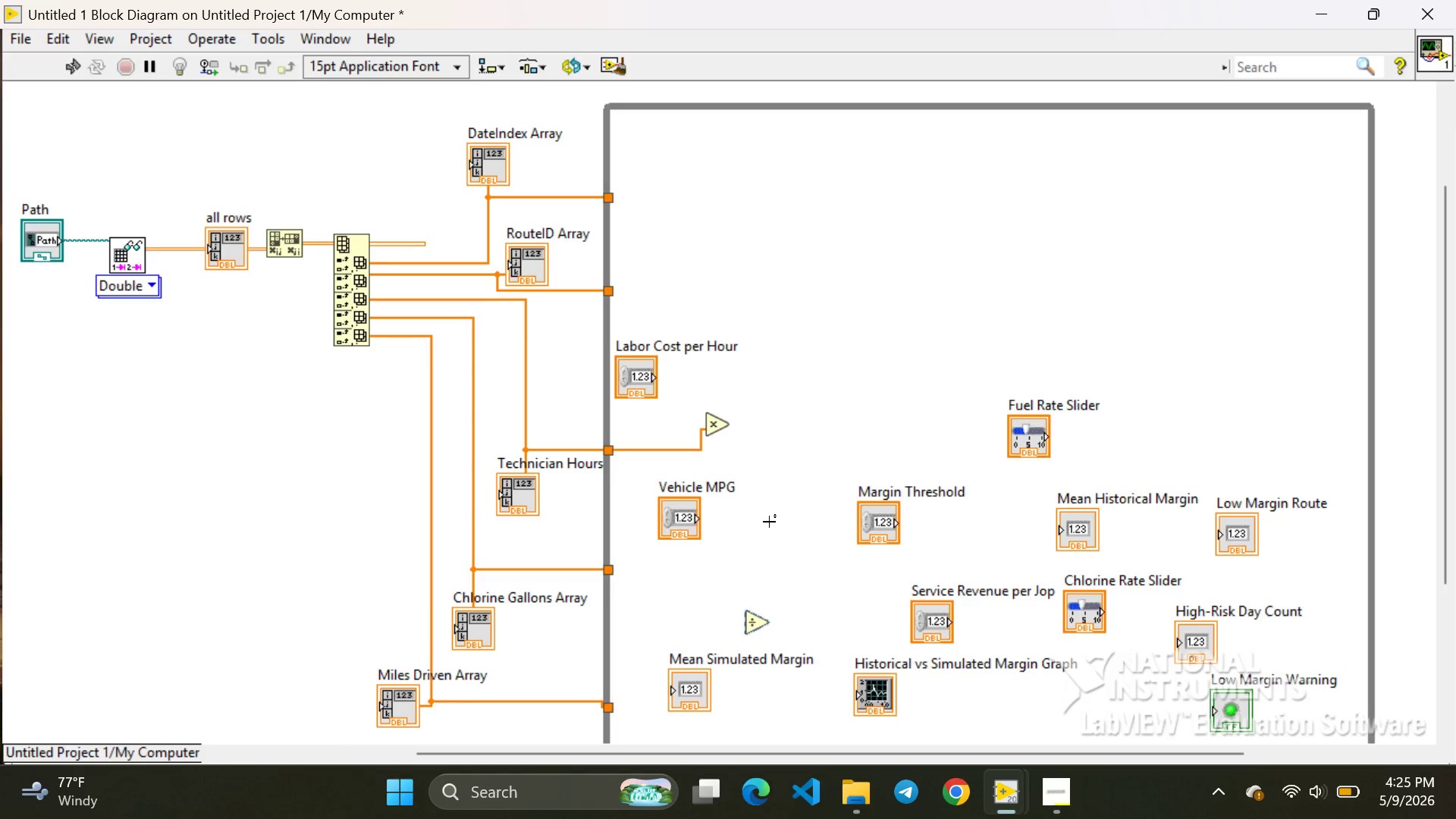 
left_click([769, 522])
 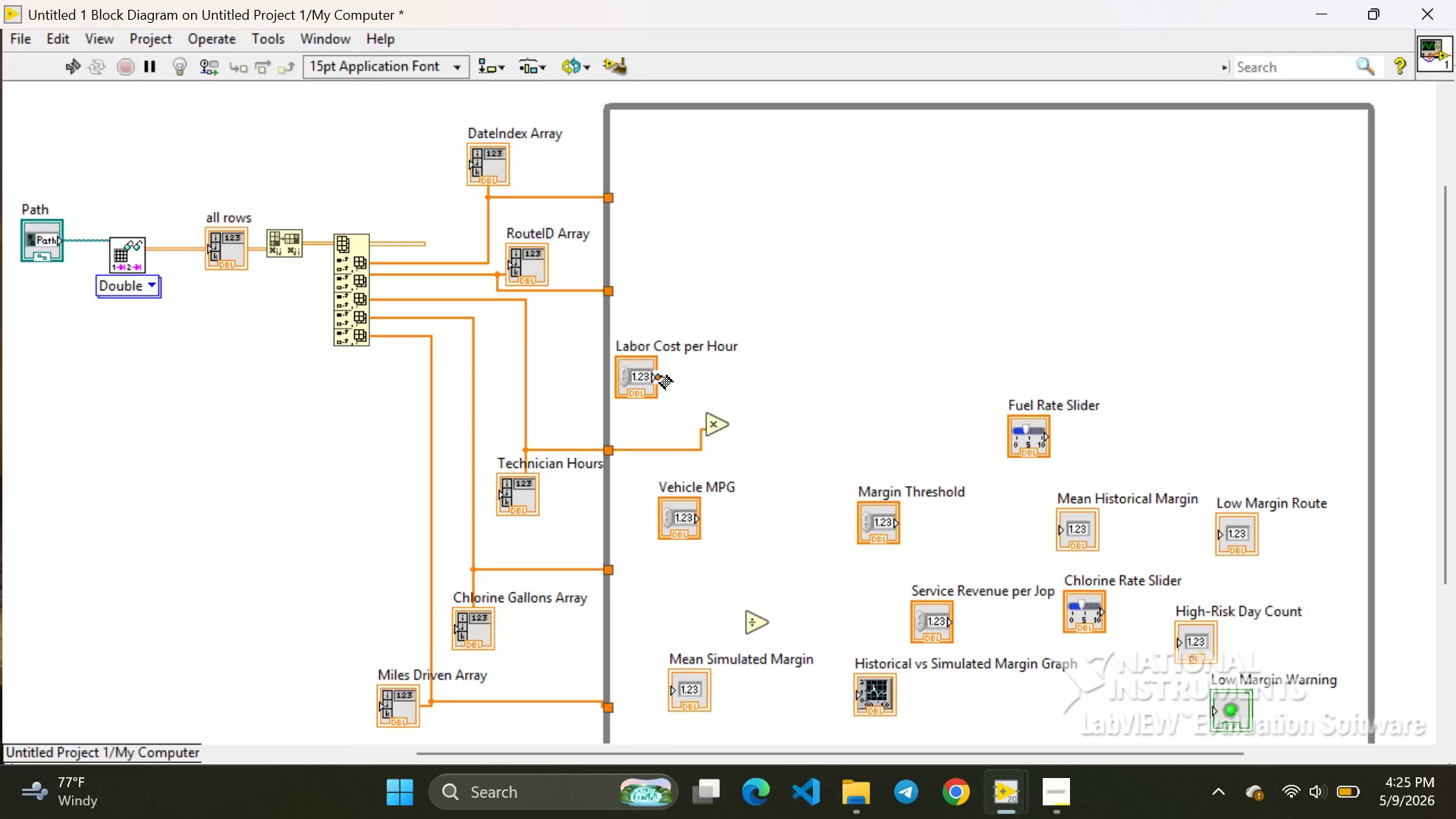 
left_click_drag(start_coordinate=[661, 378], to_coordinate=[699, 418])
 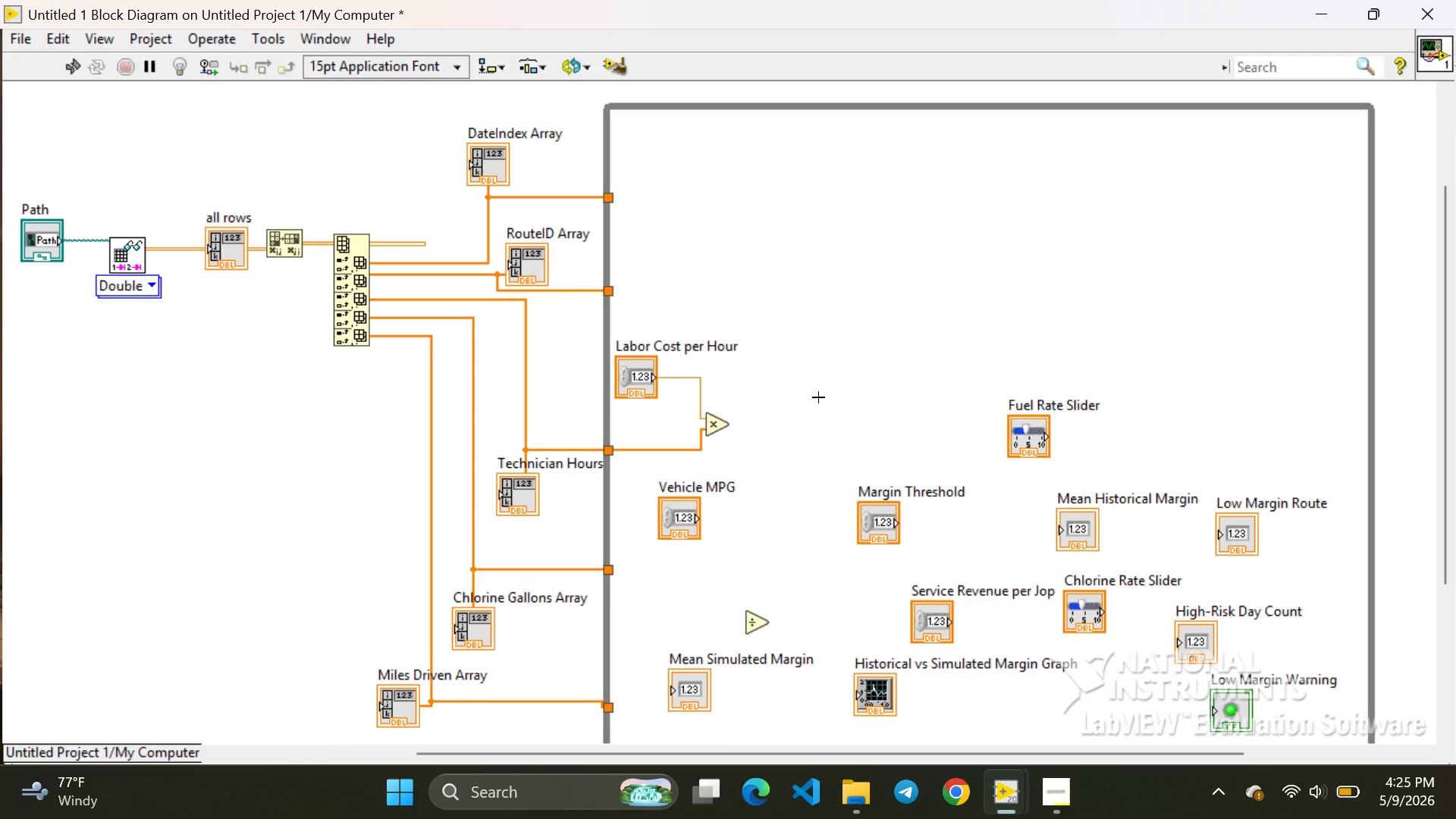 
left_click([818, 397])
 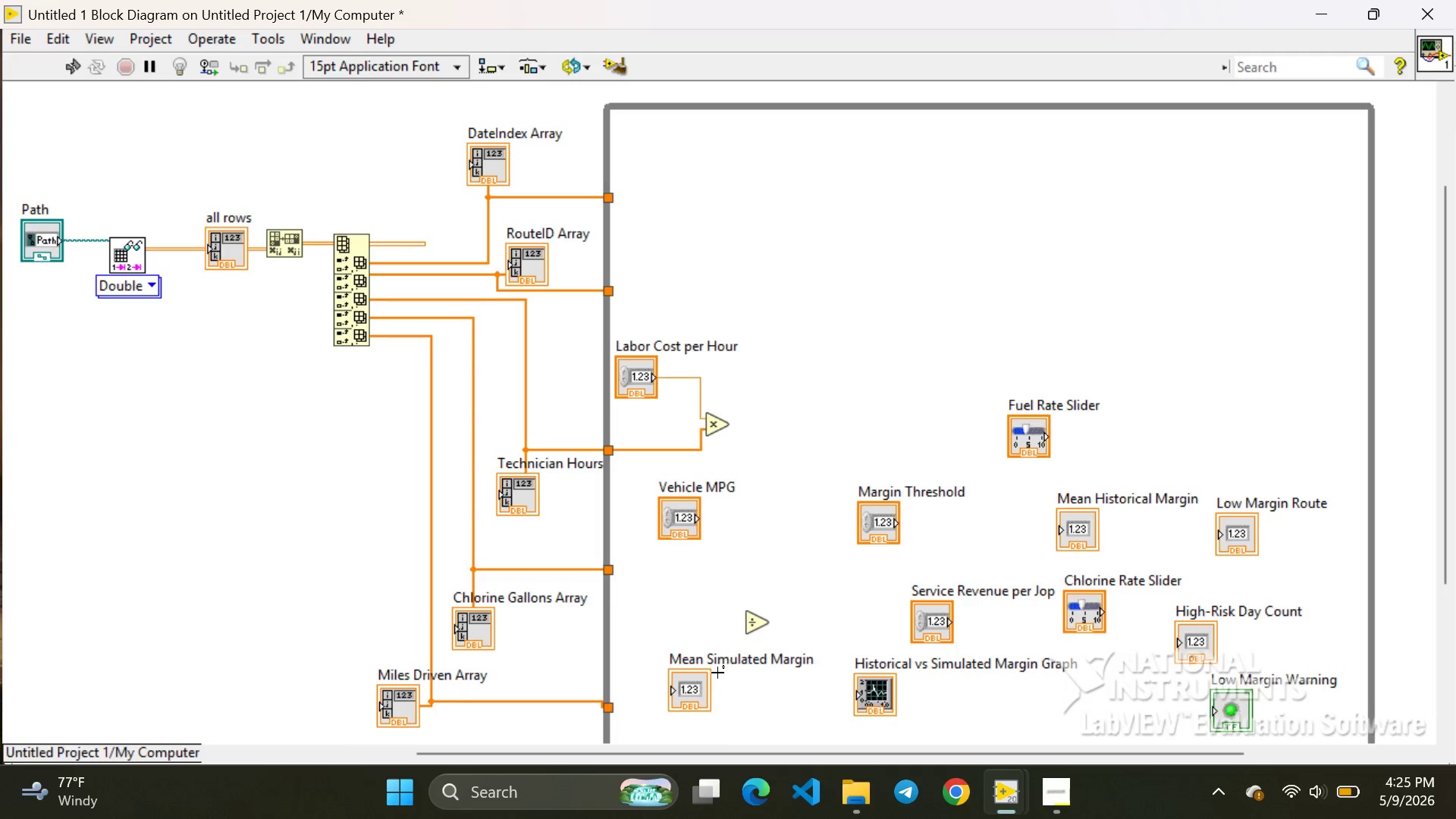 
left_click([693, 684])
 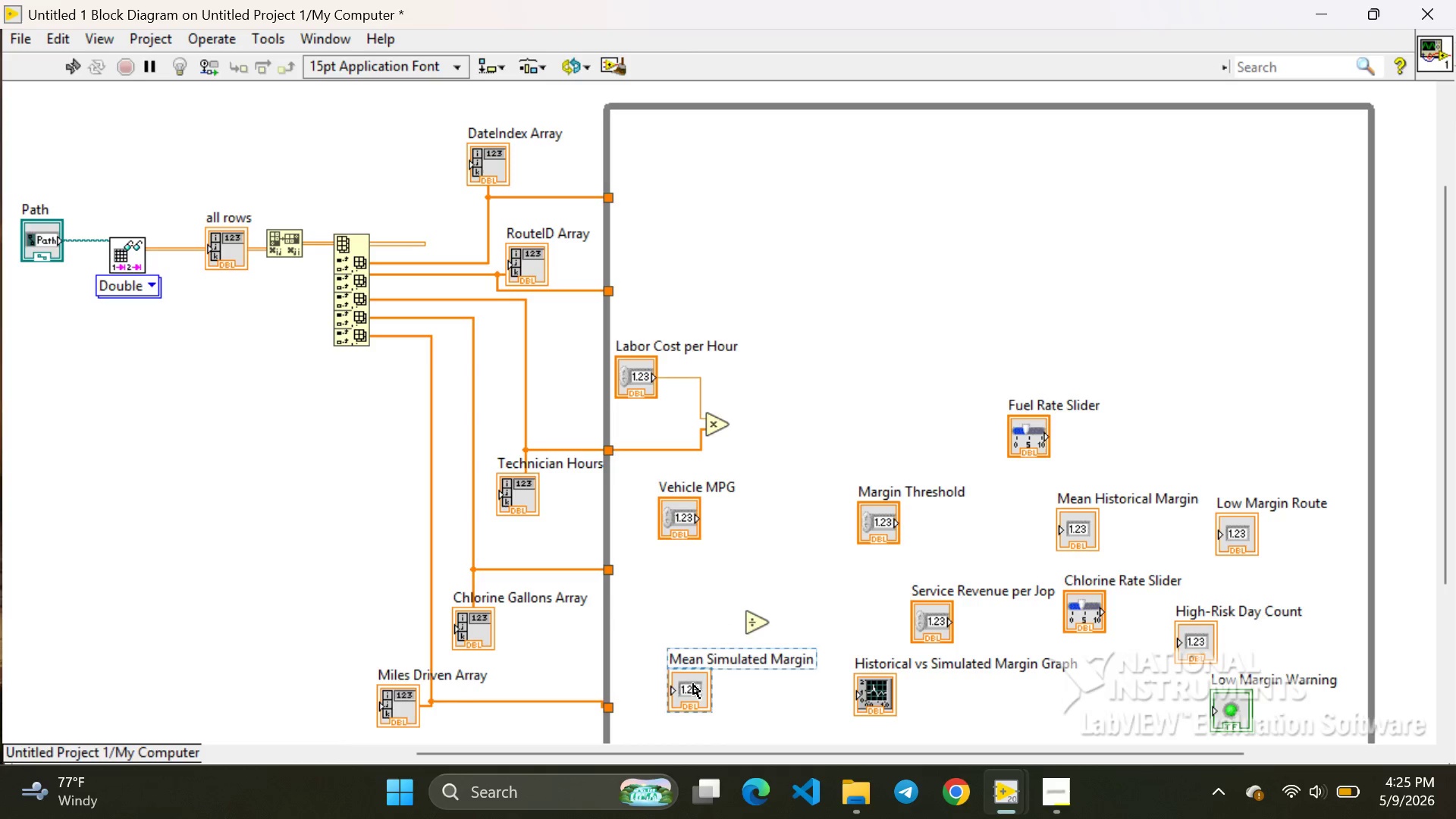 
left_click_drag(start_coordinate=[693, 684], to_coordinate=[877, 306])
 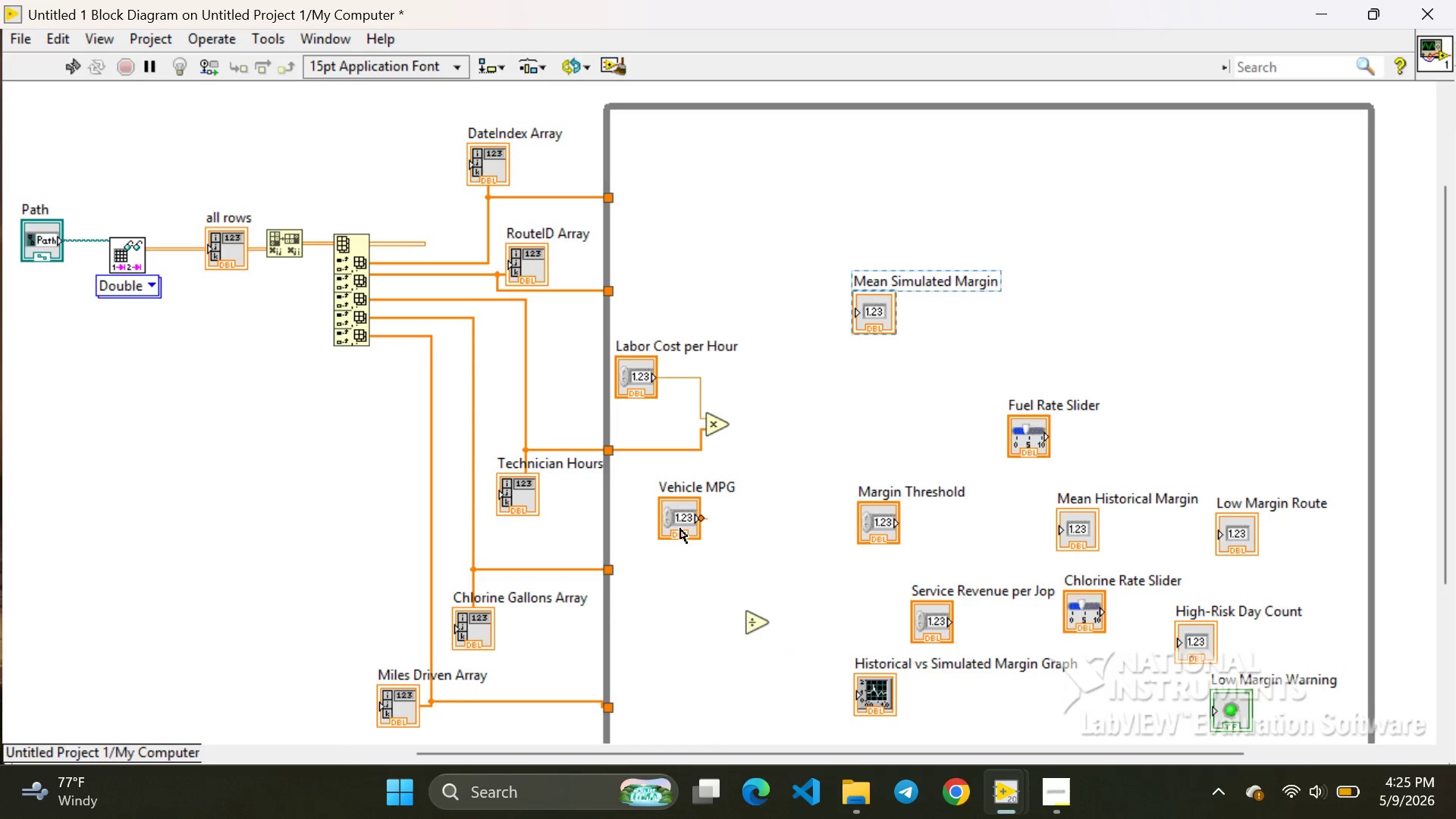 
left_click([680, 527])
 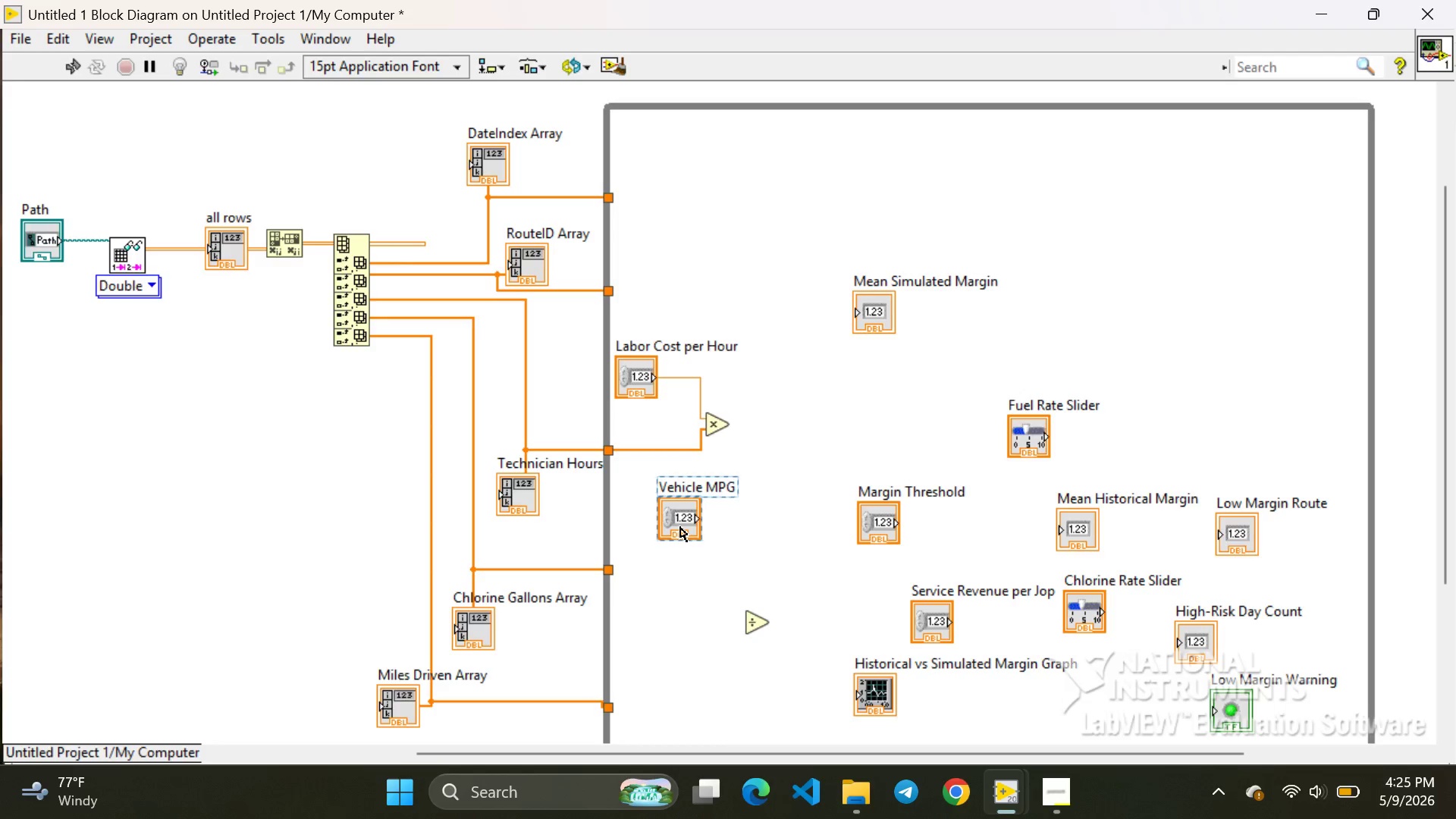 
left_click_drag(start_coordinate=[680, 527], to_coordinate=[669, 581])
 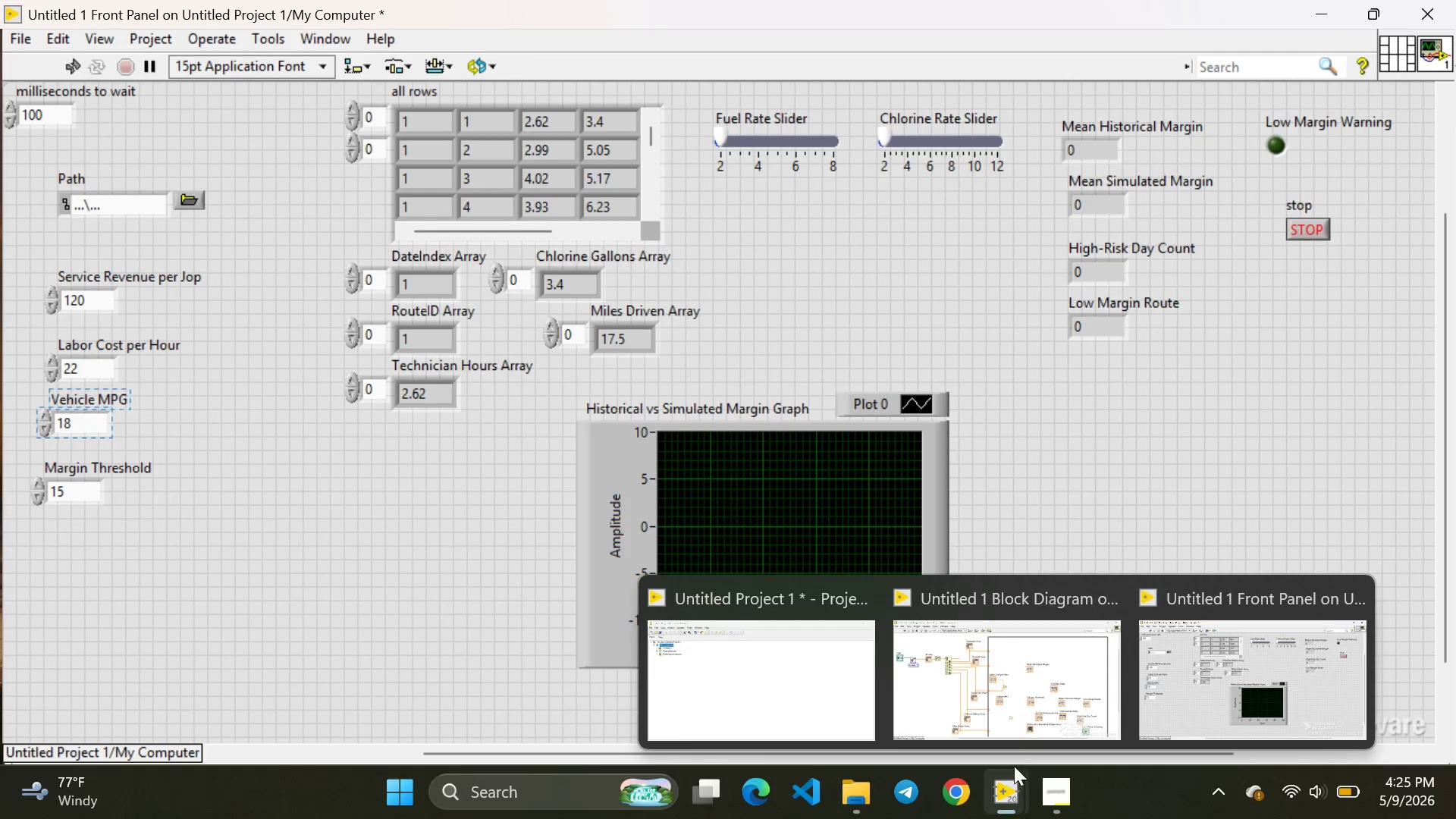 
left_click([1016, 705])
 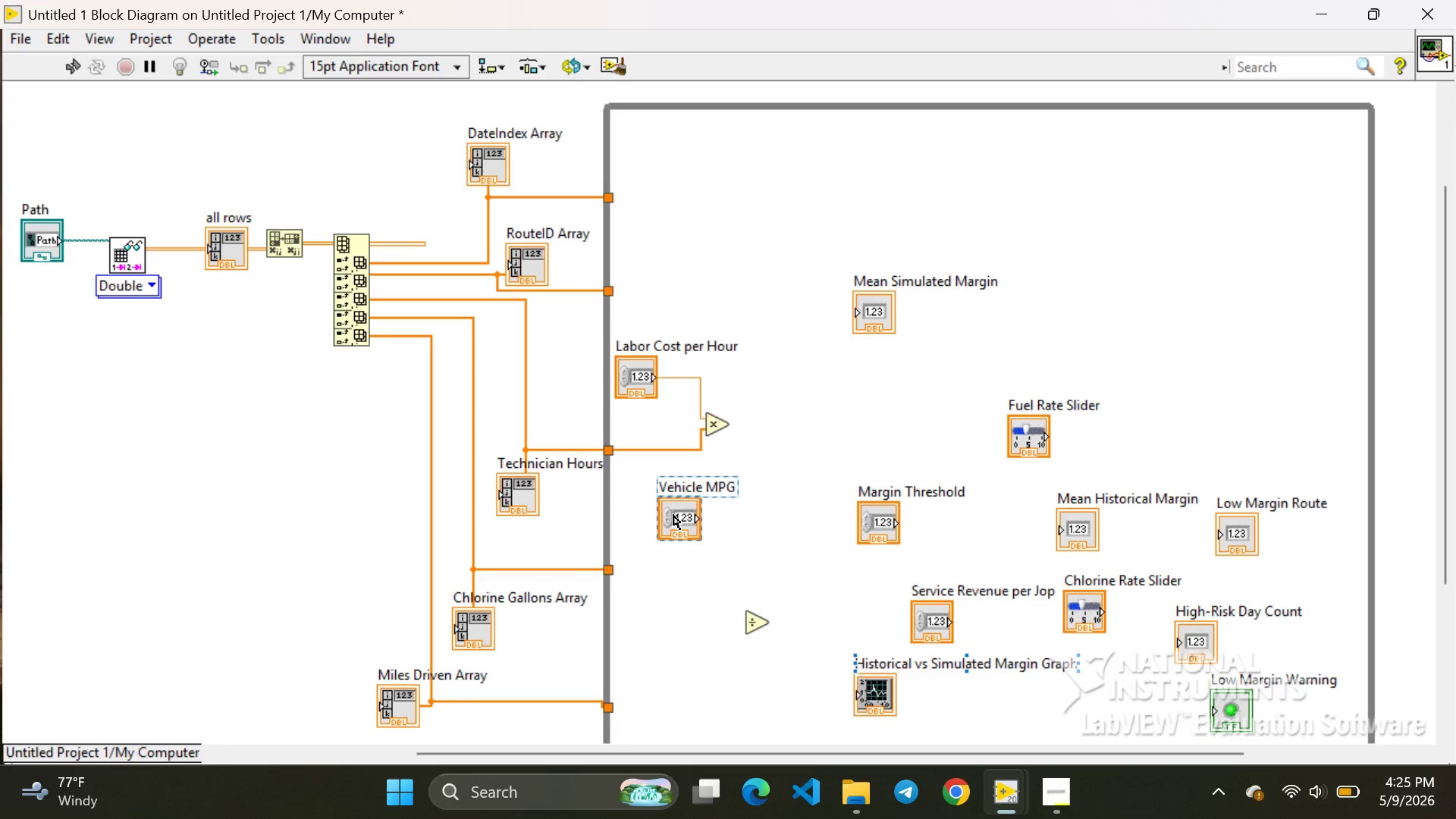 
left_click_drag(start_coordinate=[686, 515], to_coordinate=[645, 637])
 